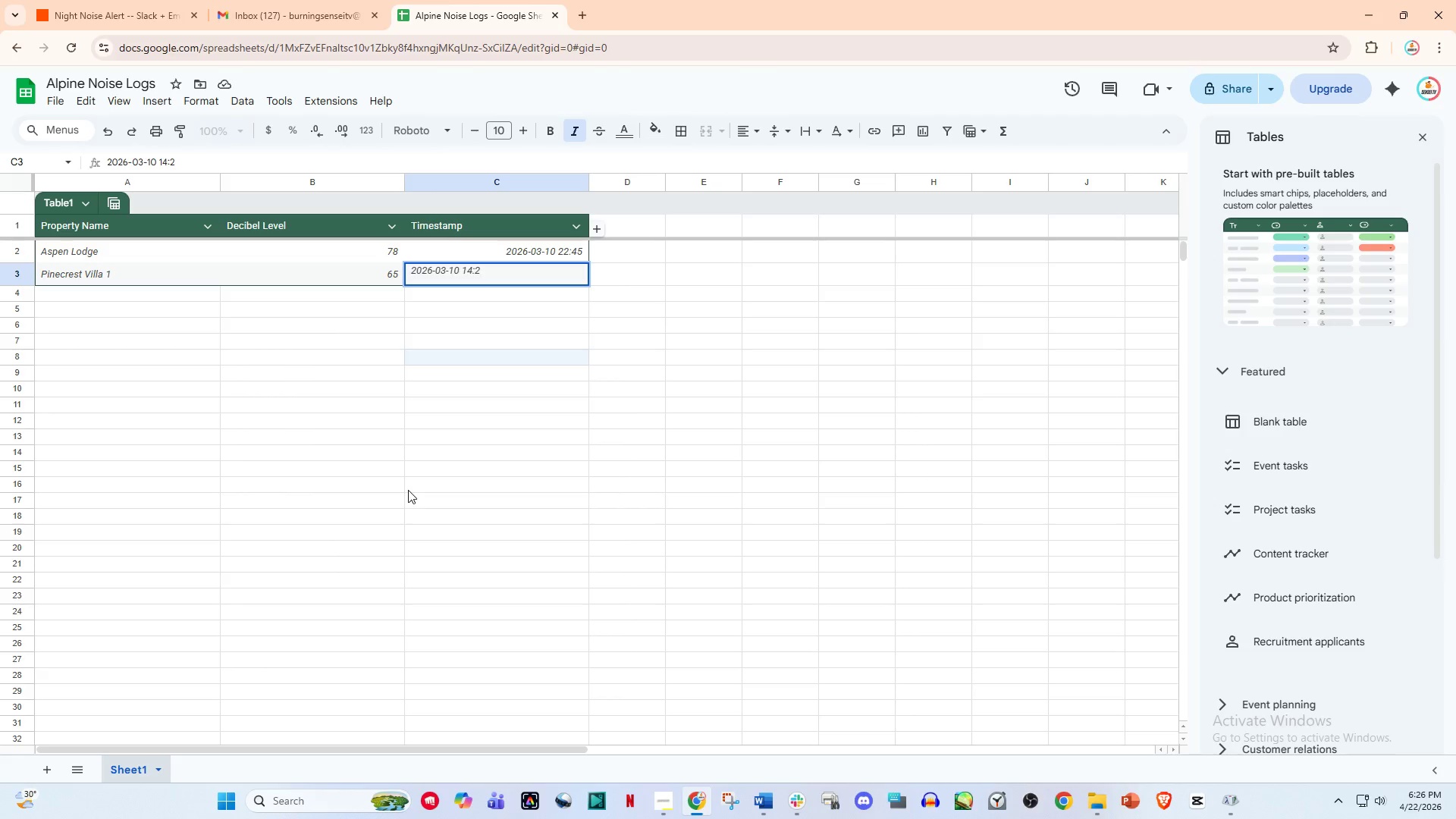 
key(Numpad0)
 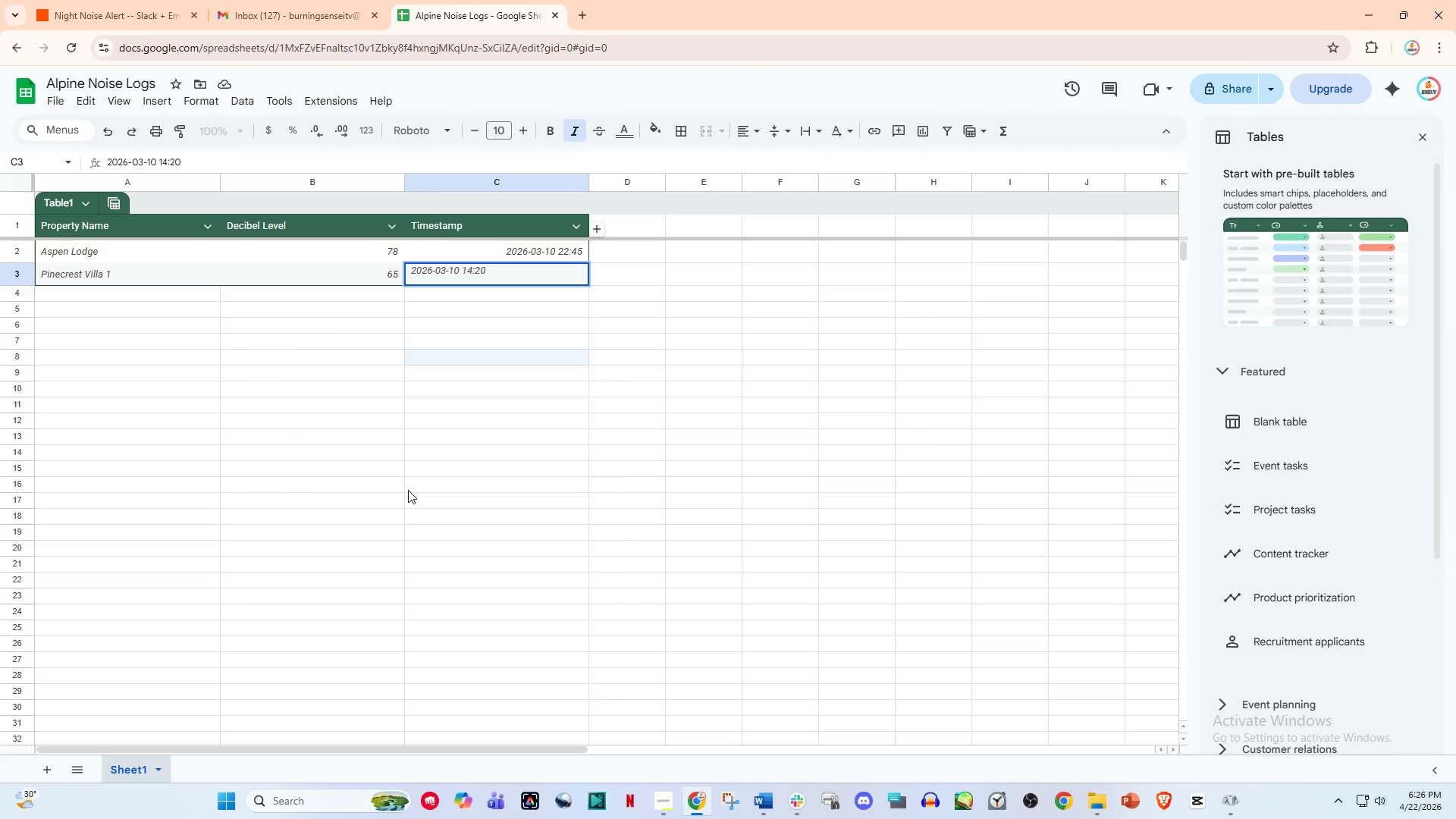 
key(NumpadEnter)
 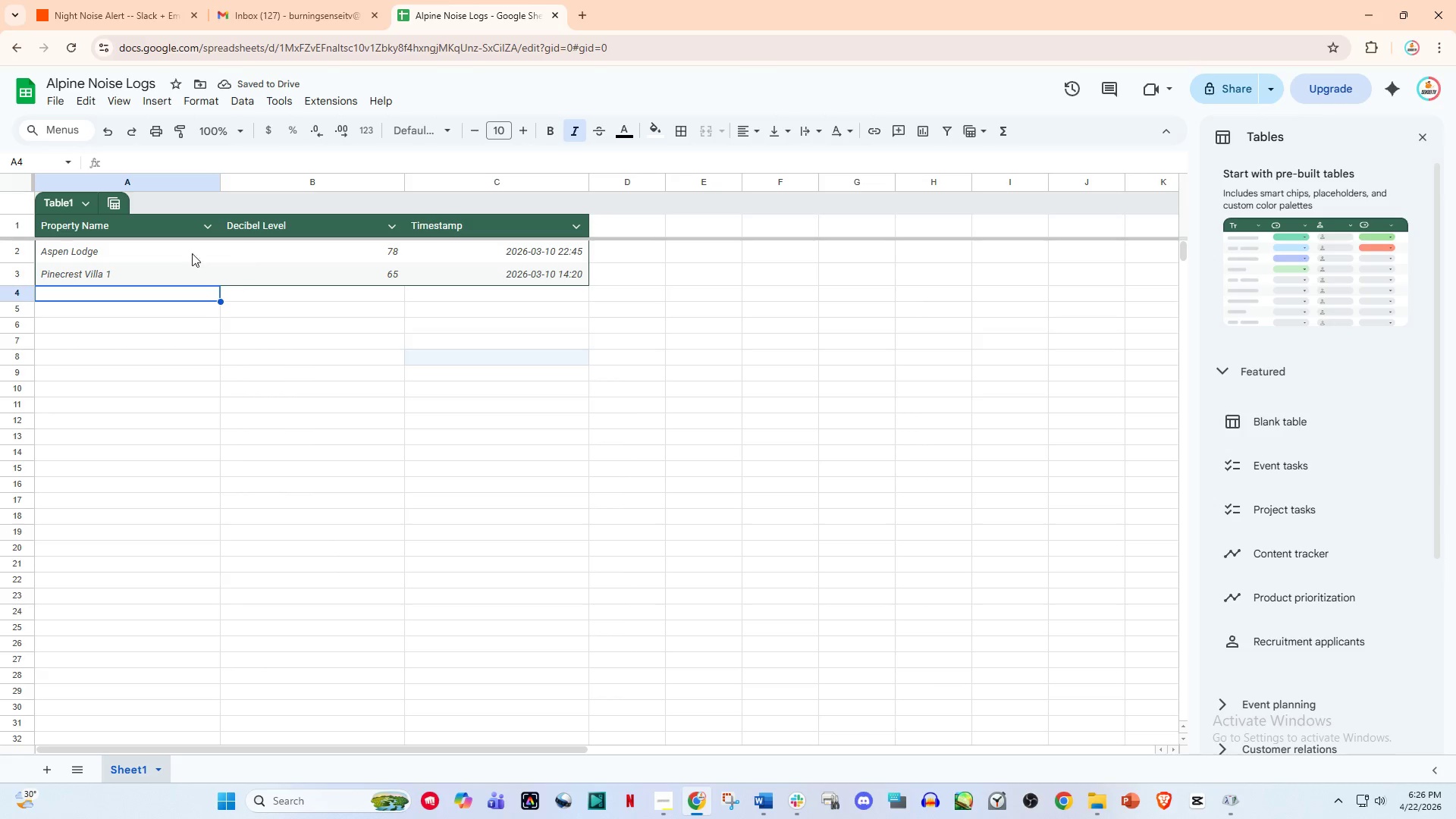 
wait(5.03)
 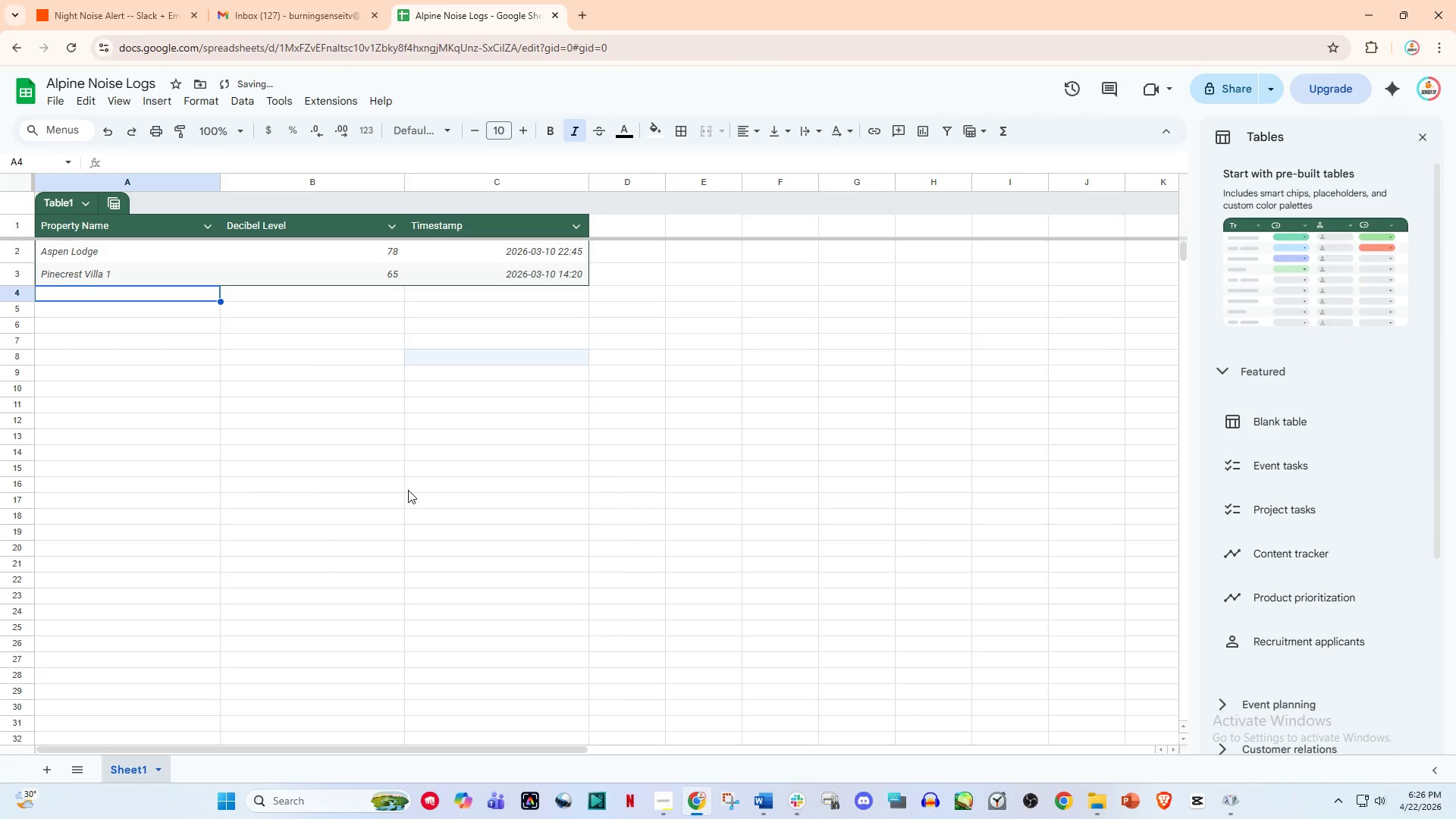 
left_click([13, 274])
 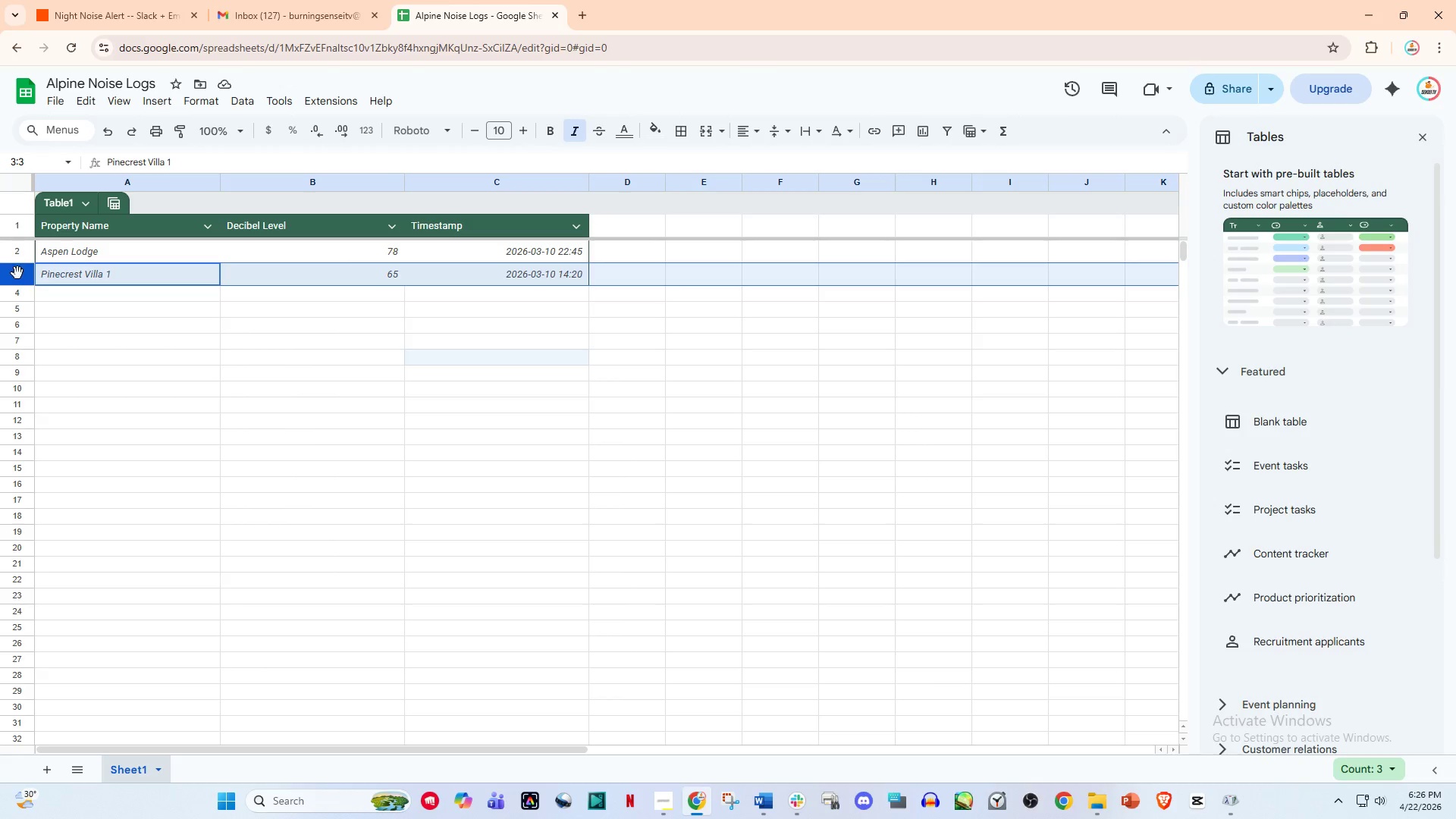 
mouse_move([52, 265])
 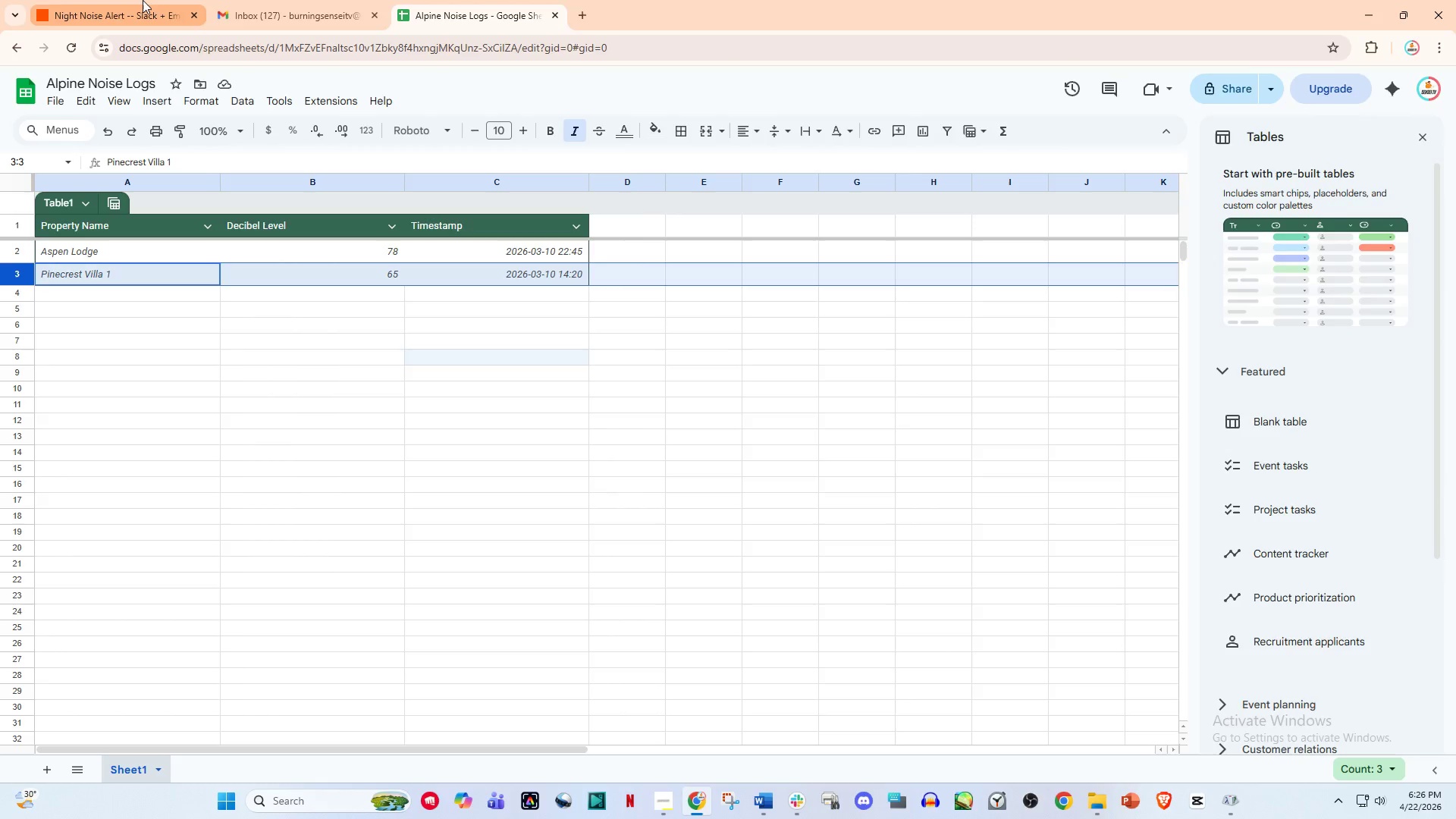 
left_click([136, 0])
 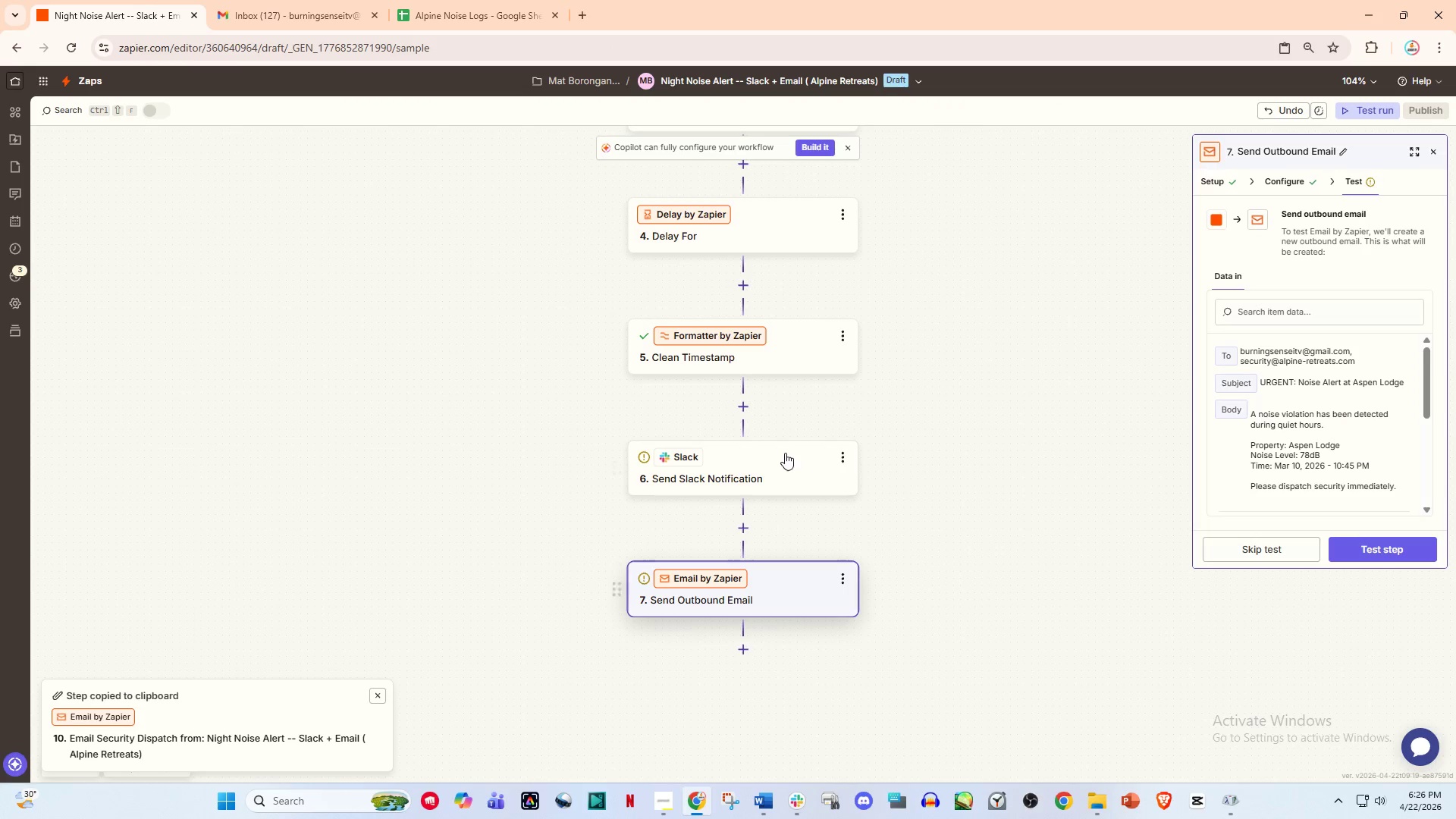 
scroll: coordinate [727, 541], scroll_direction: down, amount: 1.0
 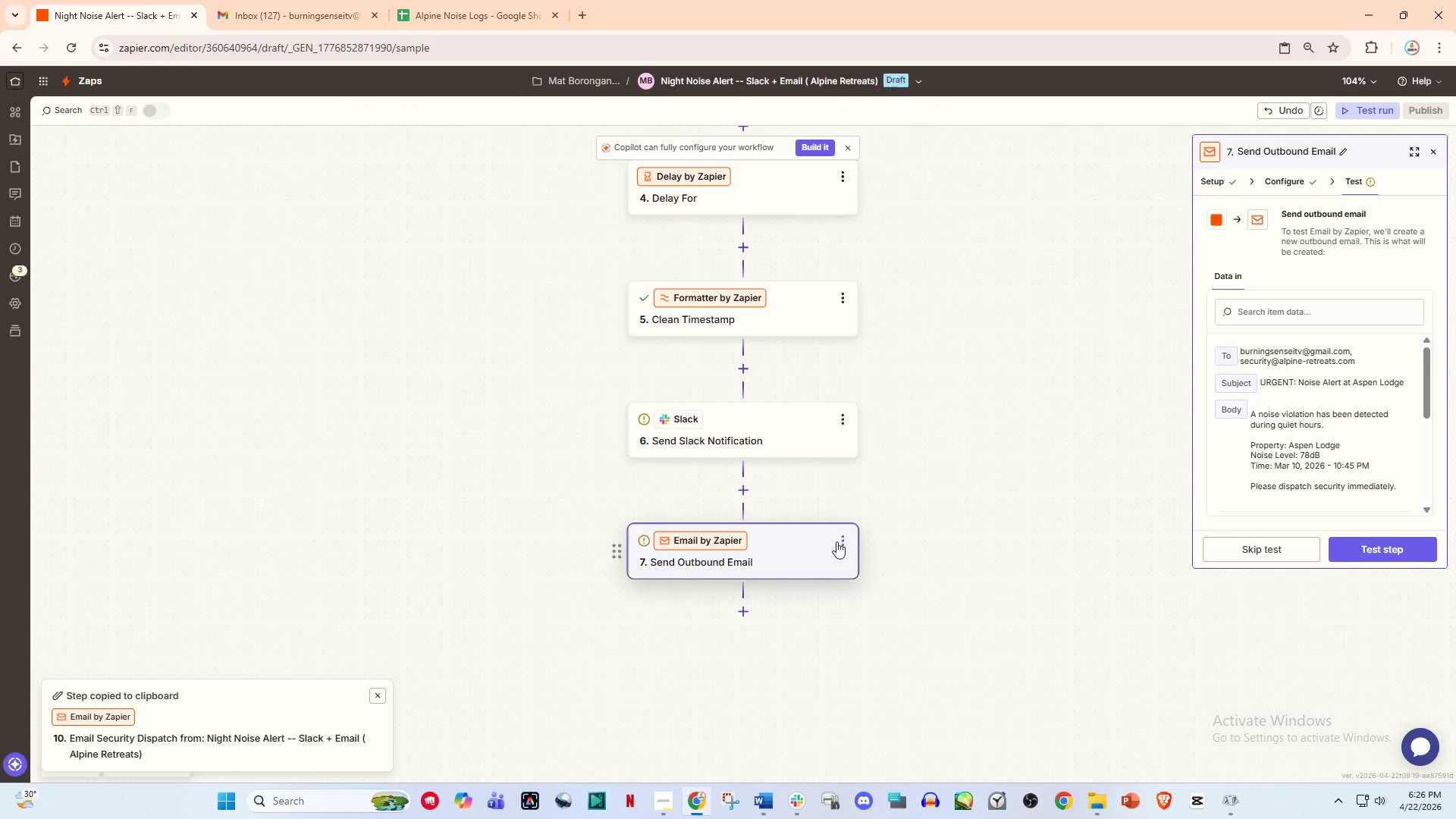 
scroll: coordinate [848, 535], scroll_direction: up, amount: 3.0
 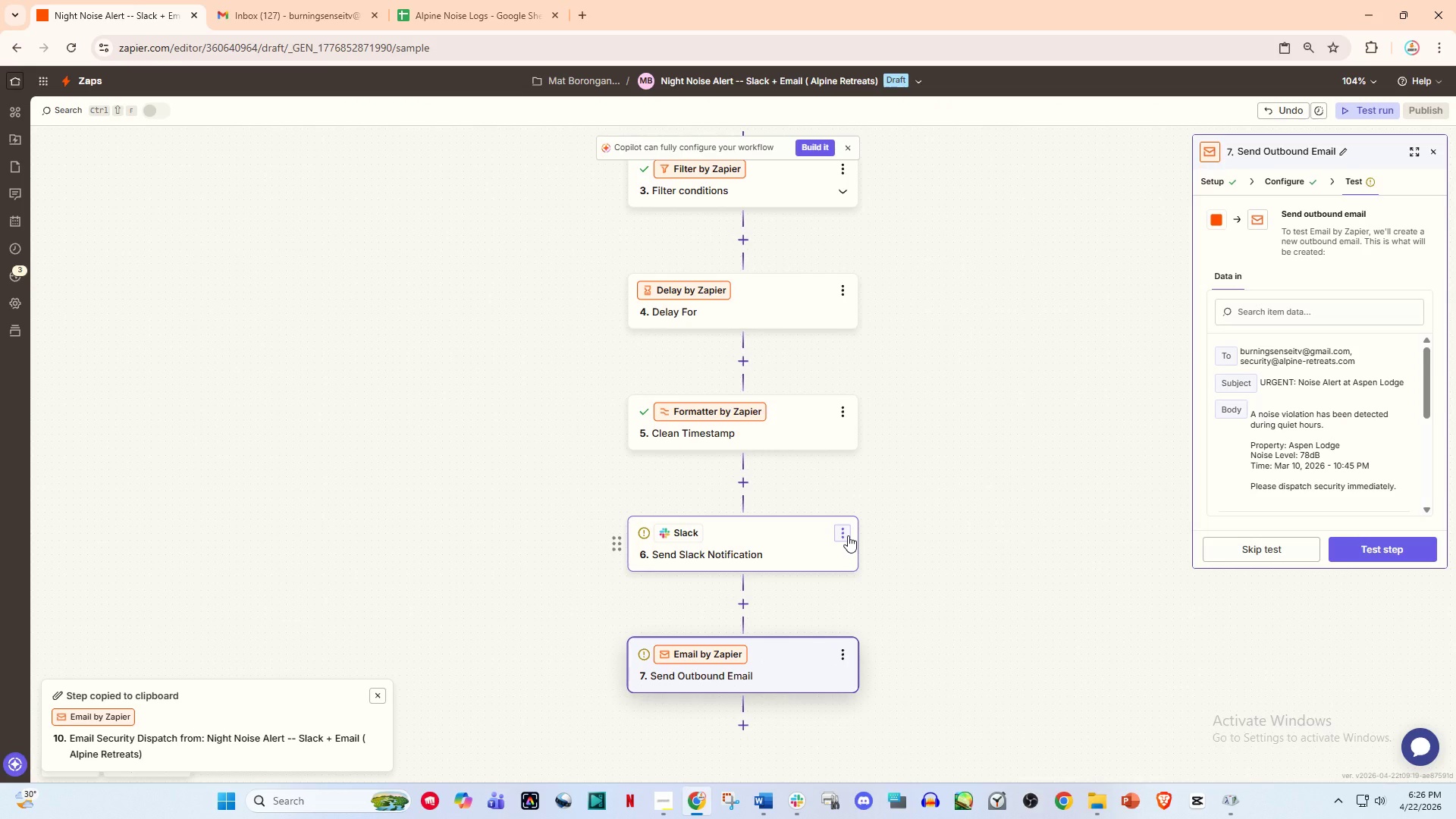 
scroll: coordinate [848, 535], scroll_direction: down, amount: 1.0
 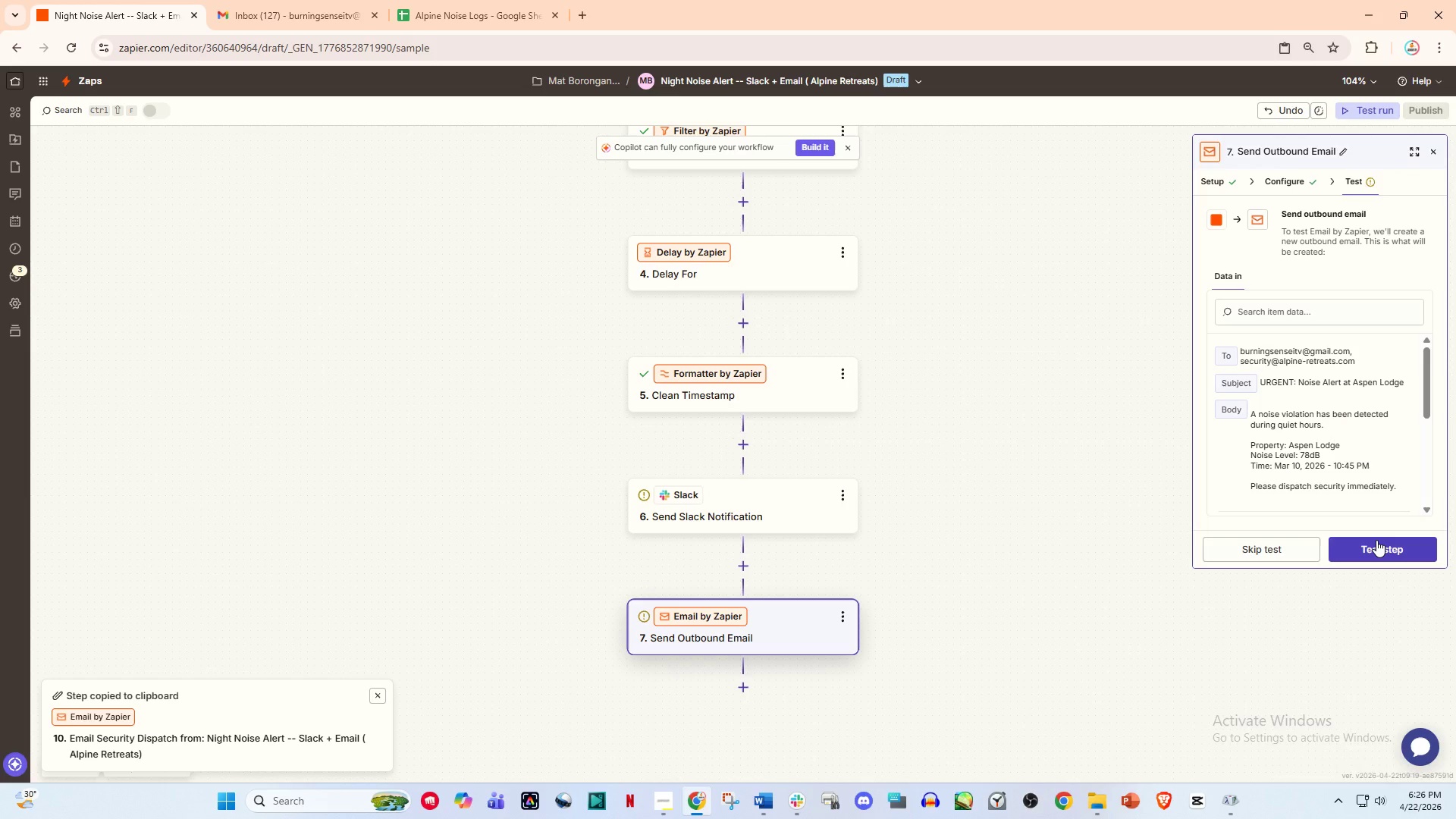 
left_click([1382, 543])
 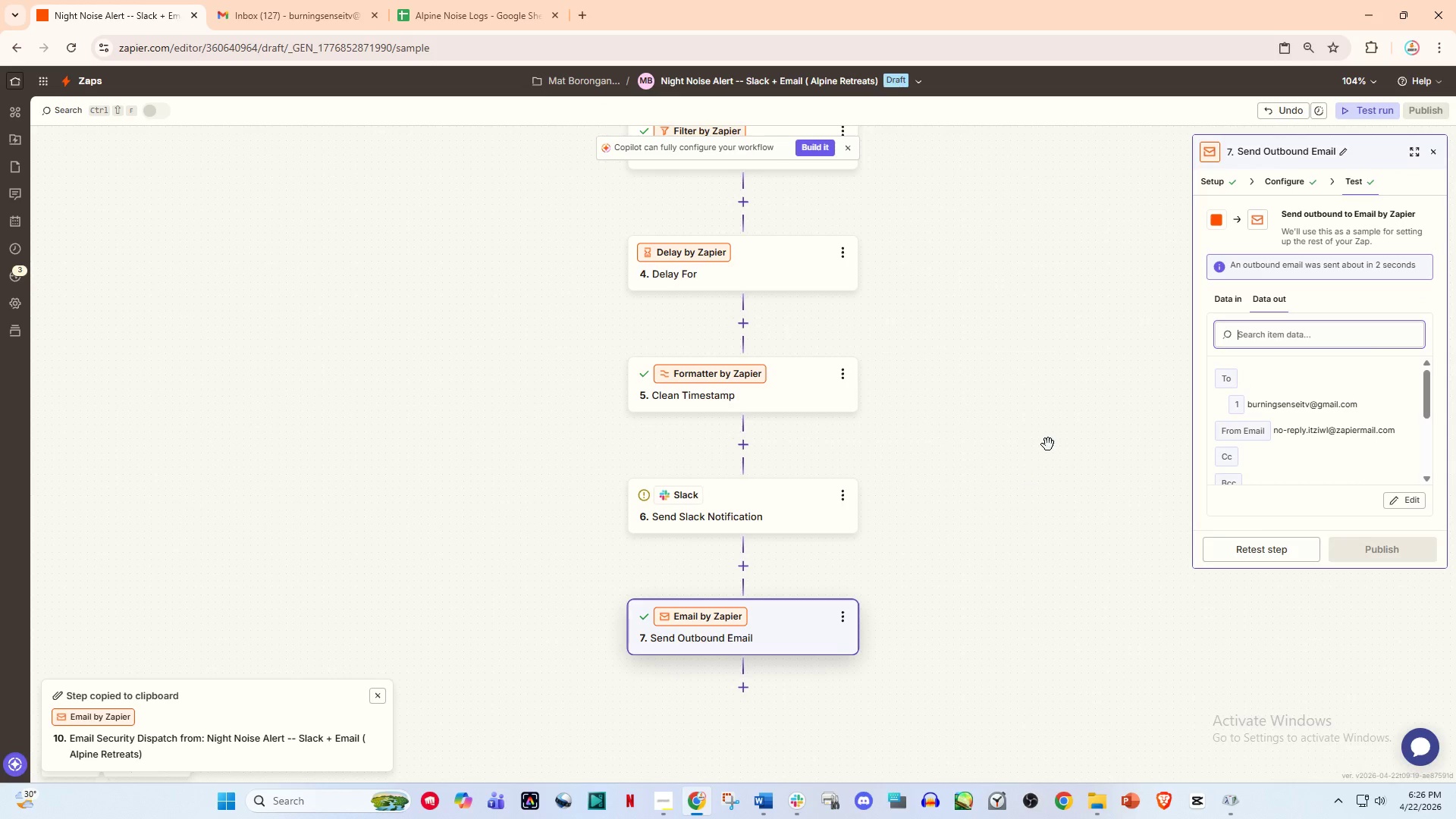 
left_click([1376, 114])
 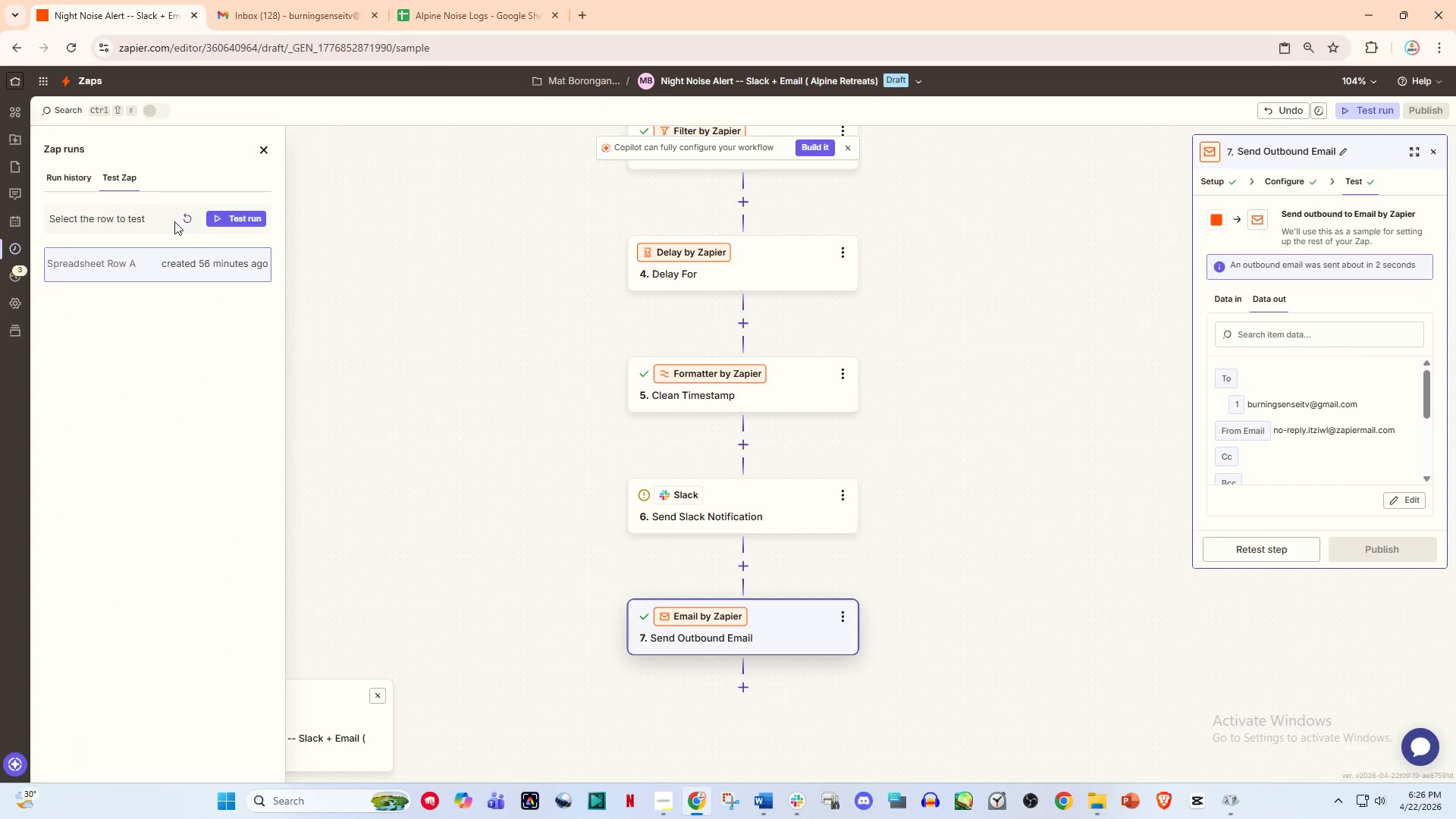 
left_click([193, 206])
 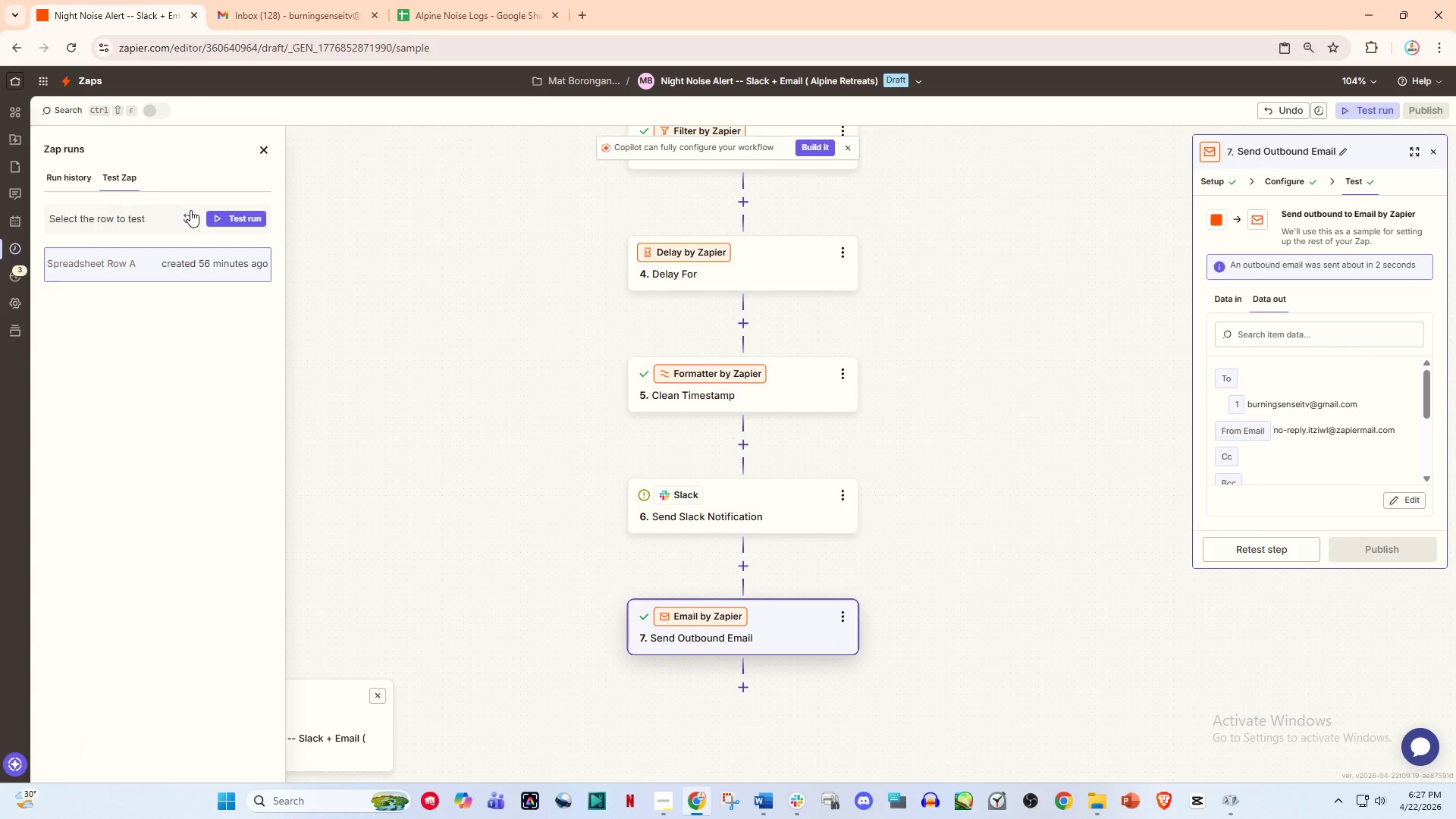 
left_click([190, 210])
 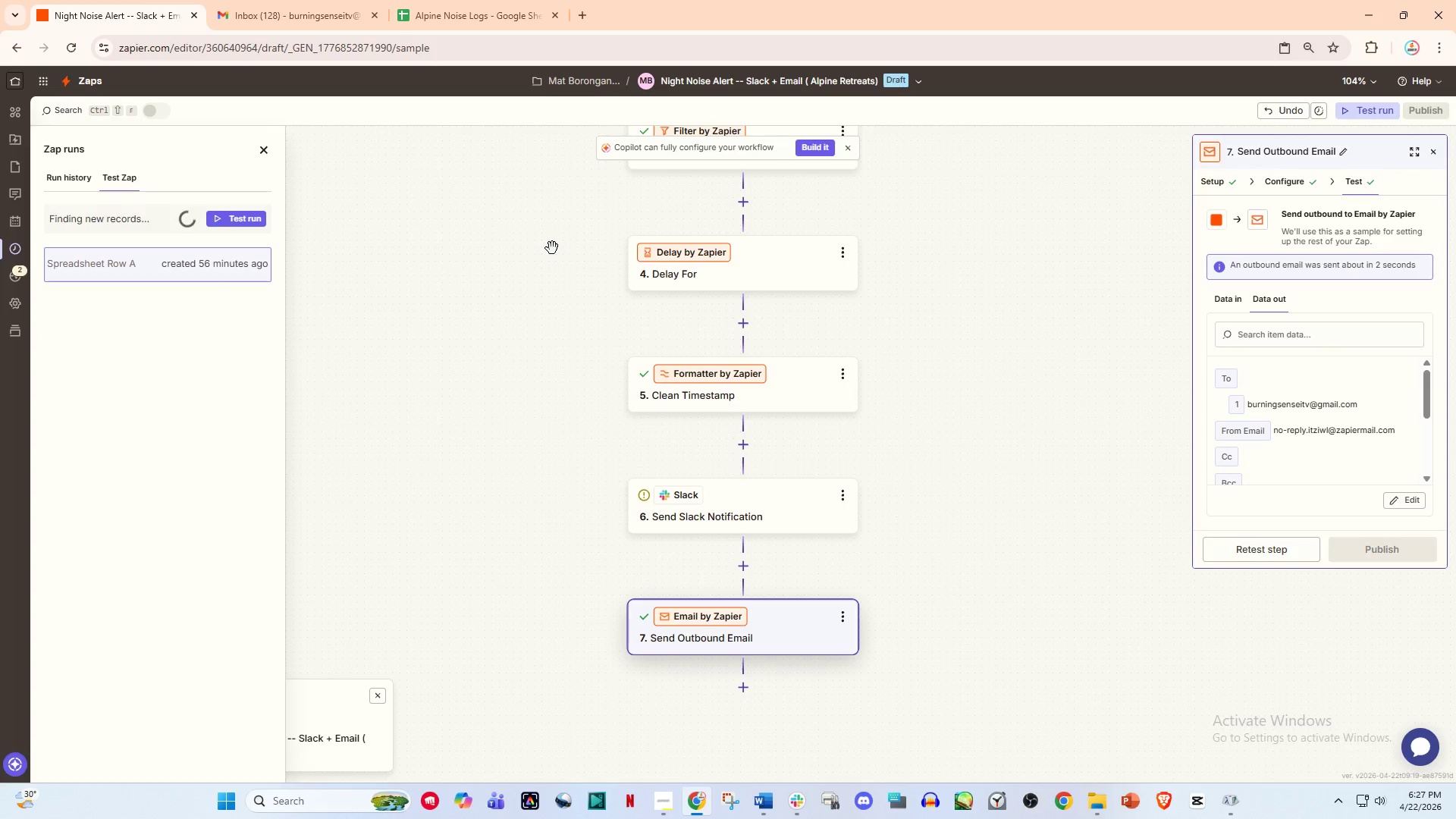 
wait(10.58)
 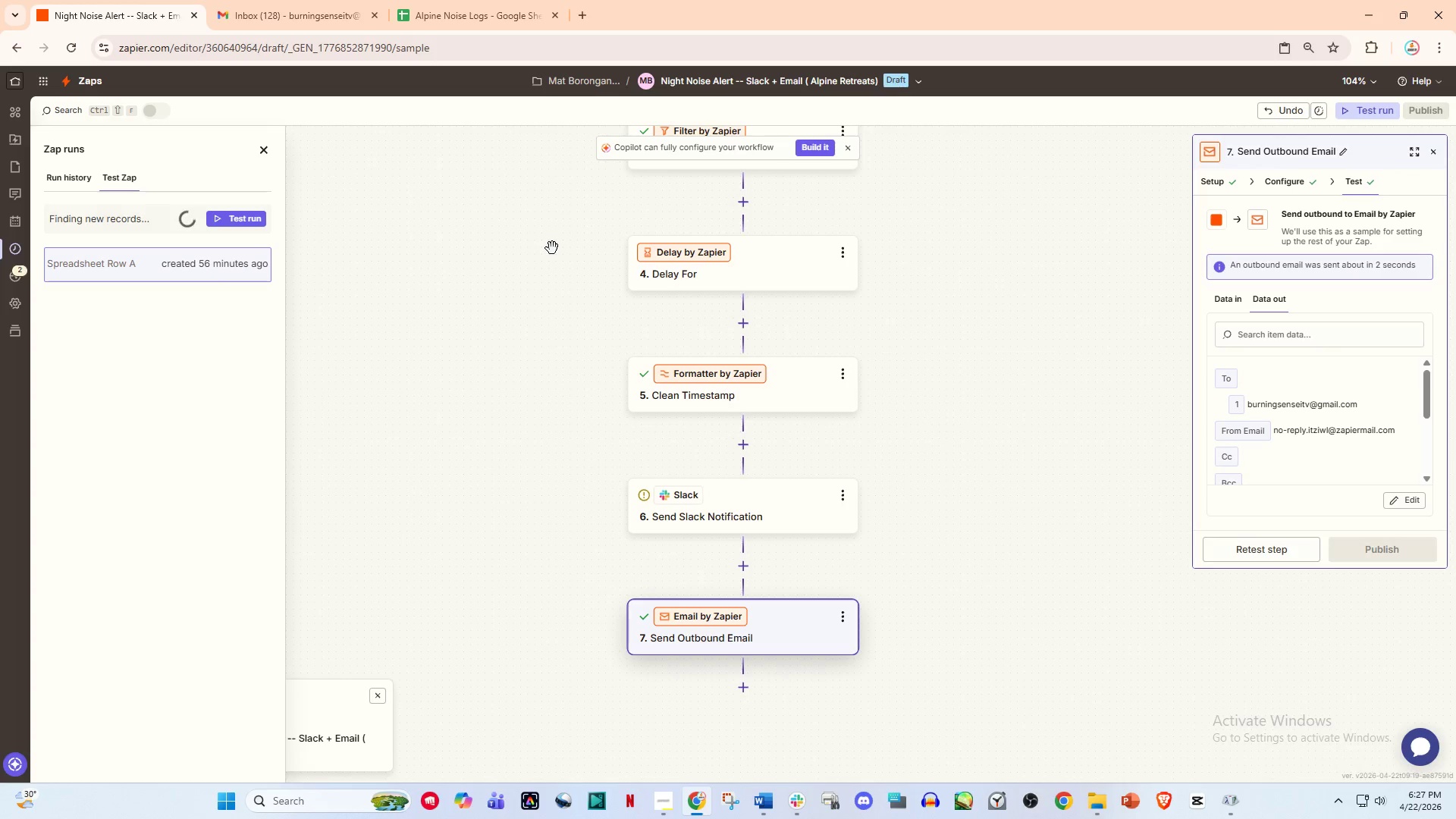 
left_click([186, 247])
 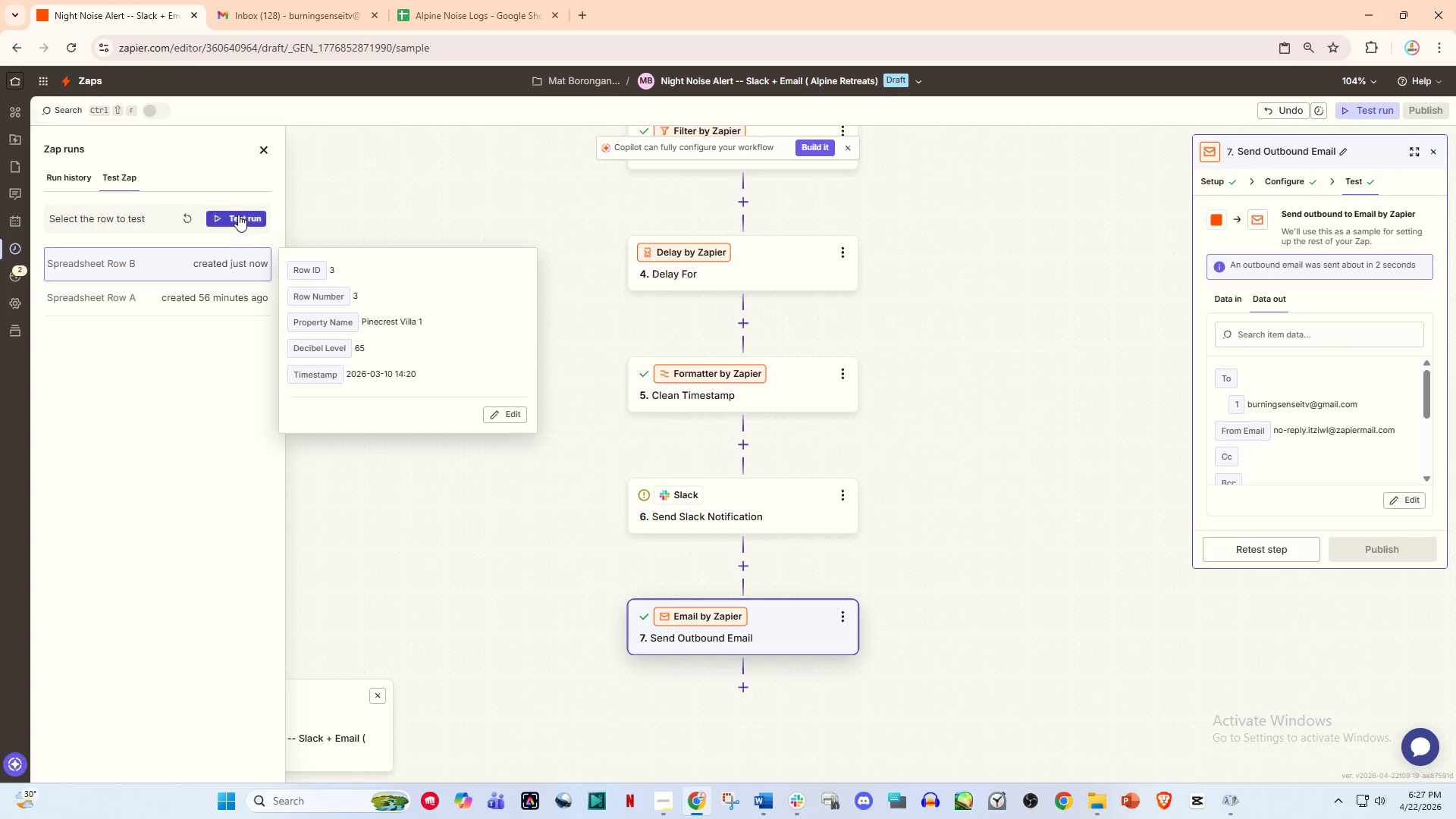 
left_click([237, 214])
 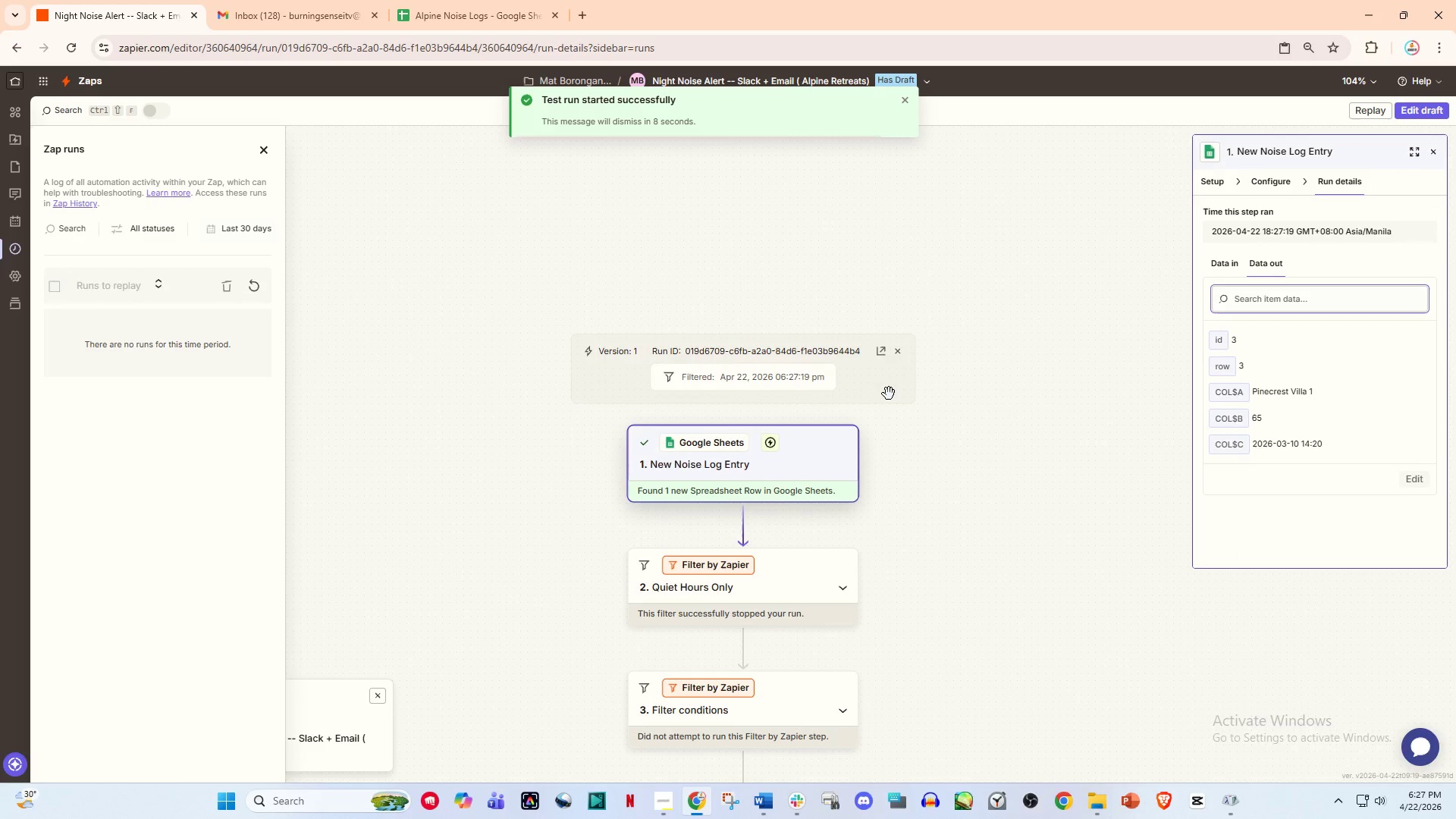 
wait(5.5)
 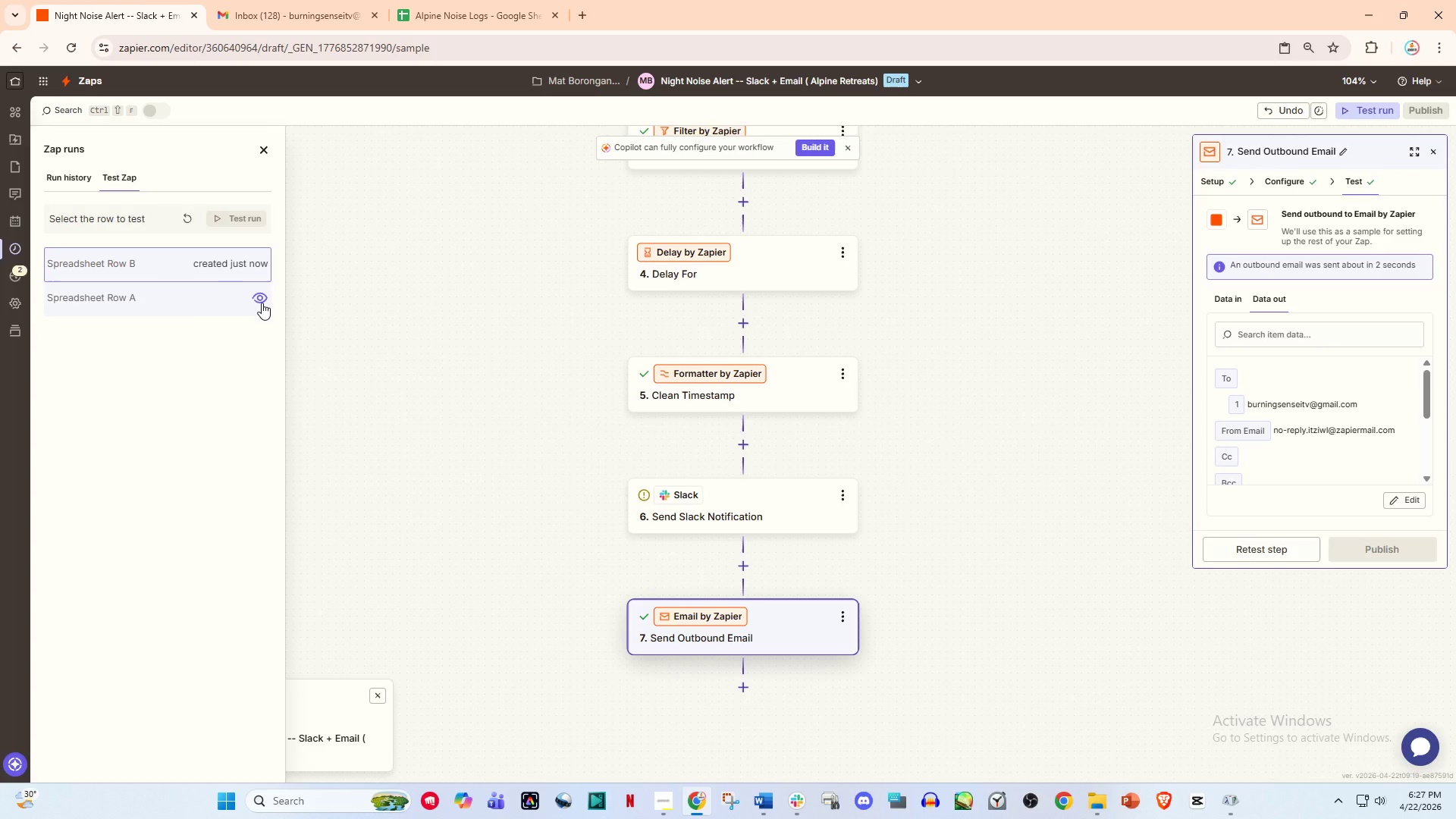 
scroll: coordinate [1351, 420], scroll_direction: down, amount: 2.0
 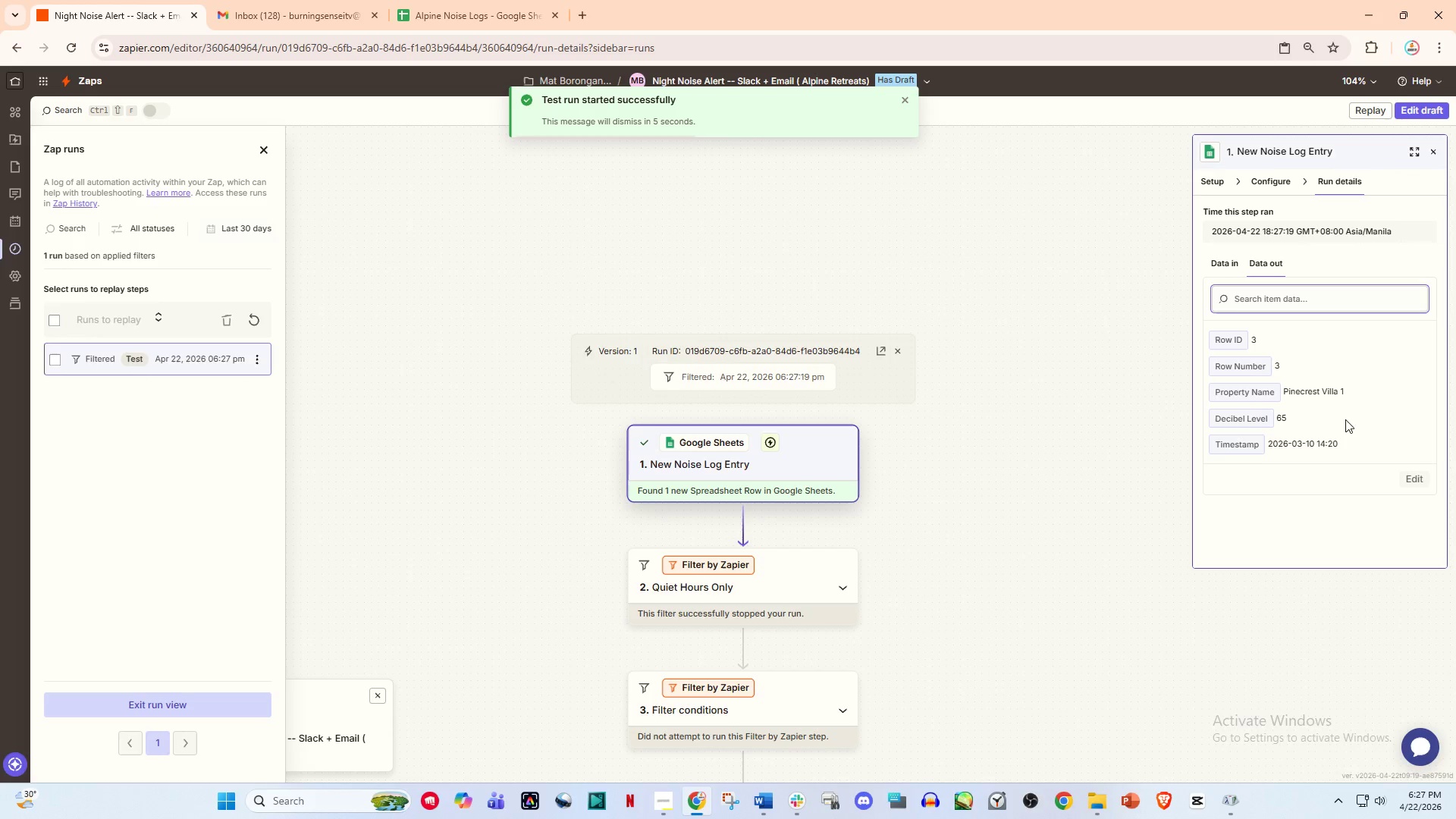 
scroll: coordinate [1345, 405], scroll_direction: up, amount: 1.0
 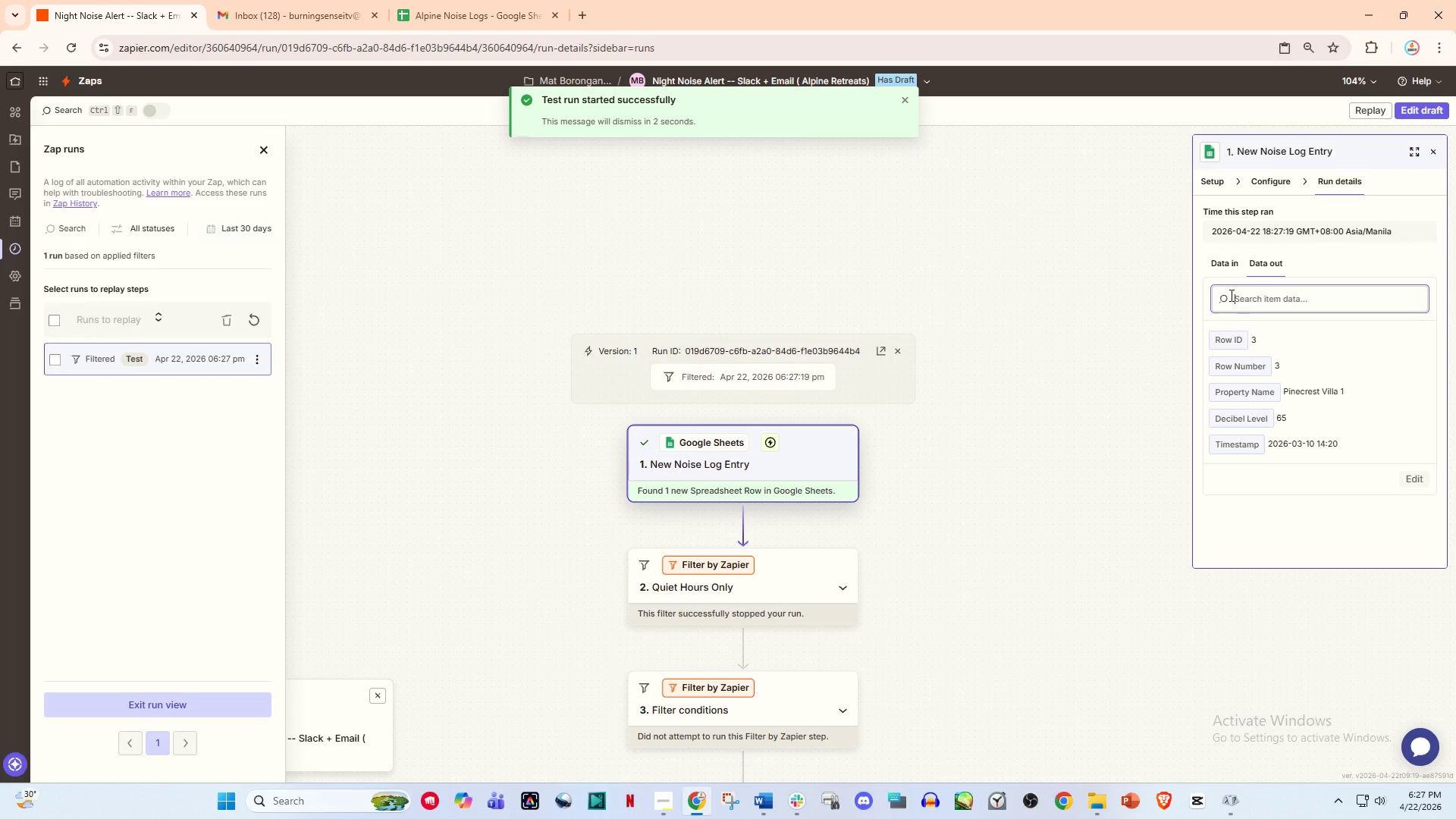 
wait(7.86)
 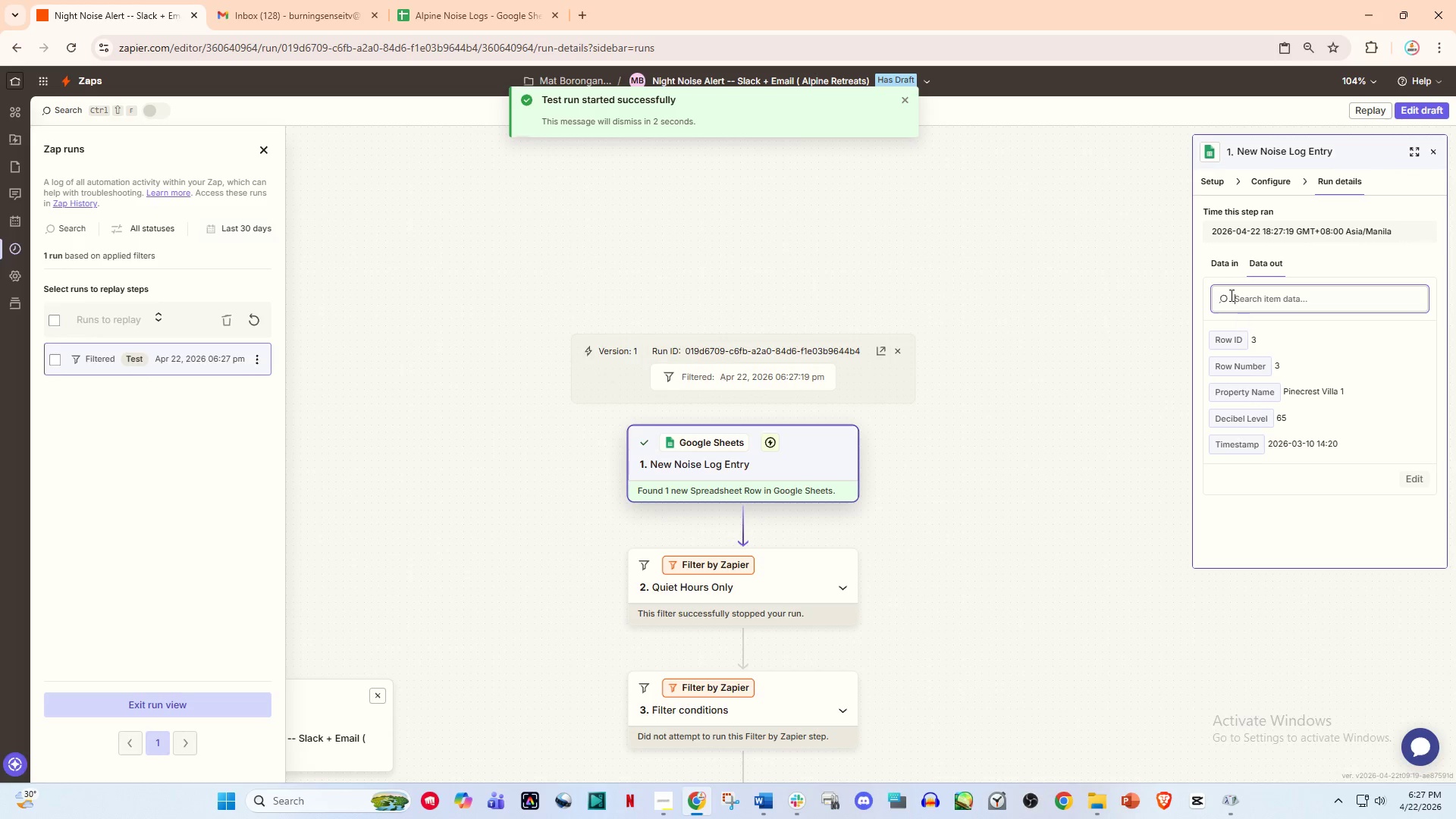 
left_click([723, 612])
 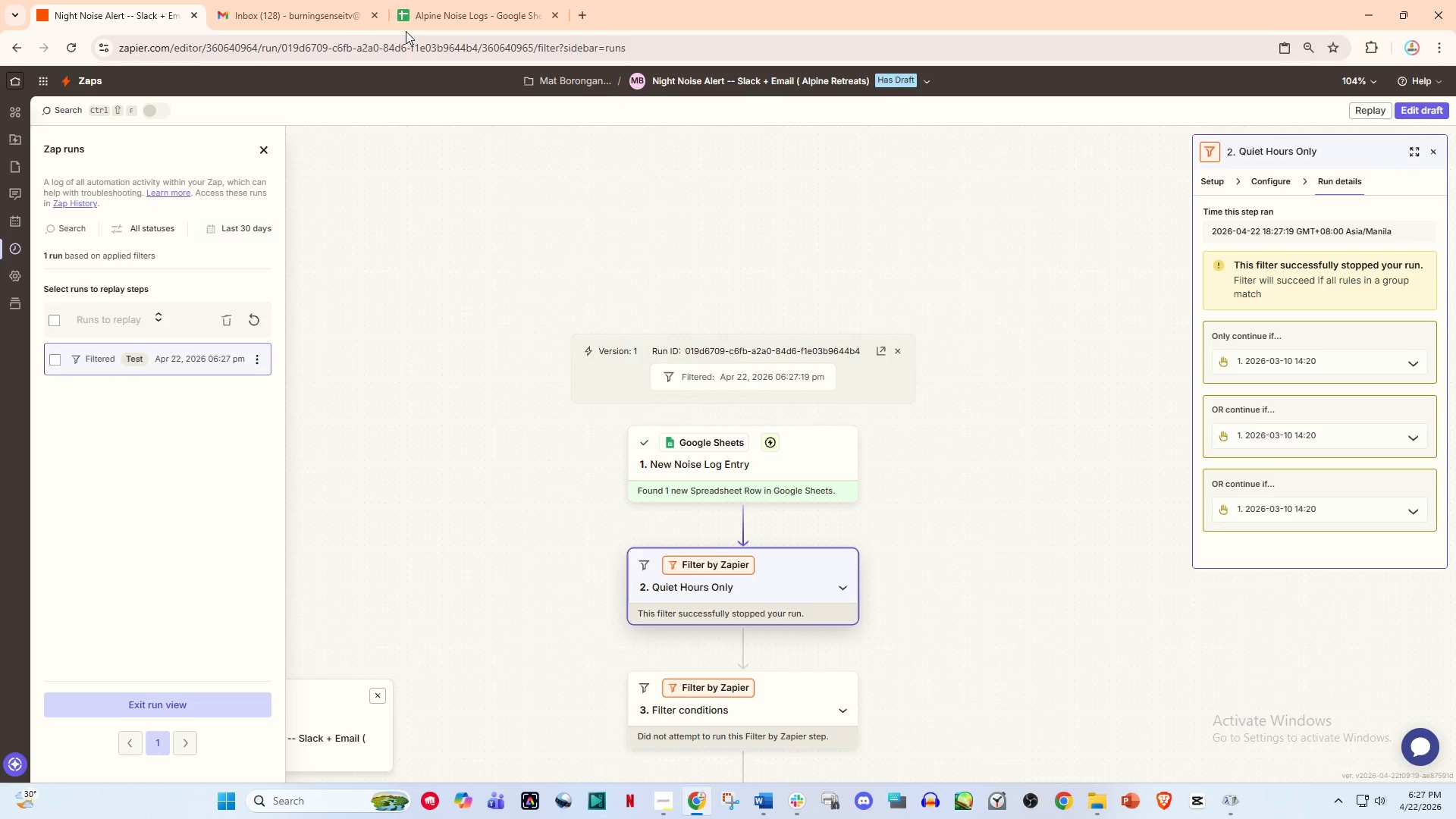 
wait(16.7)
 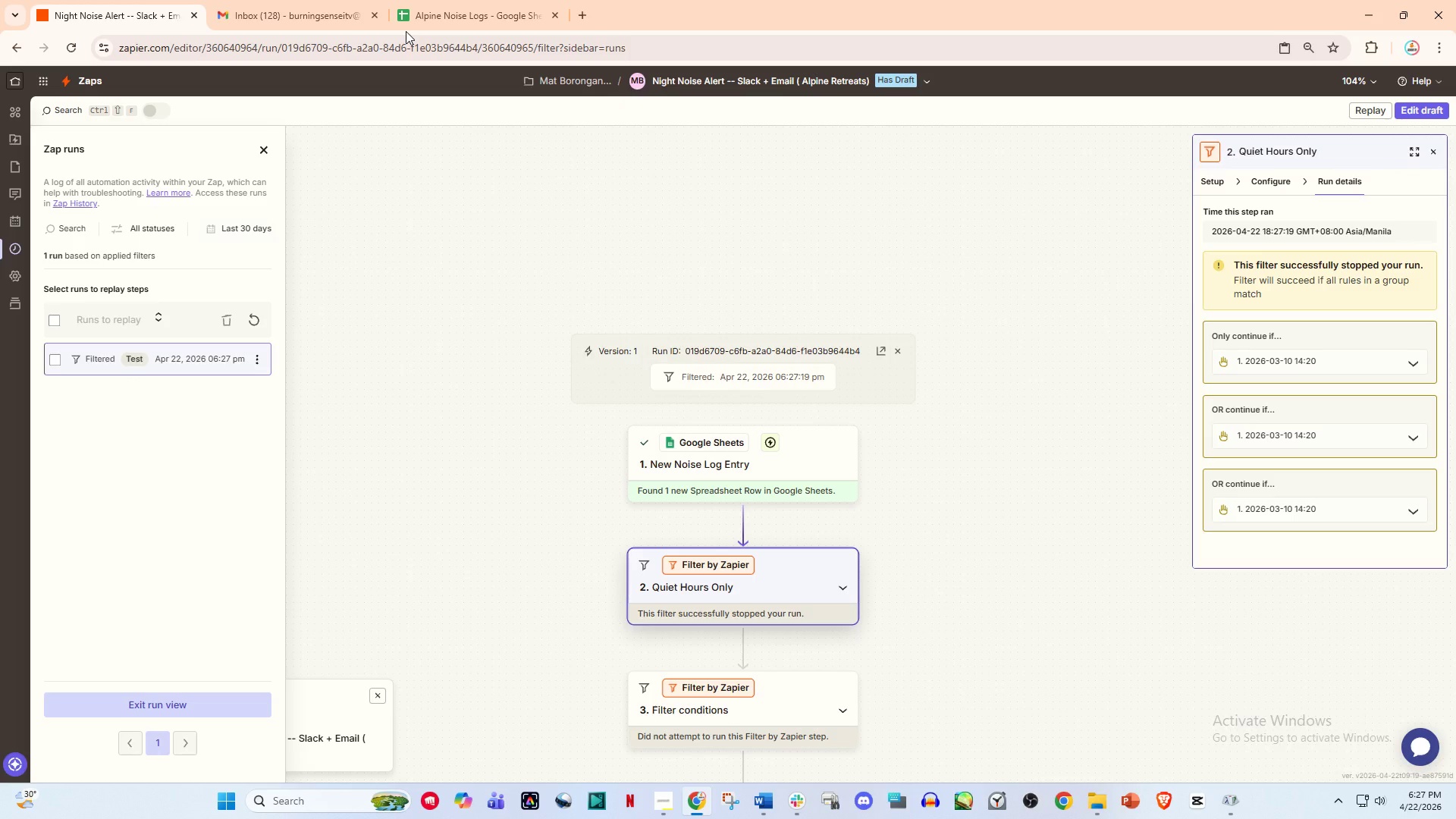 
left_click([463, 0])
 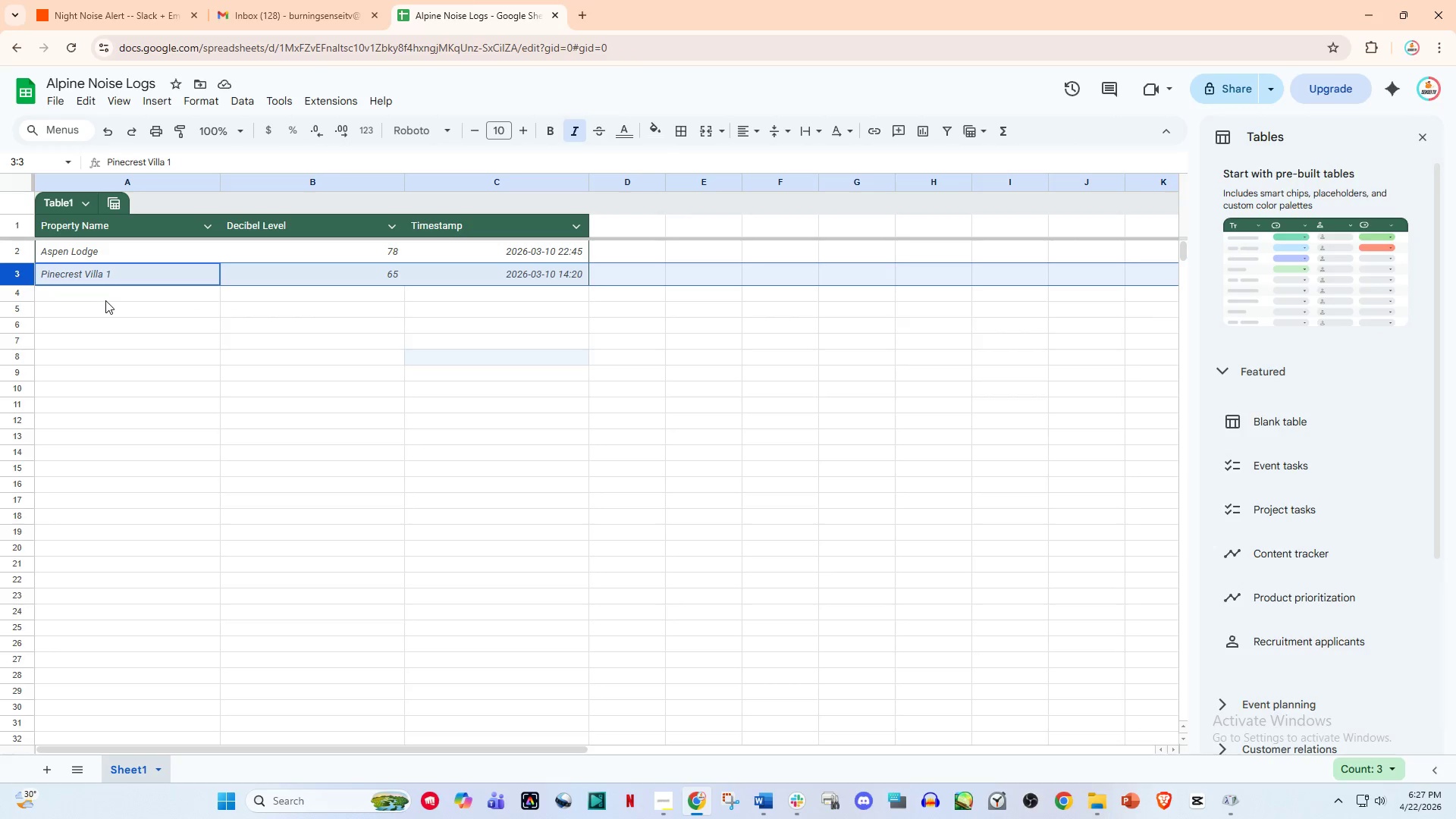 
left_click([105, 286])
 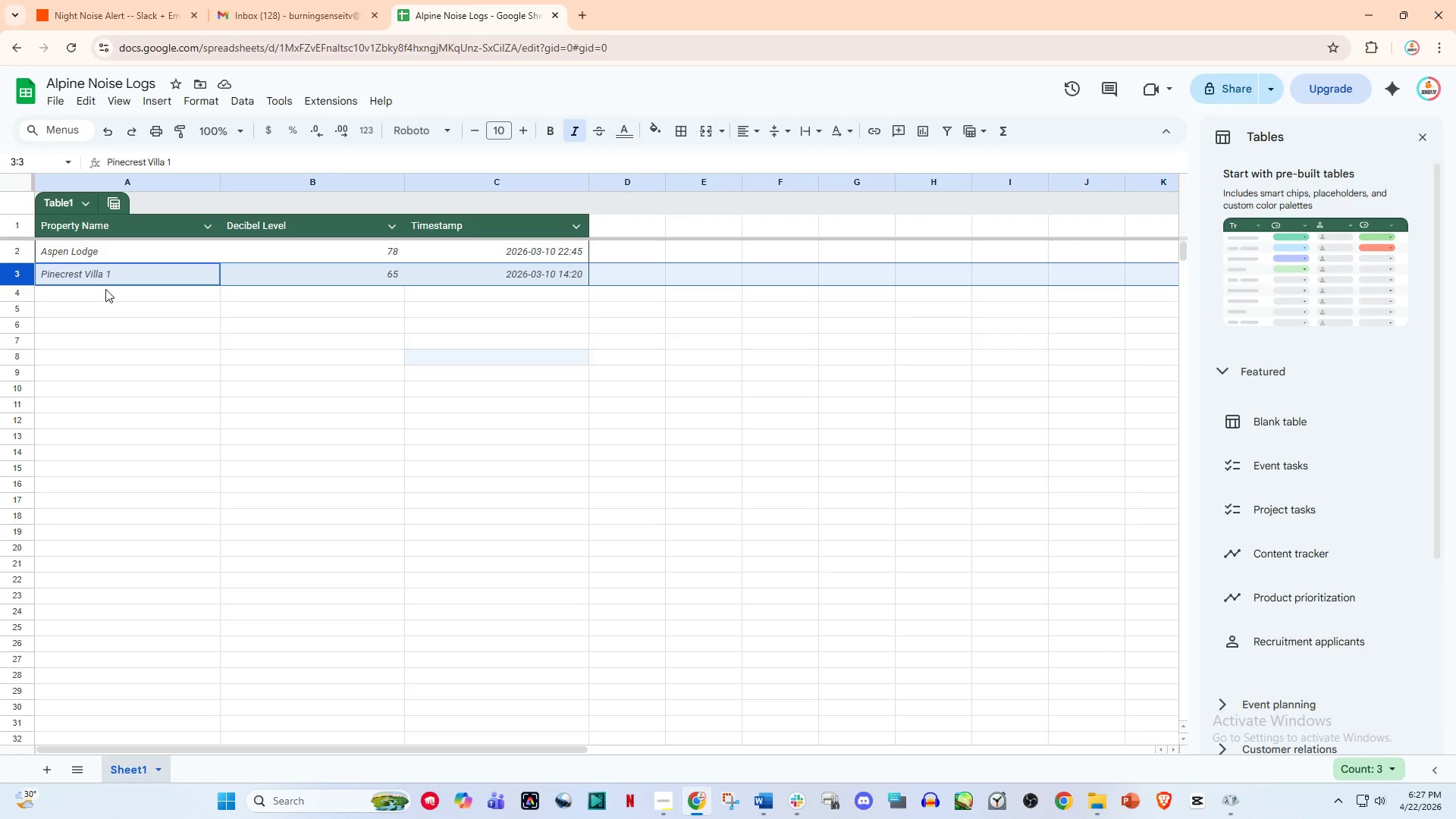 
left_click([105, 289])
 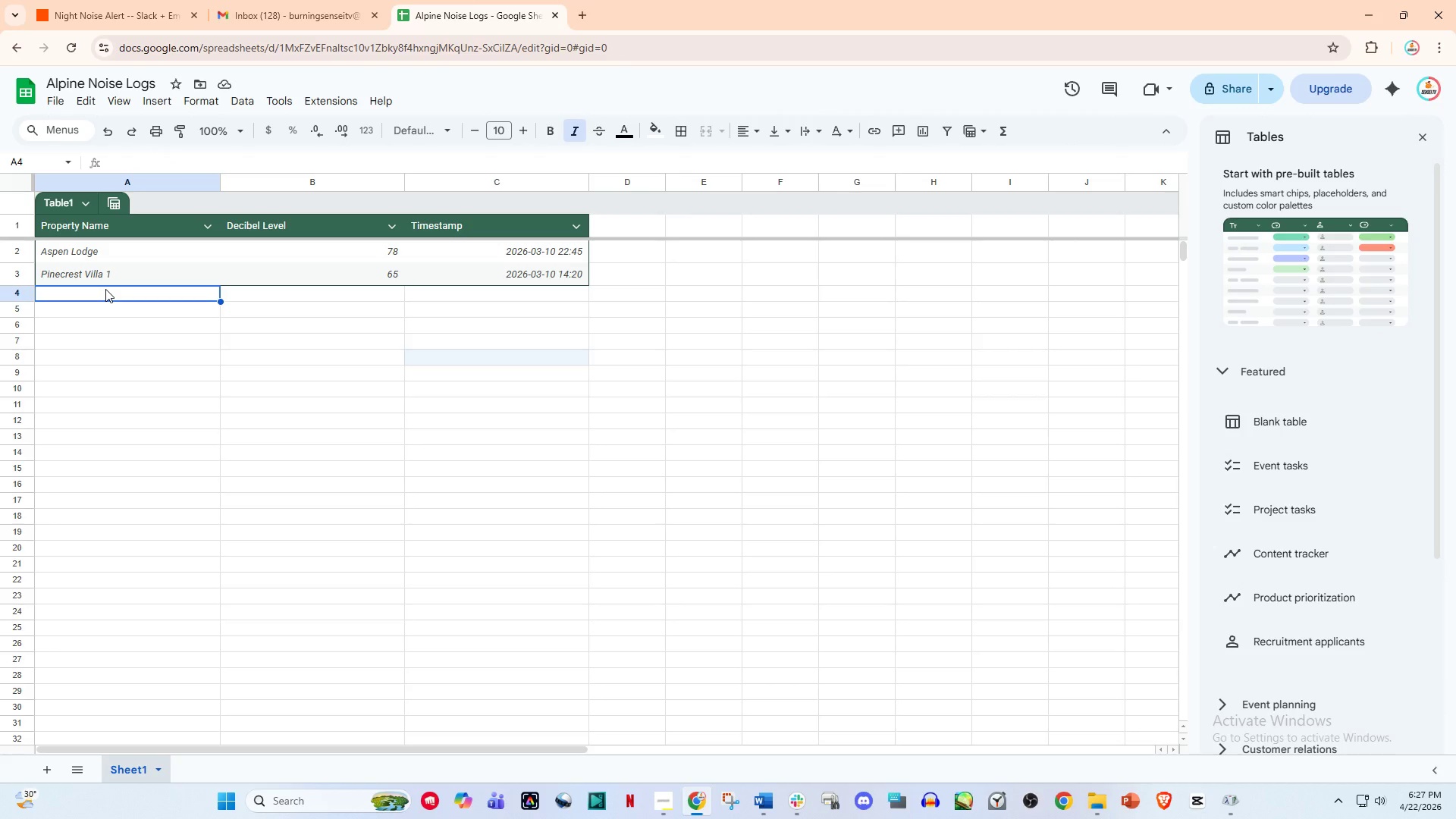 
wait(7.5)
 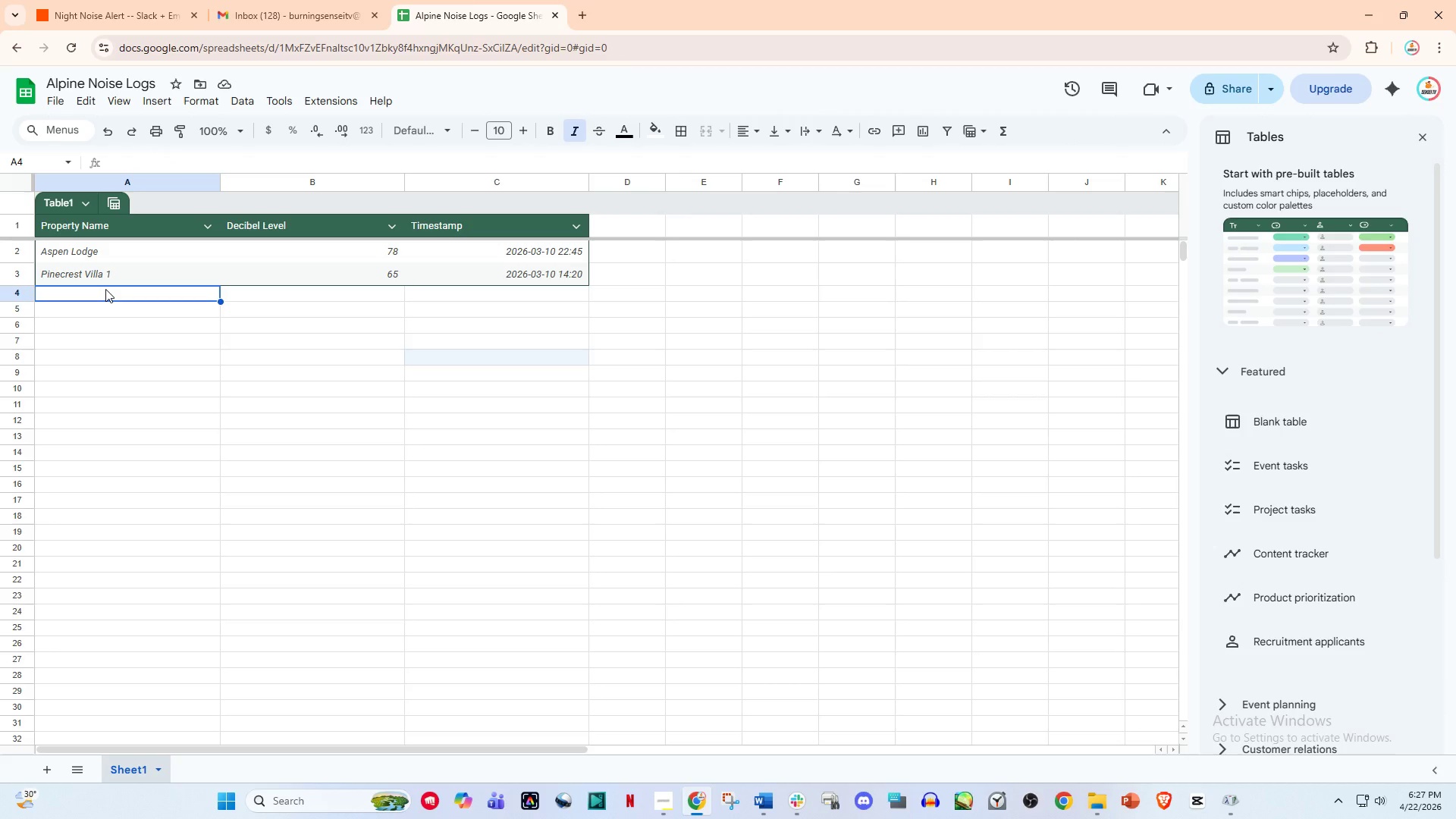 
type(Lake)
 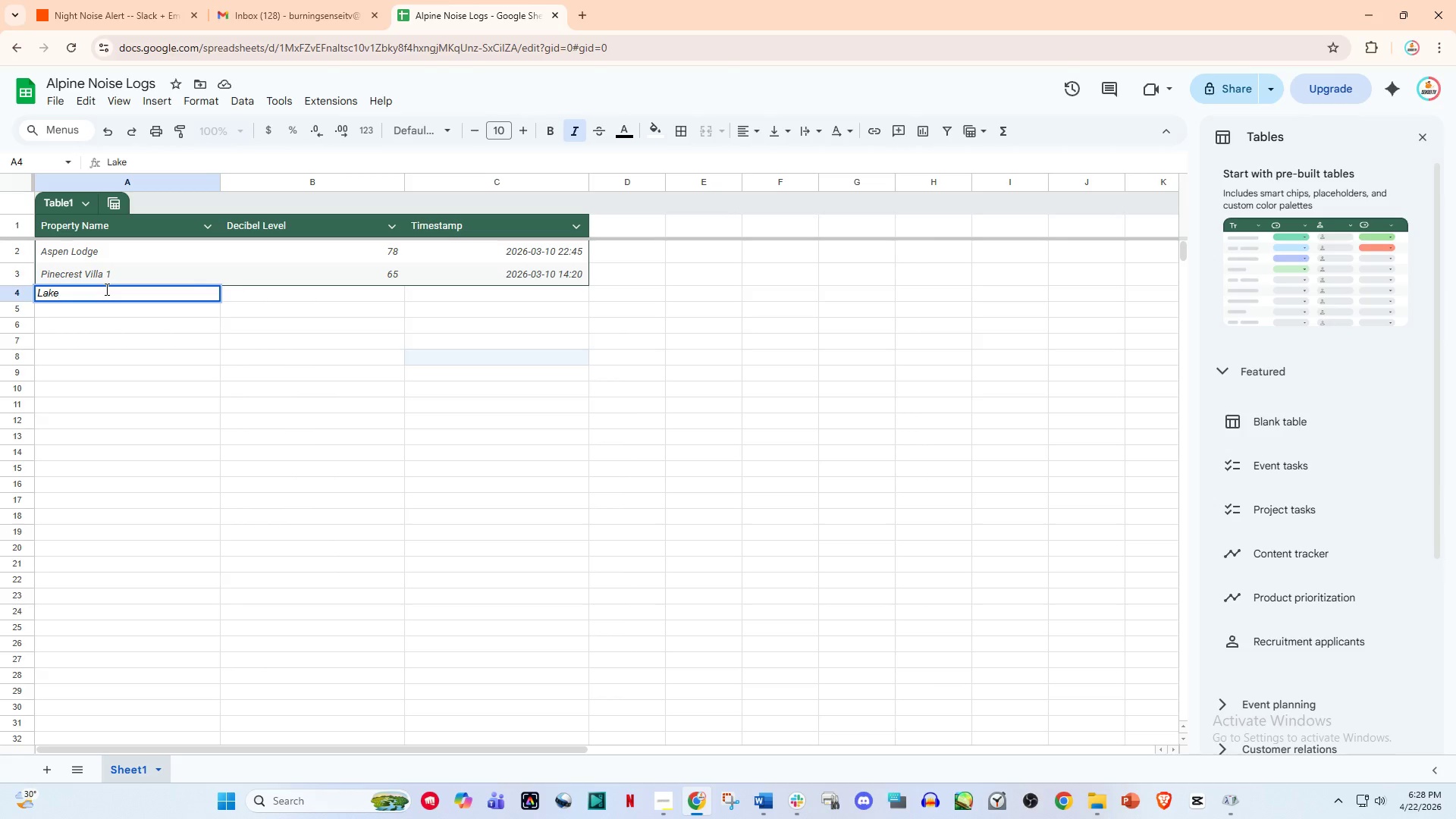 
wait(24.48)
 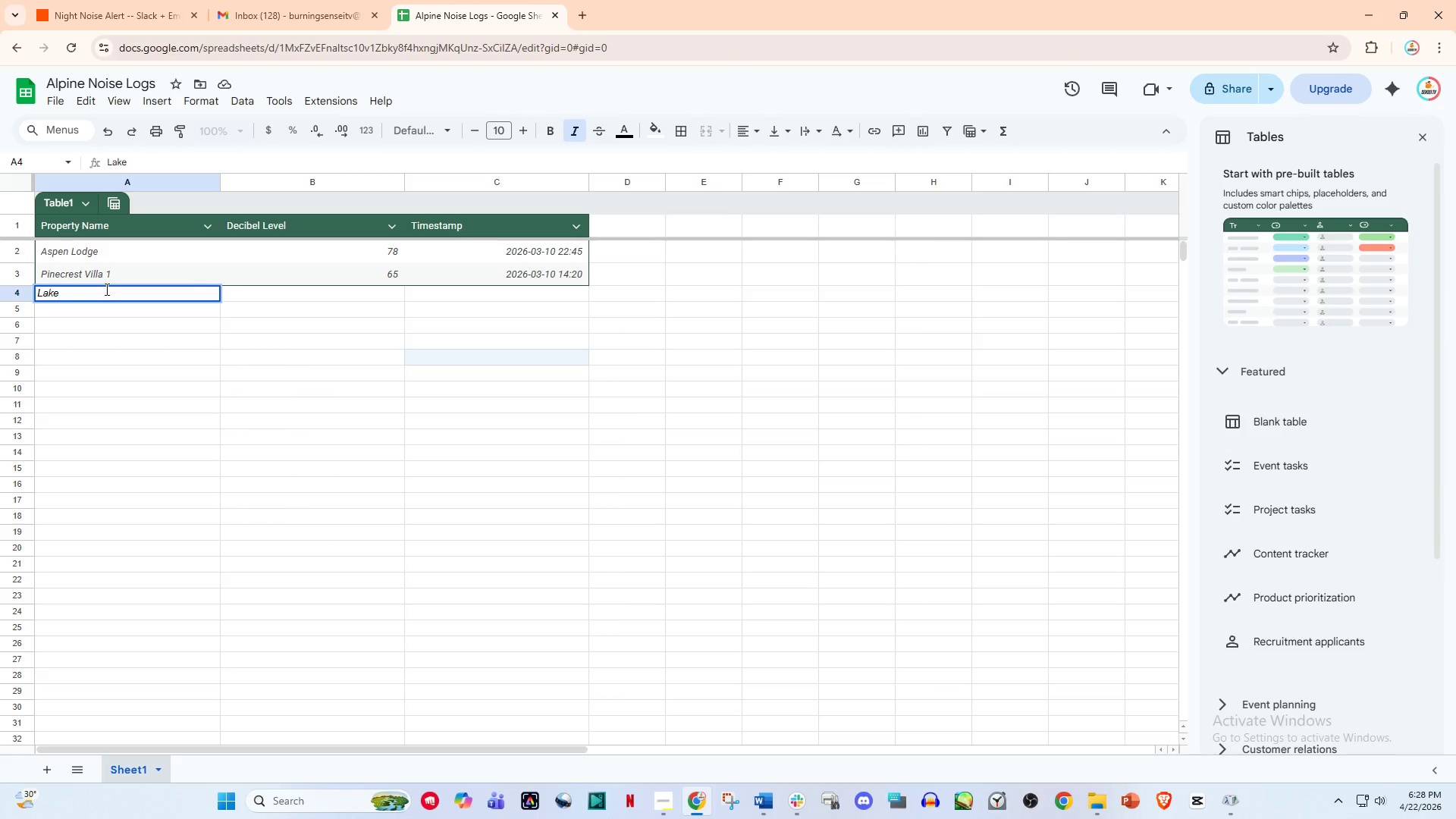 
key(NumpadEnter)
 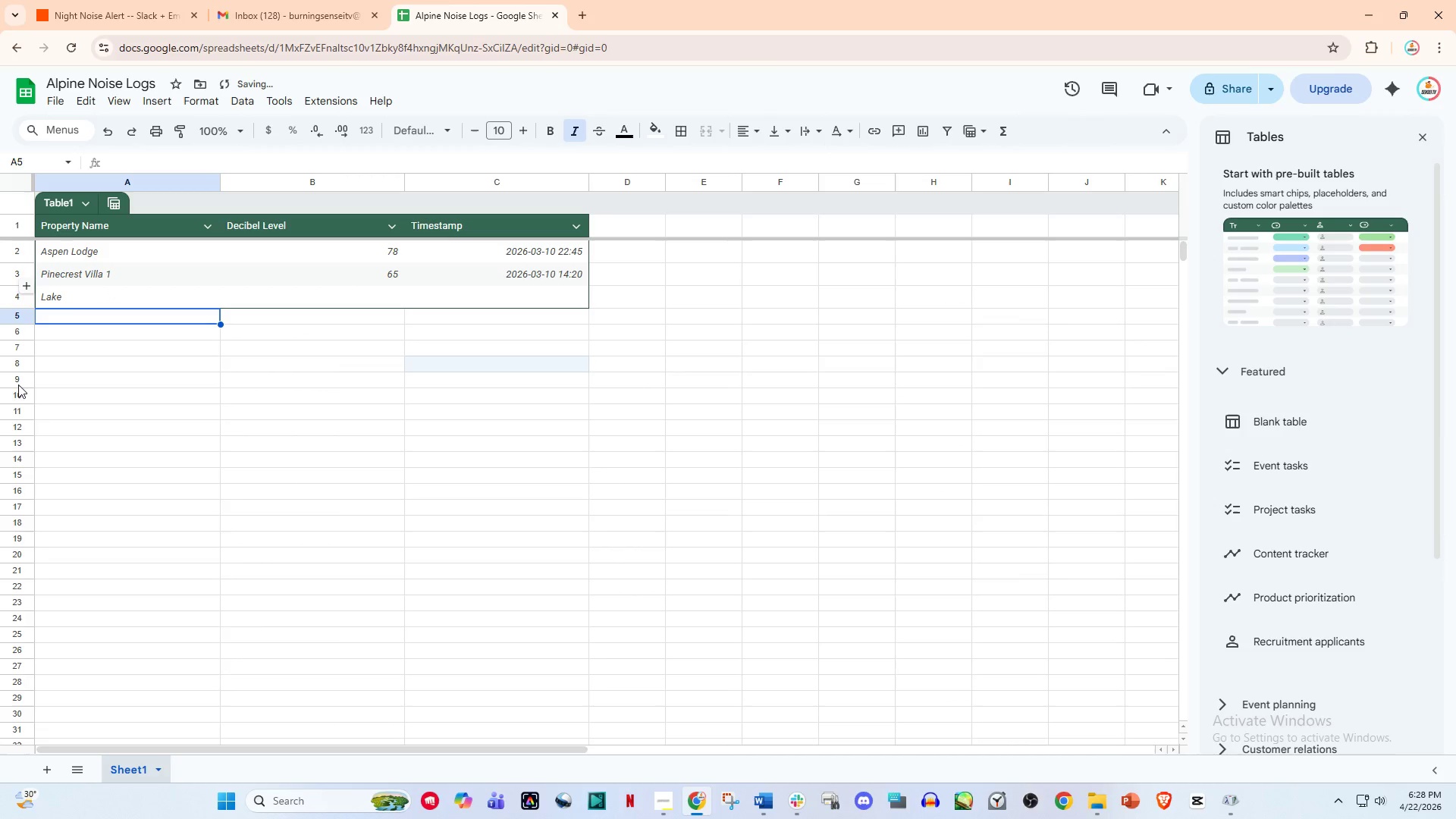 
left_click([109, 472])
 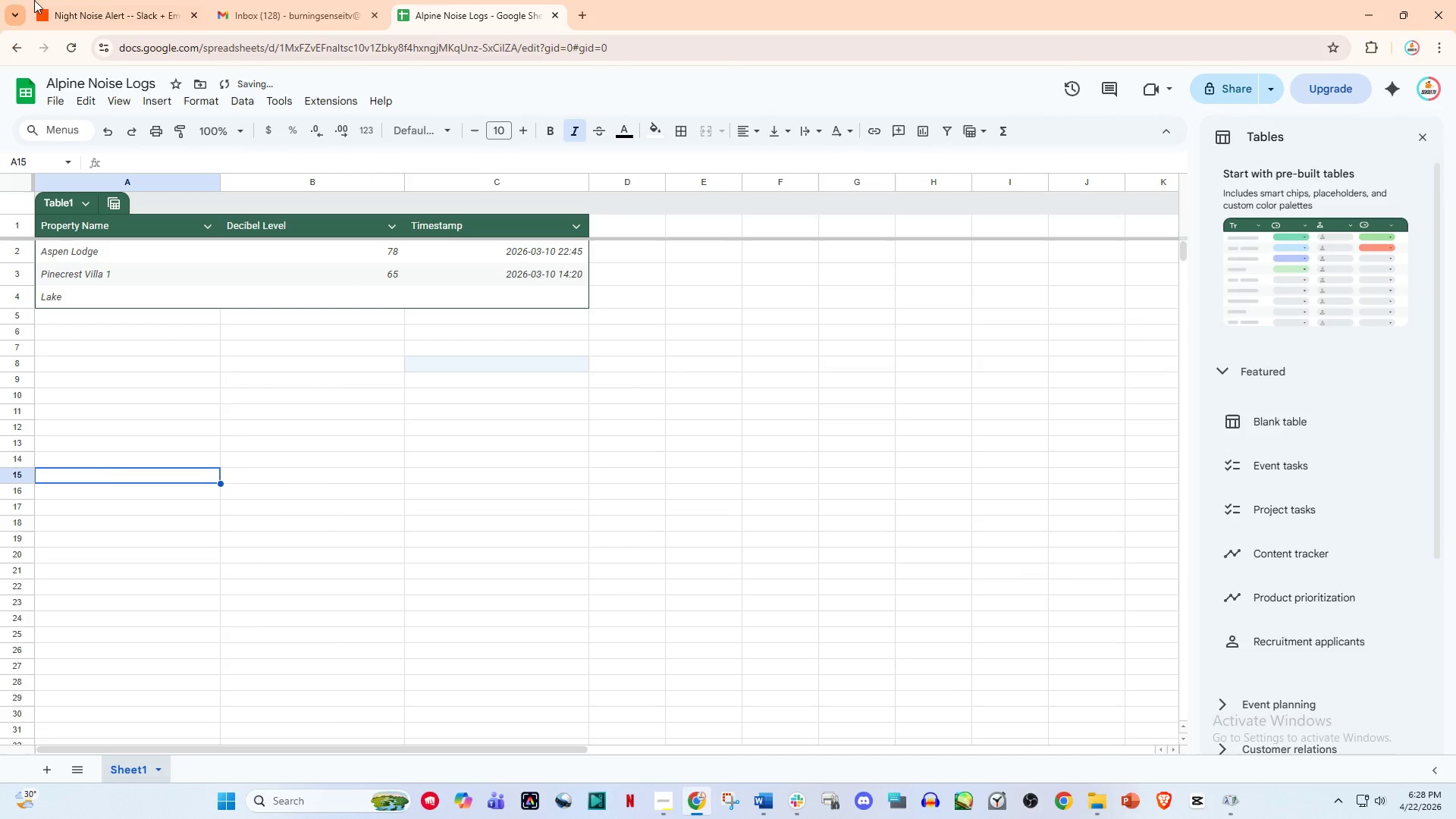 
left_click([65, 0])
 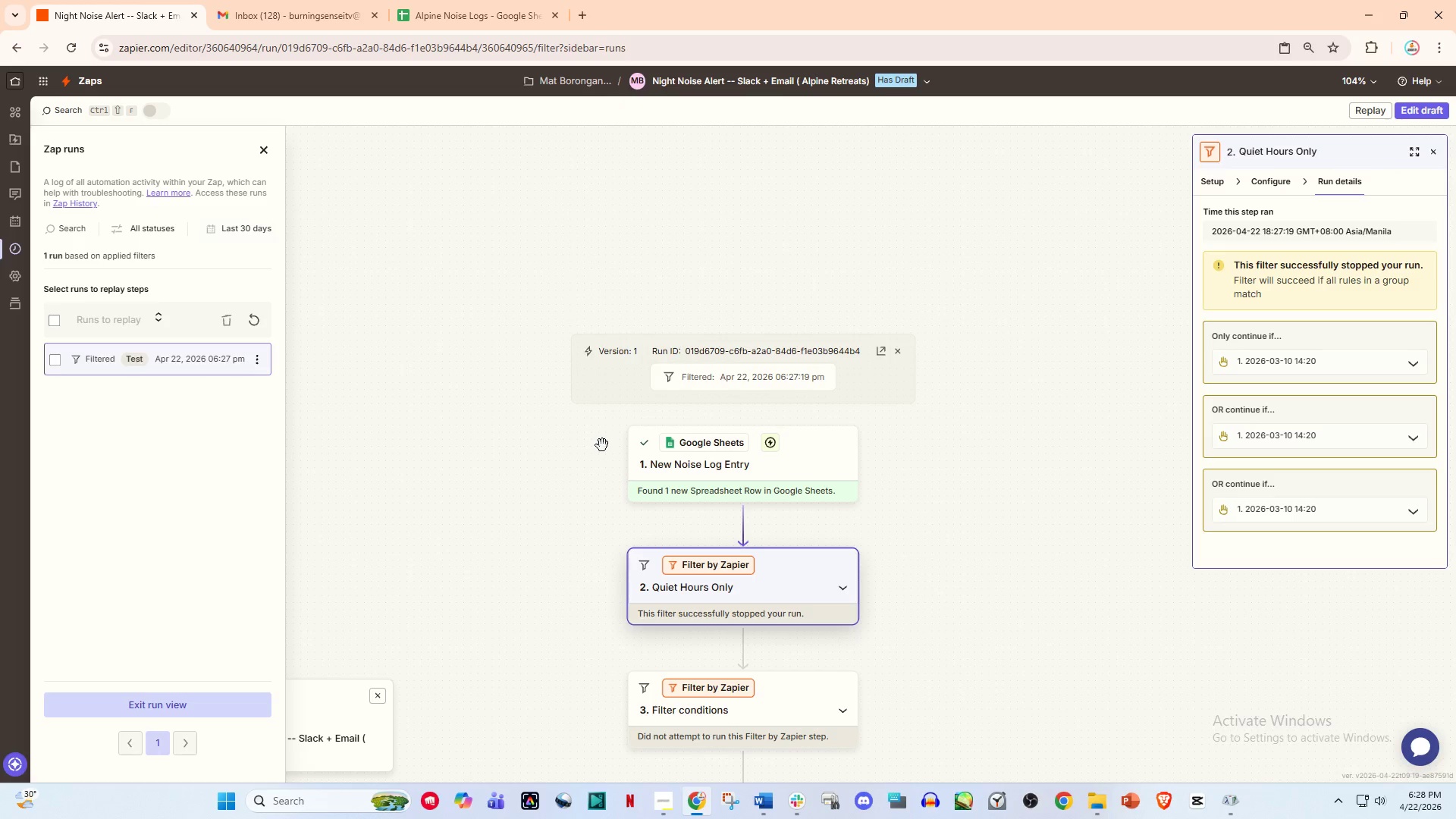 
scroll: coordinate [601, 497], scroll_direction: down, amount: 4.0
 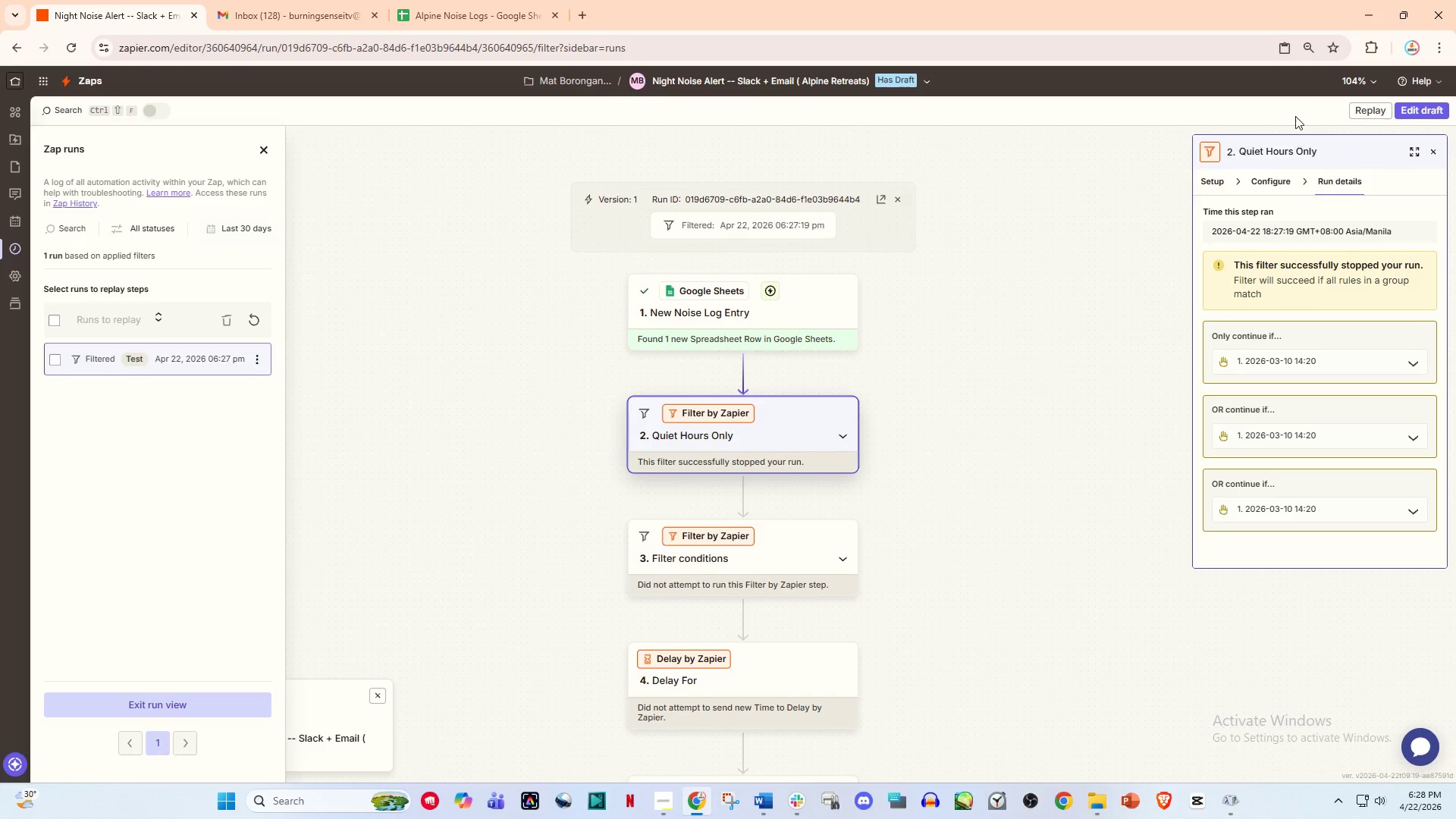 
left_click([1405, 104])
 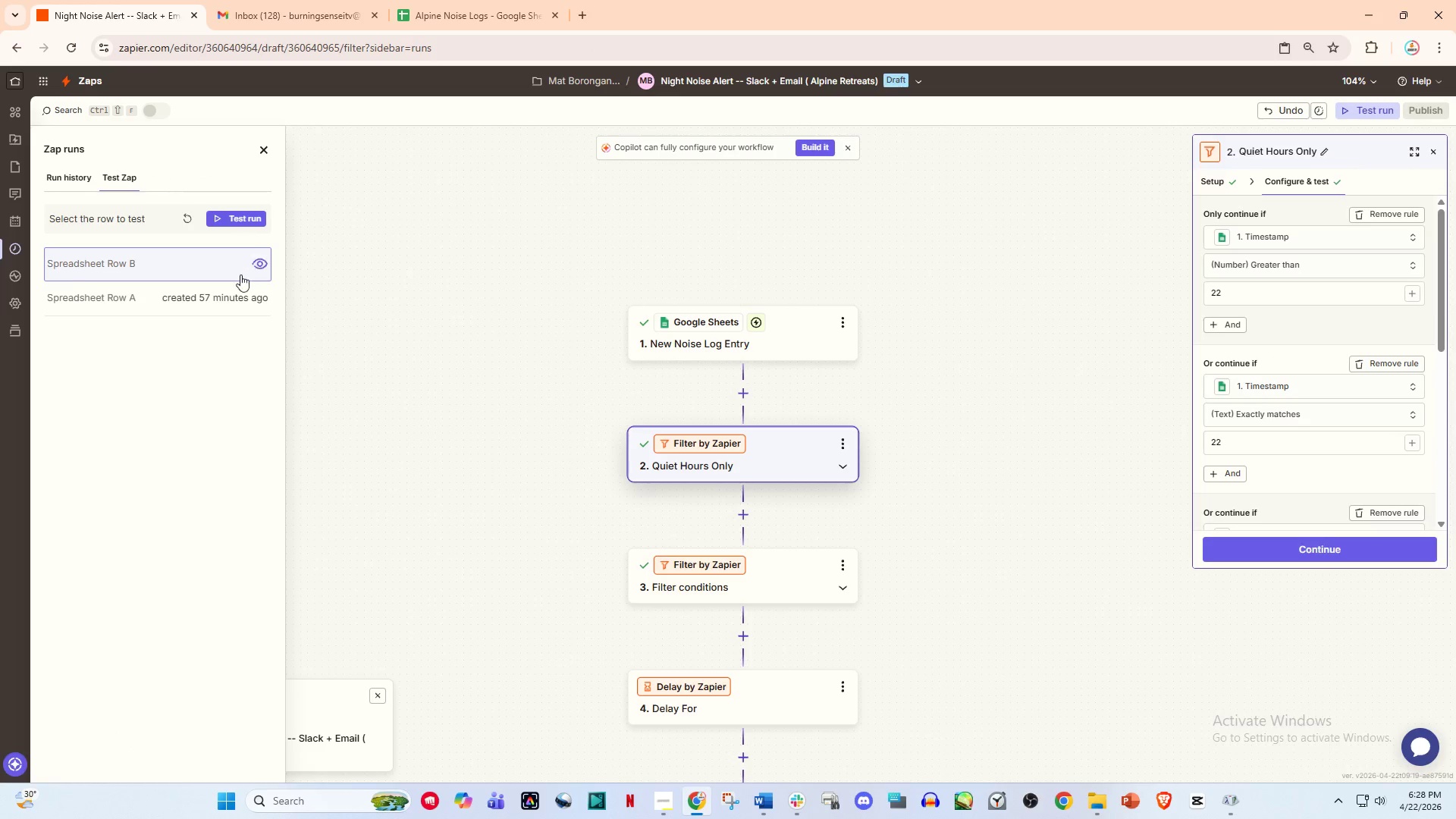 
left_click([240, 283])
 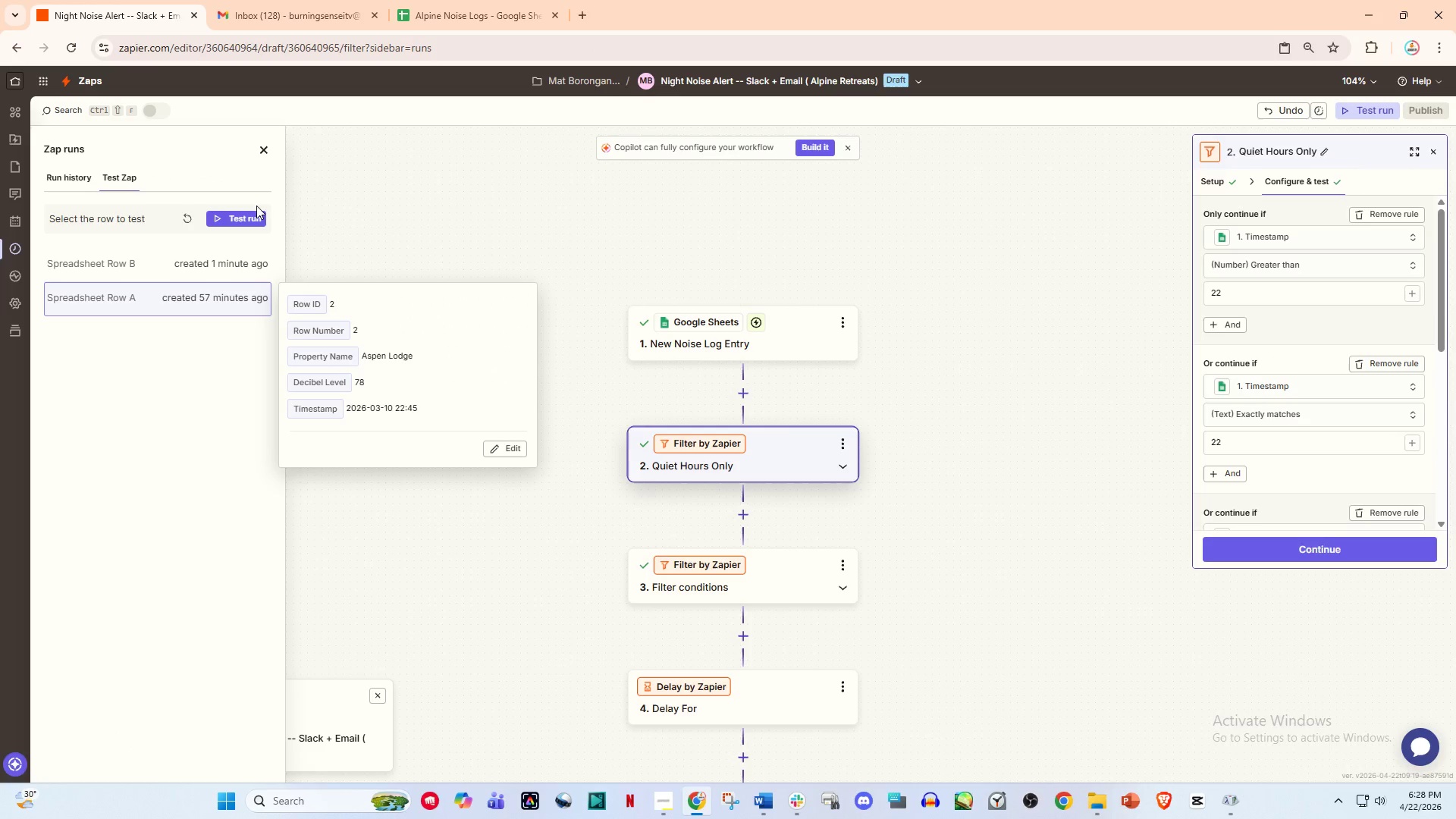 
left_click([254, 212])
 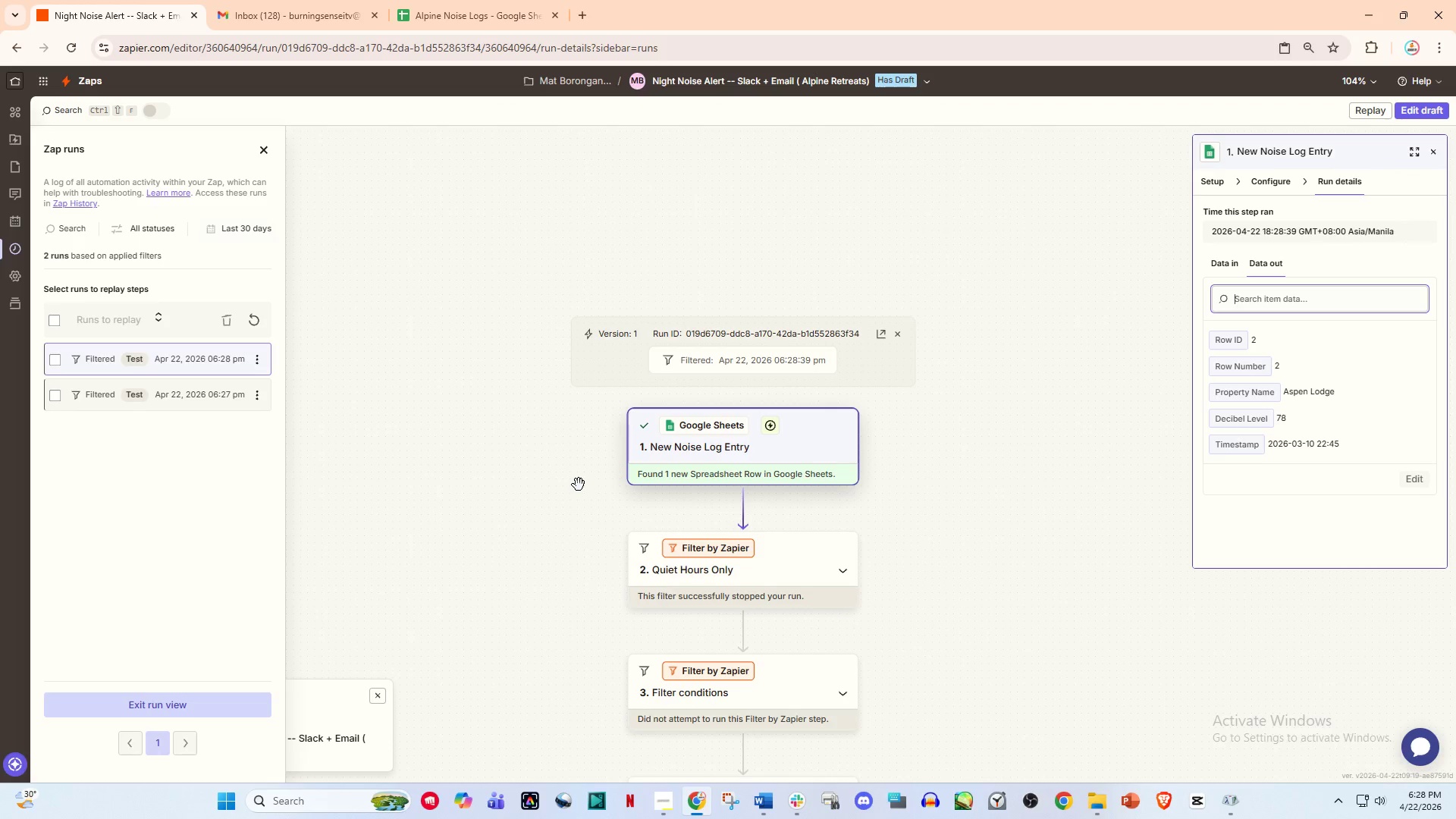 
wait(18.22)
 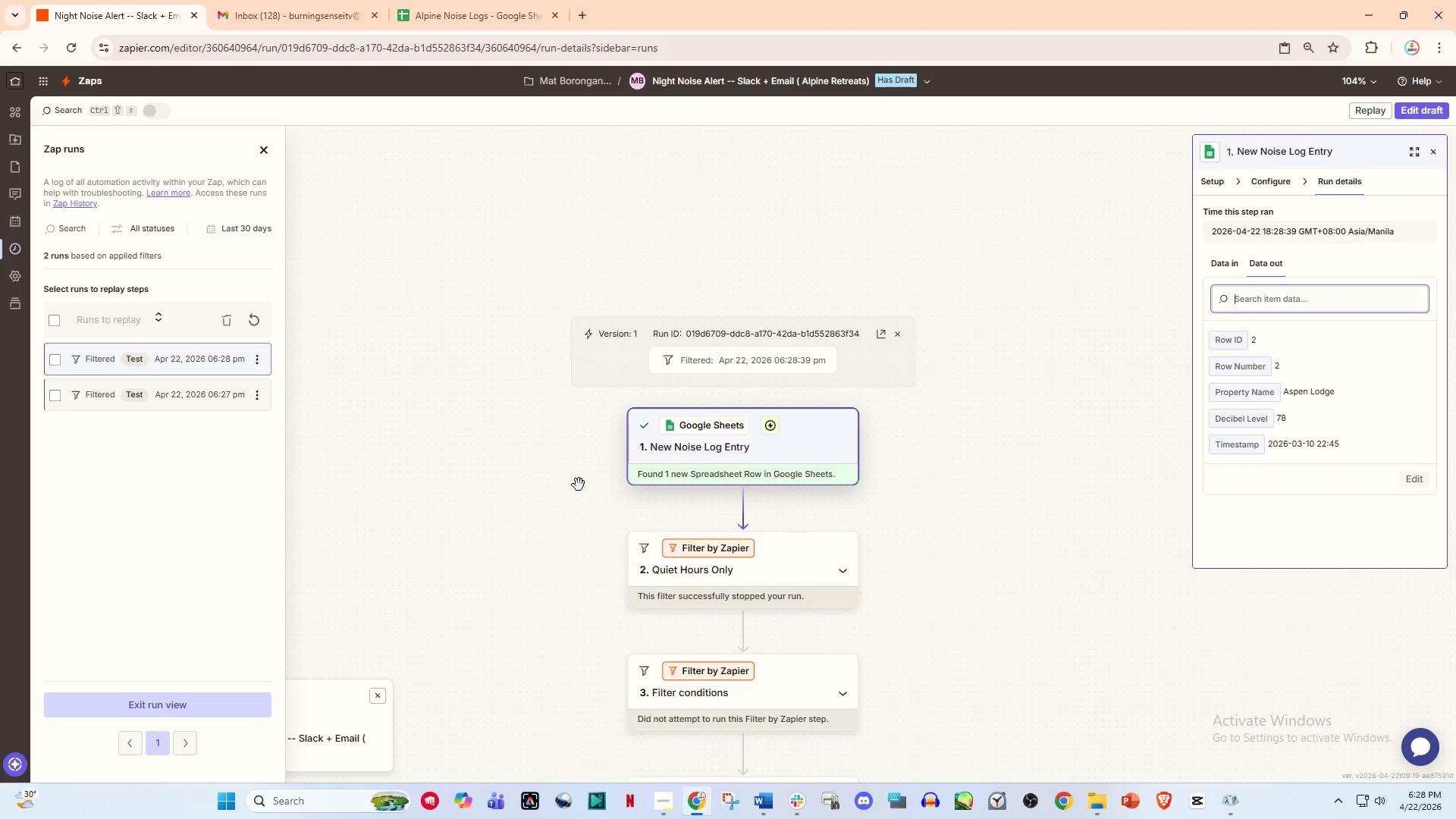 
left_click_drag(start_coordinate=[484, 0], to_coordinate=[496, 0])
 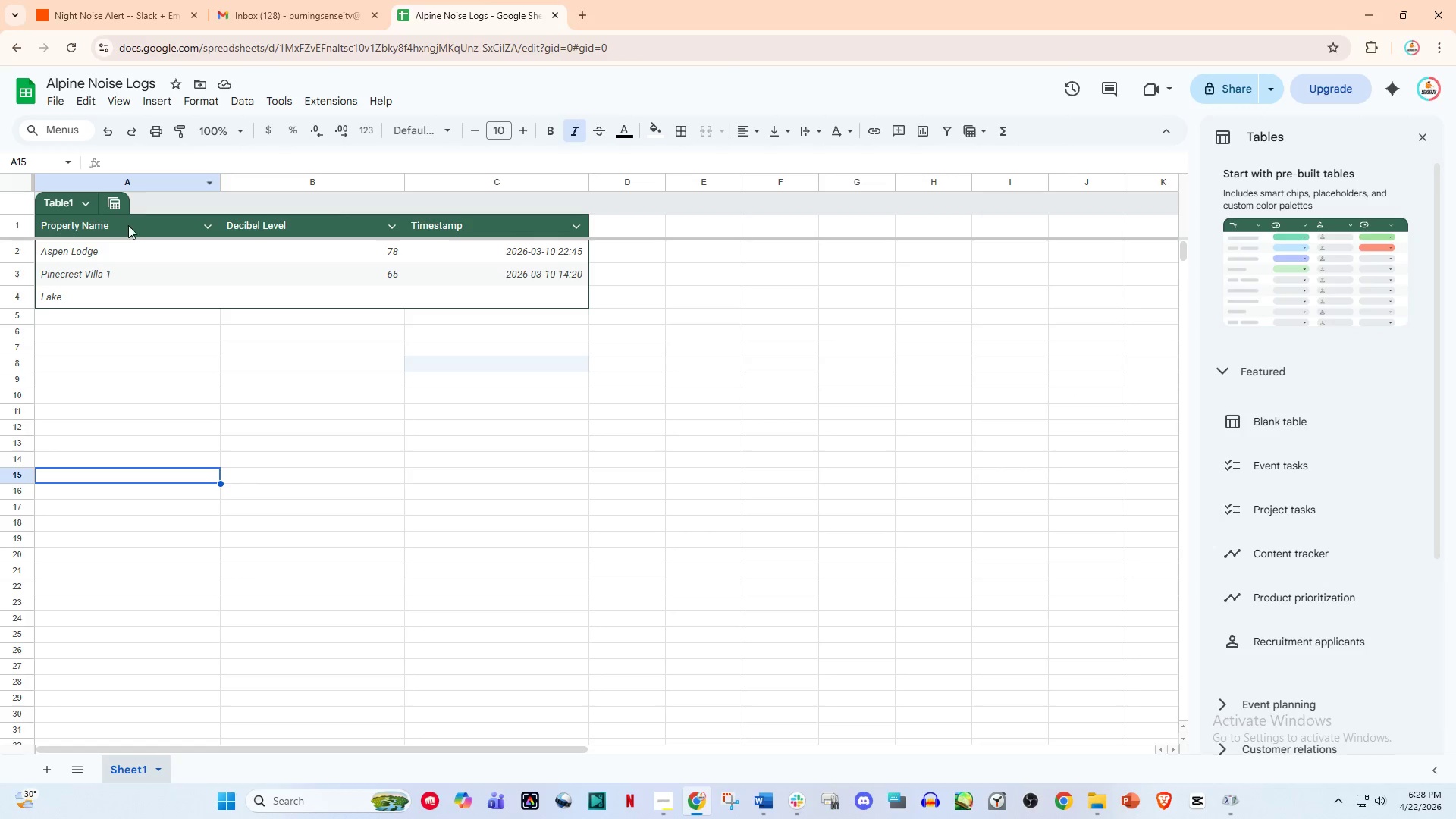 
left_click([85, 287])
 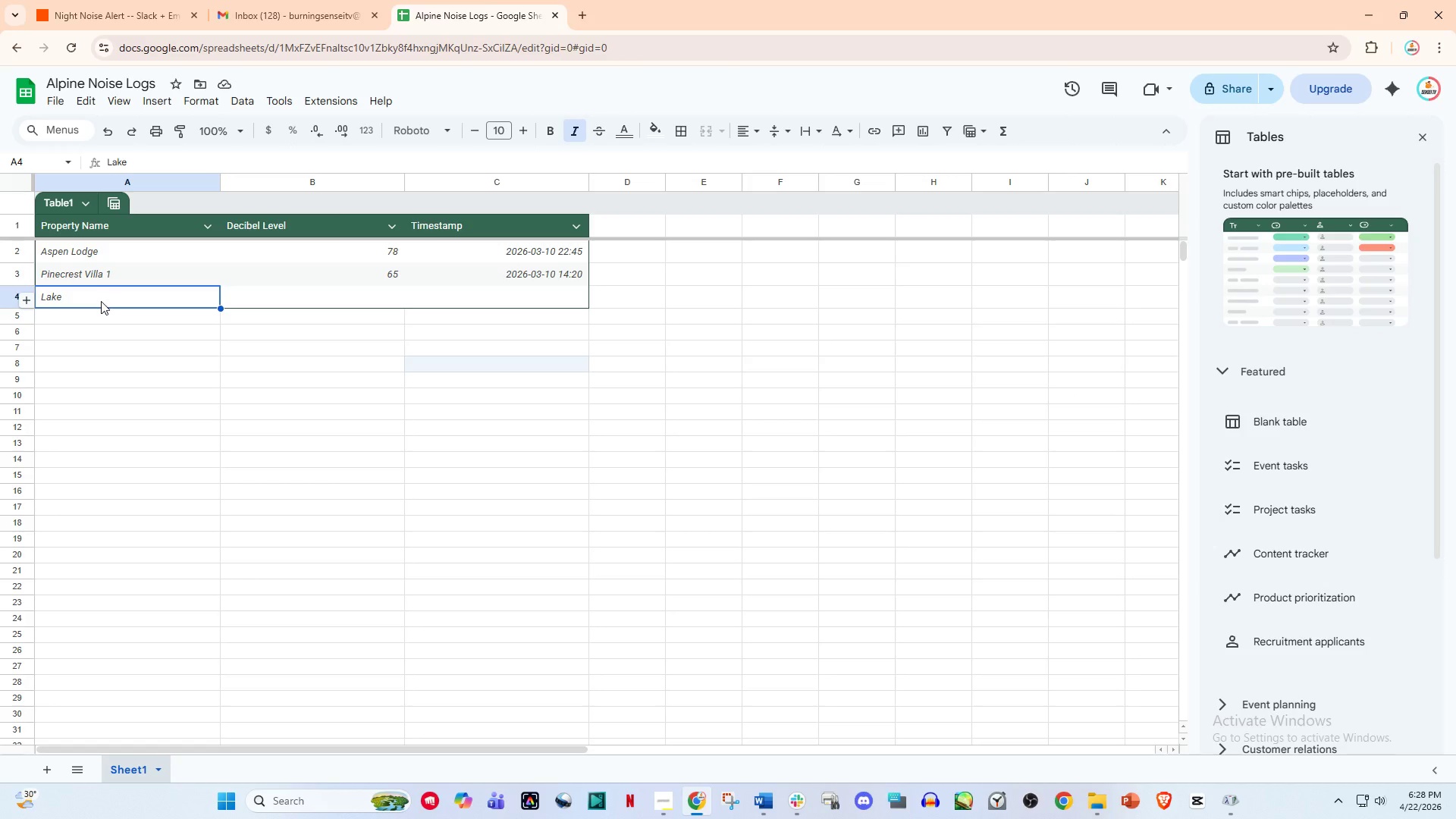 
left_click([99, 300])
 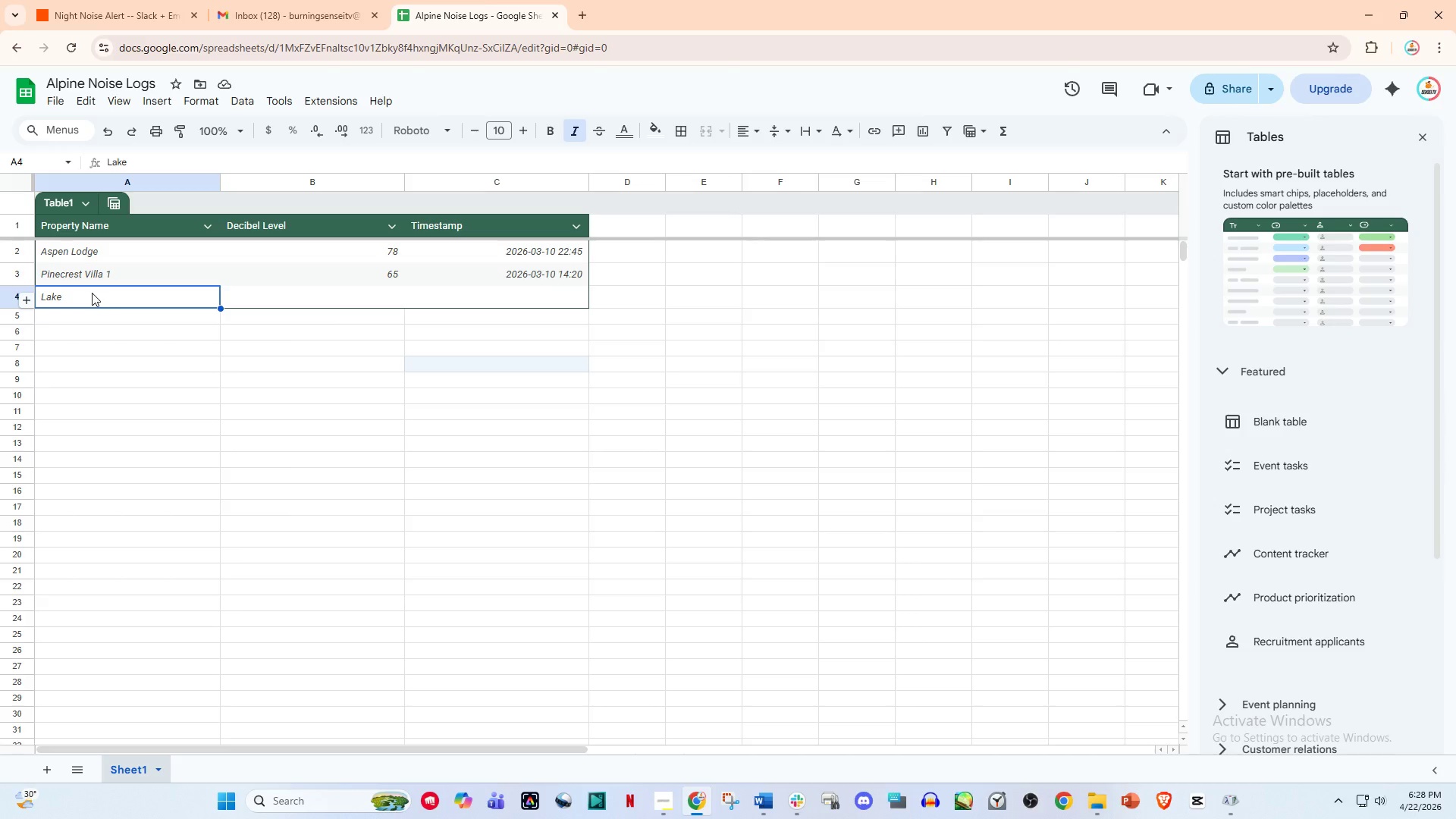 
left_click([92, 293])
 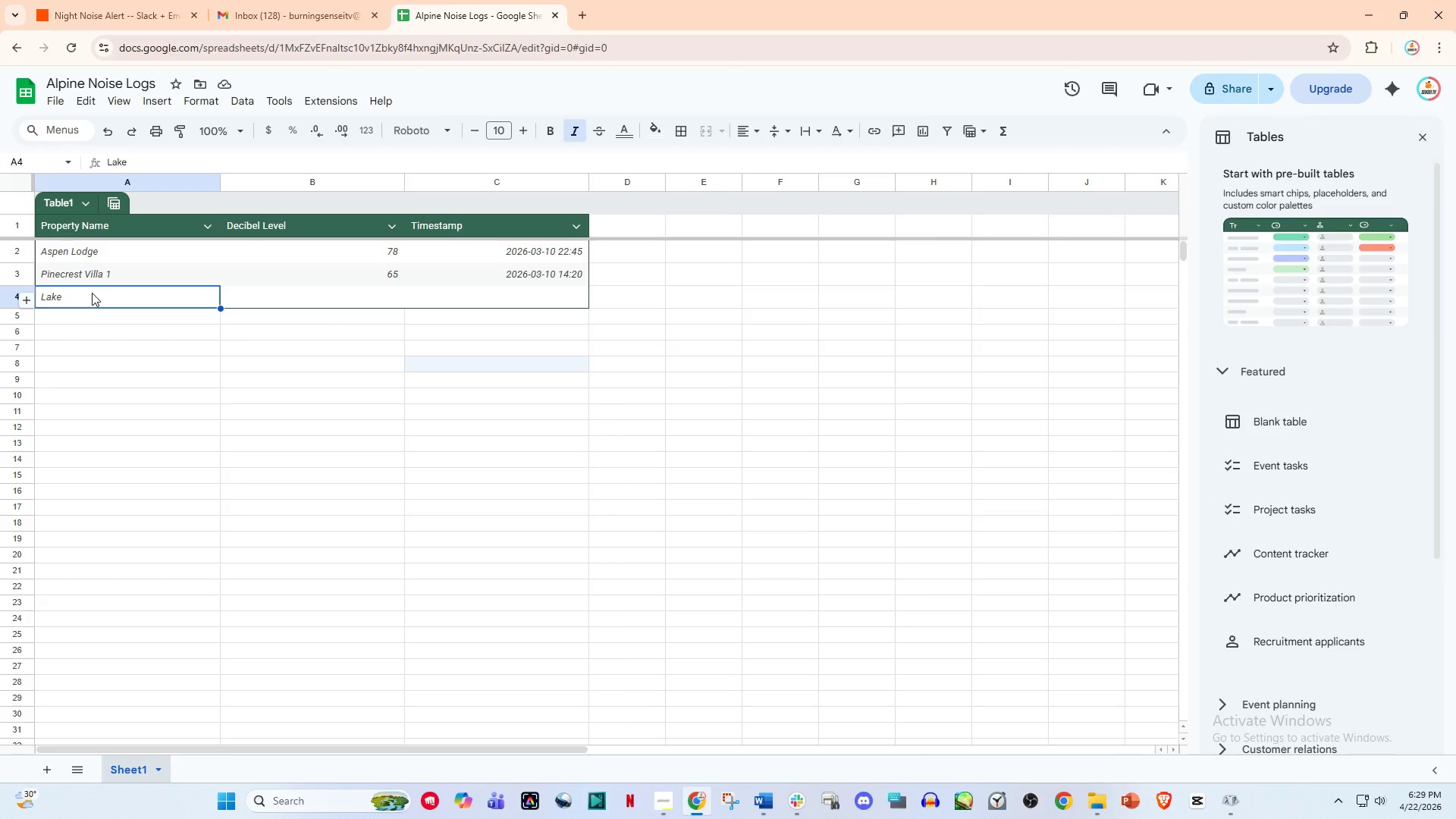 
type(v)
key(Backspace)
type(Lakeview)
 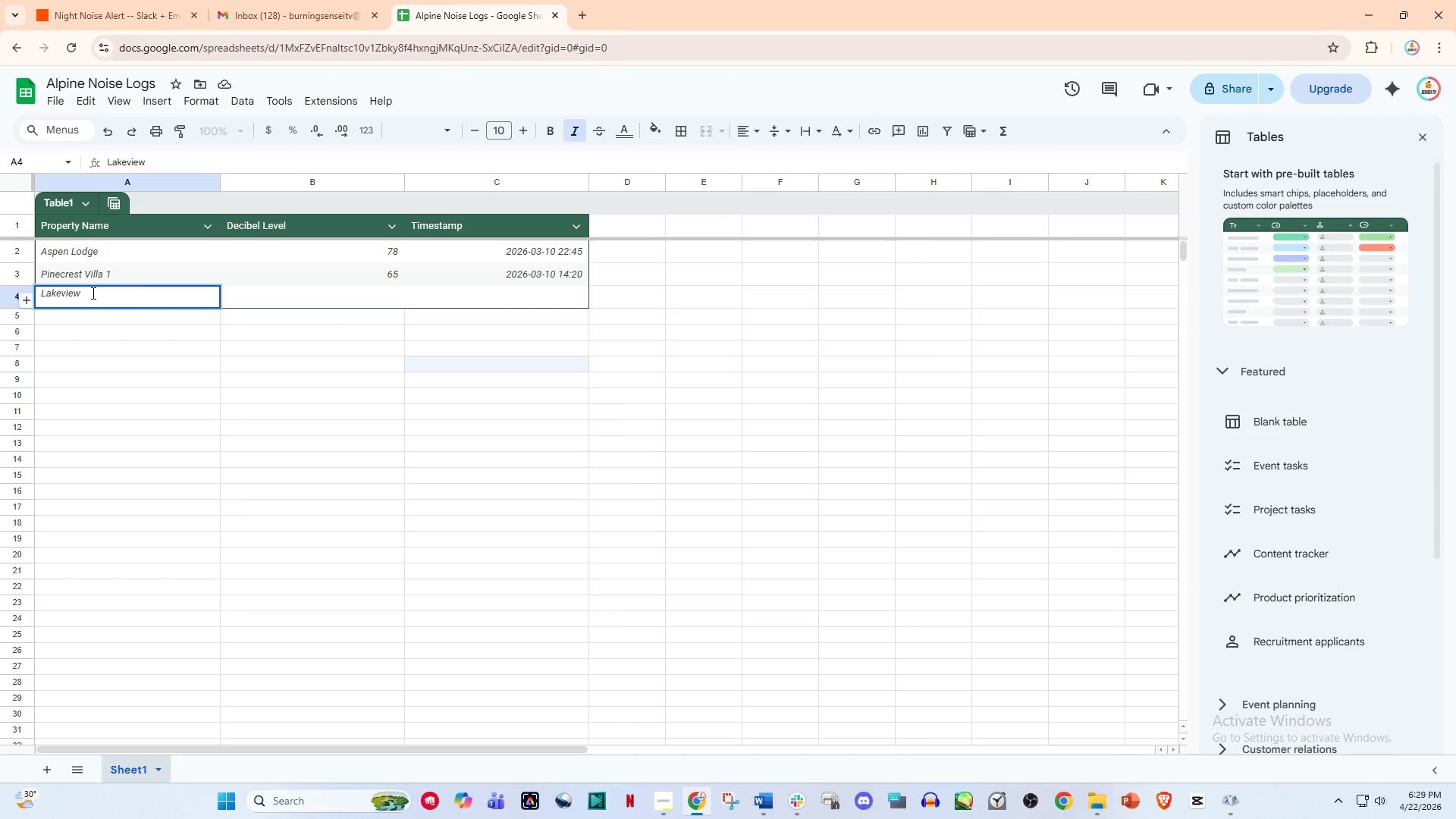 
type( Cabin)
 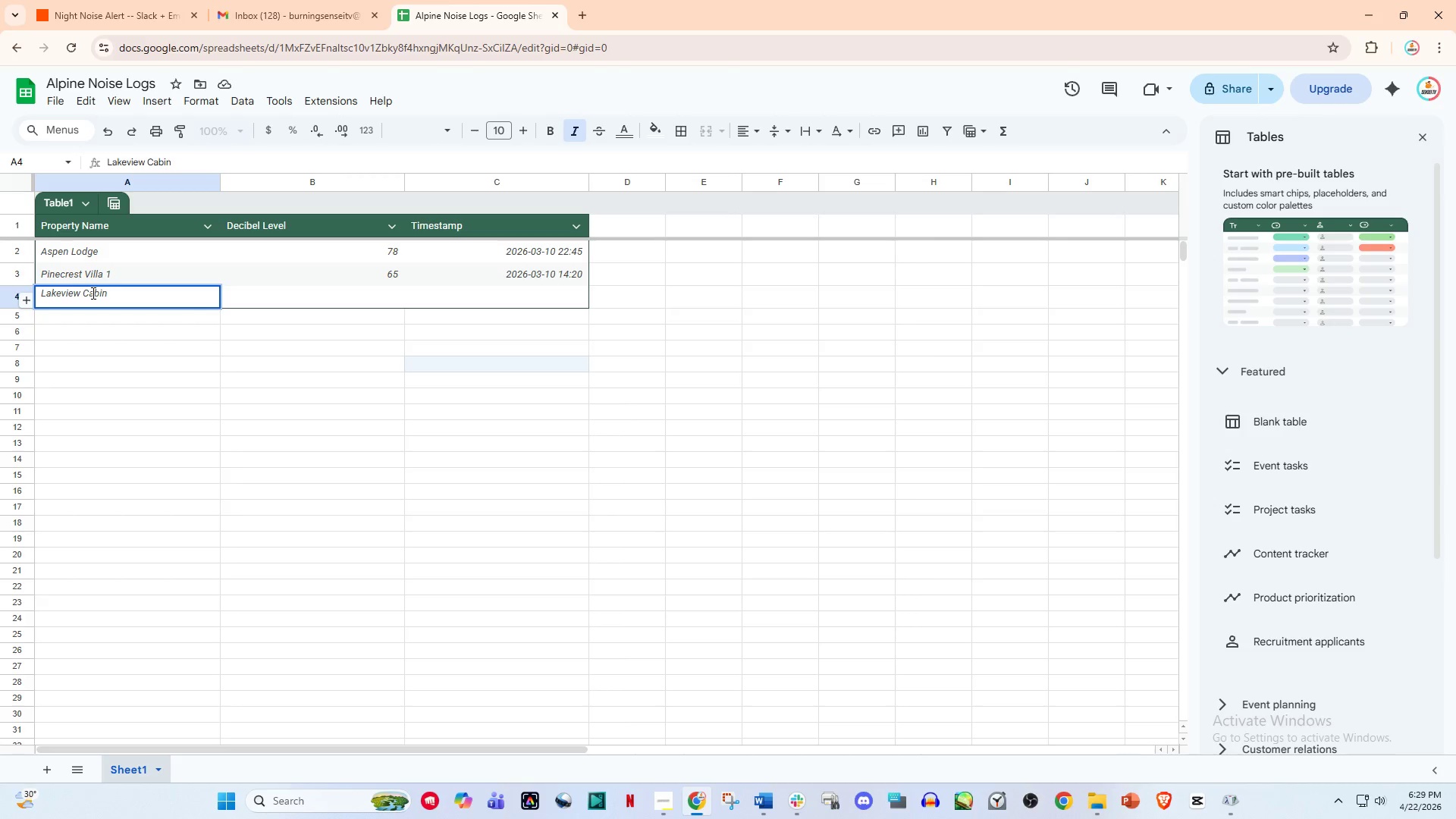 
type( b2)
key(Tab)
 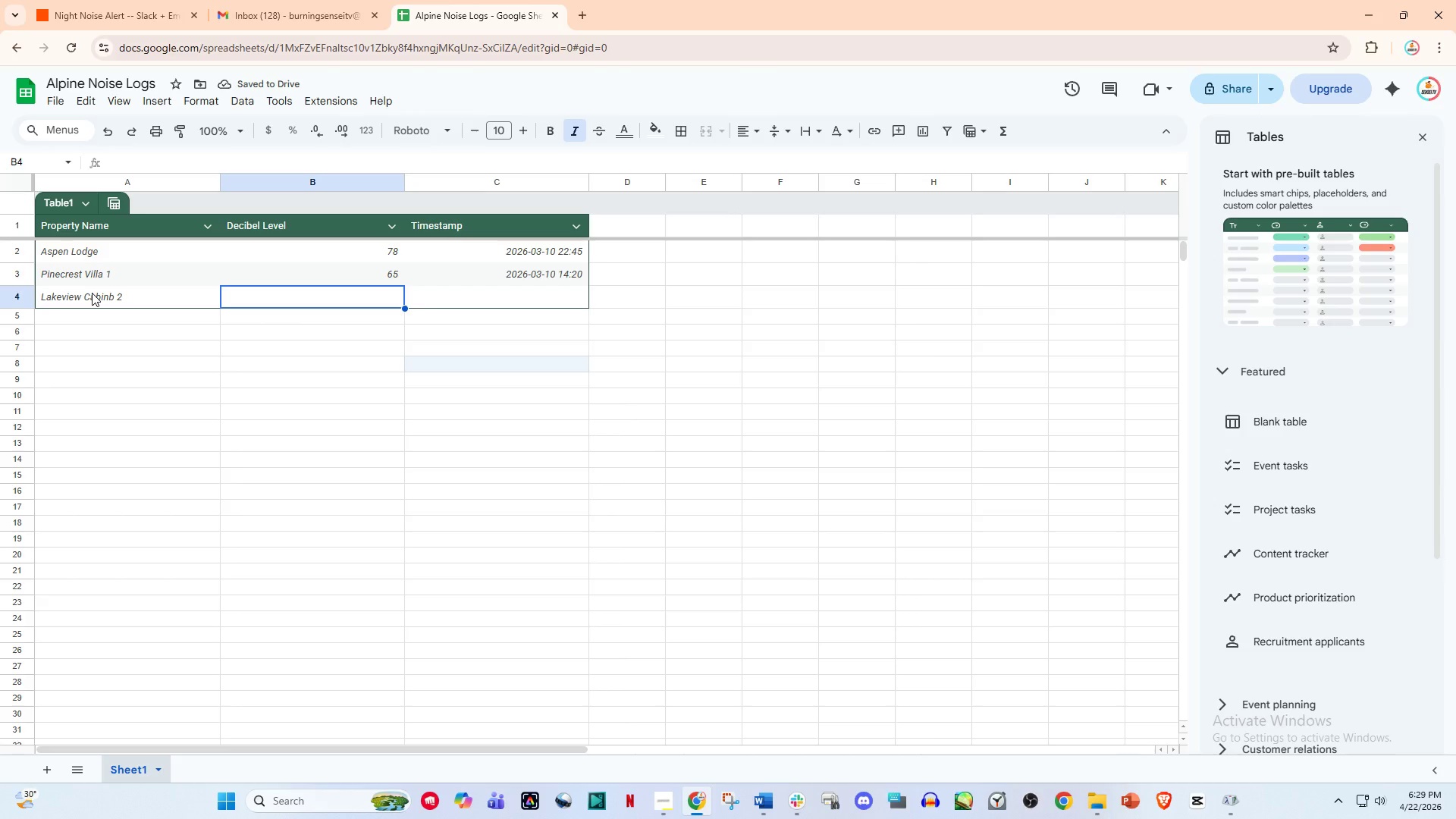 
key(Numpad8)
 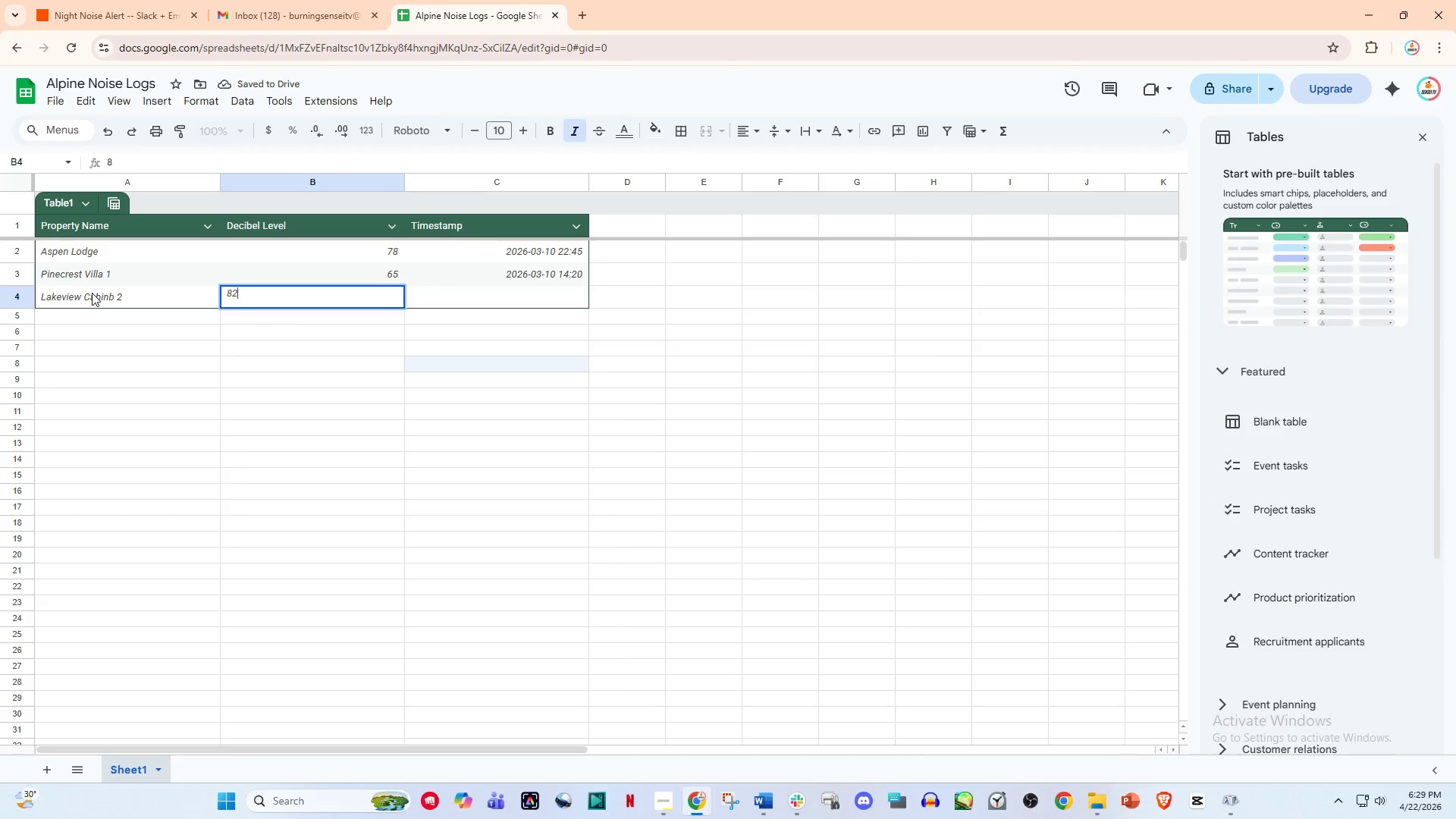 
key(Numpad2)
 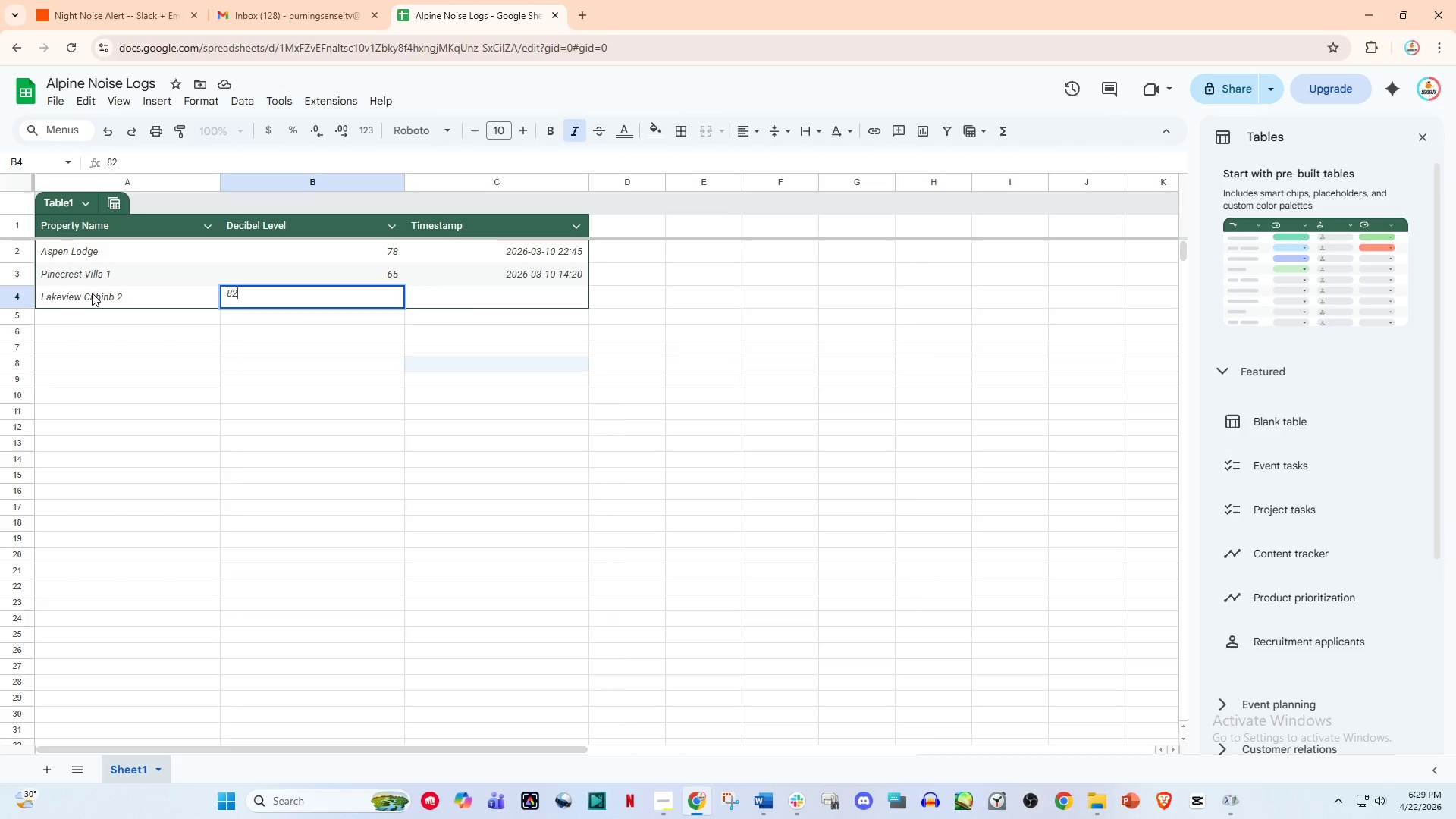 
key(Tab)
 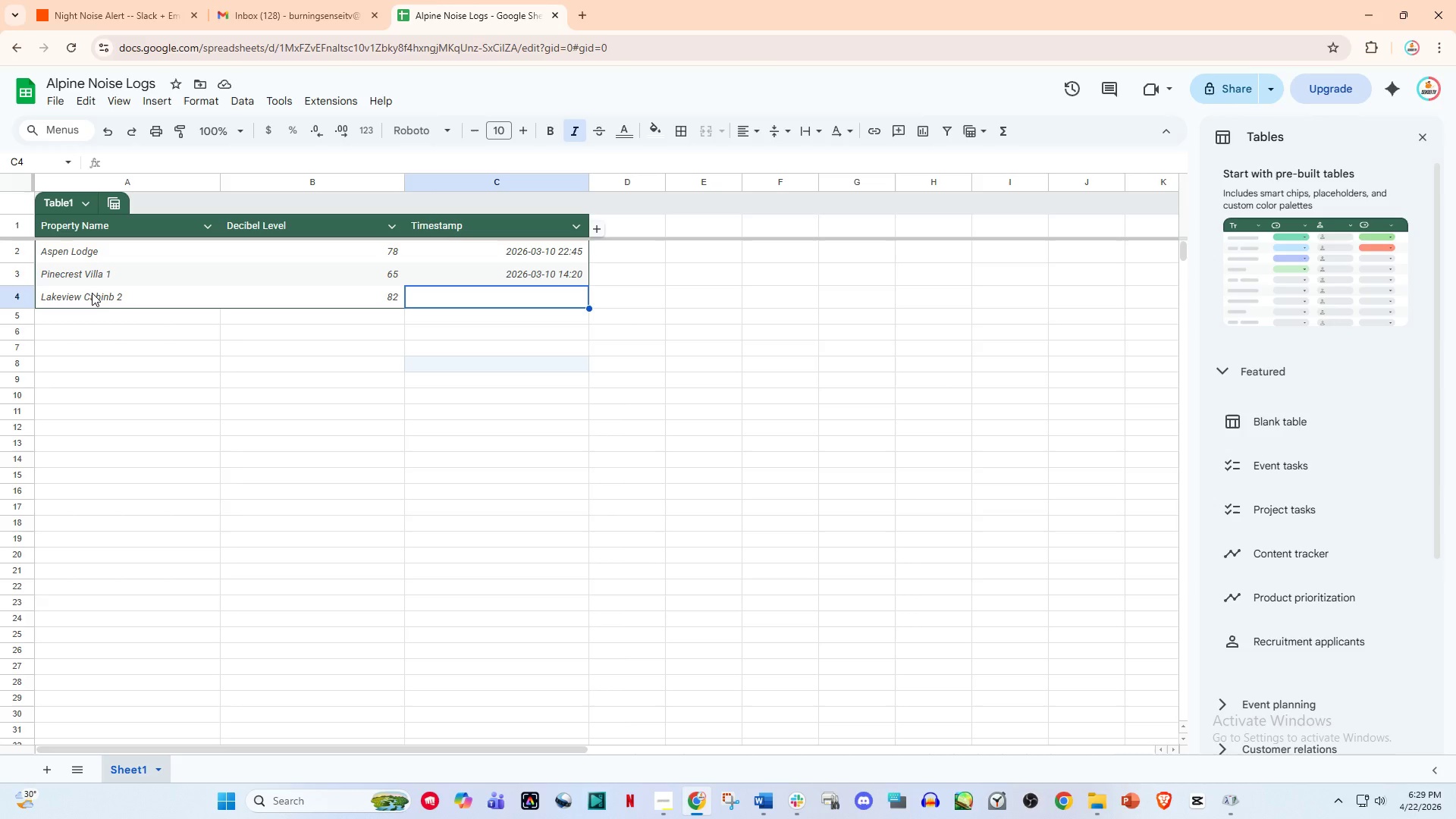 
wait(7.81)
 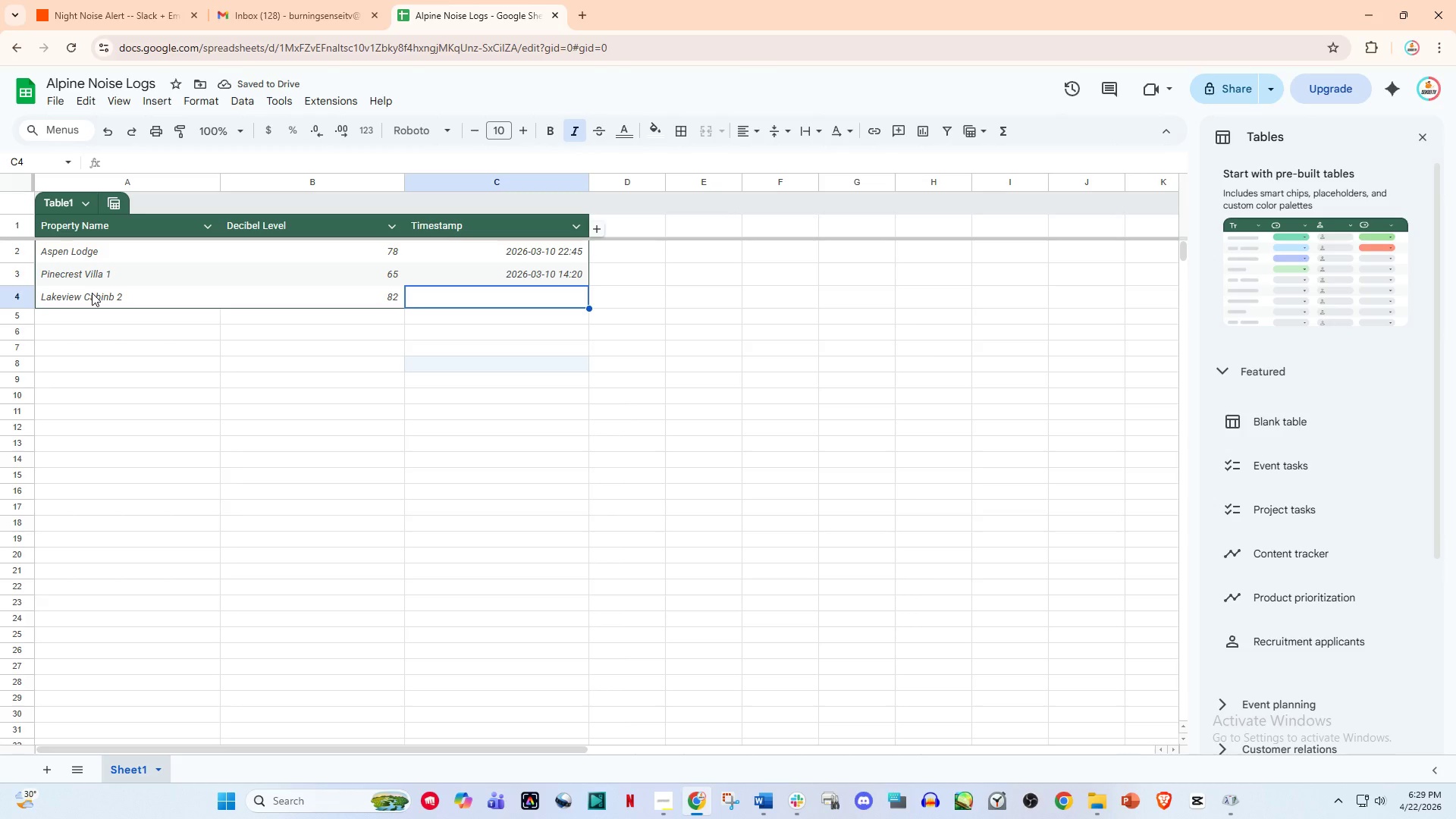 
key(Numpad2)
 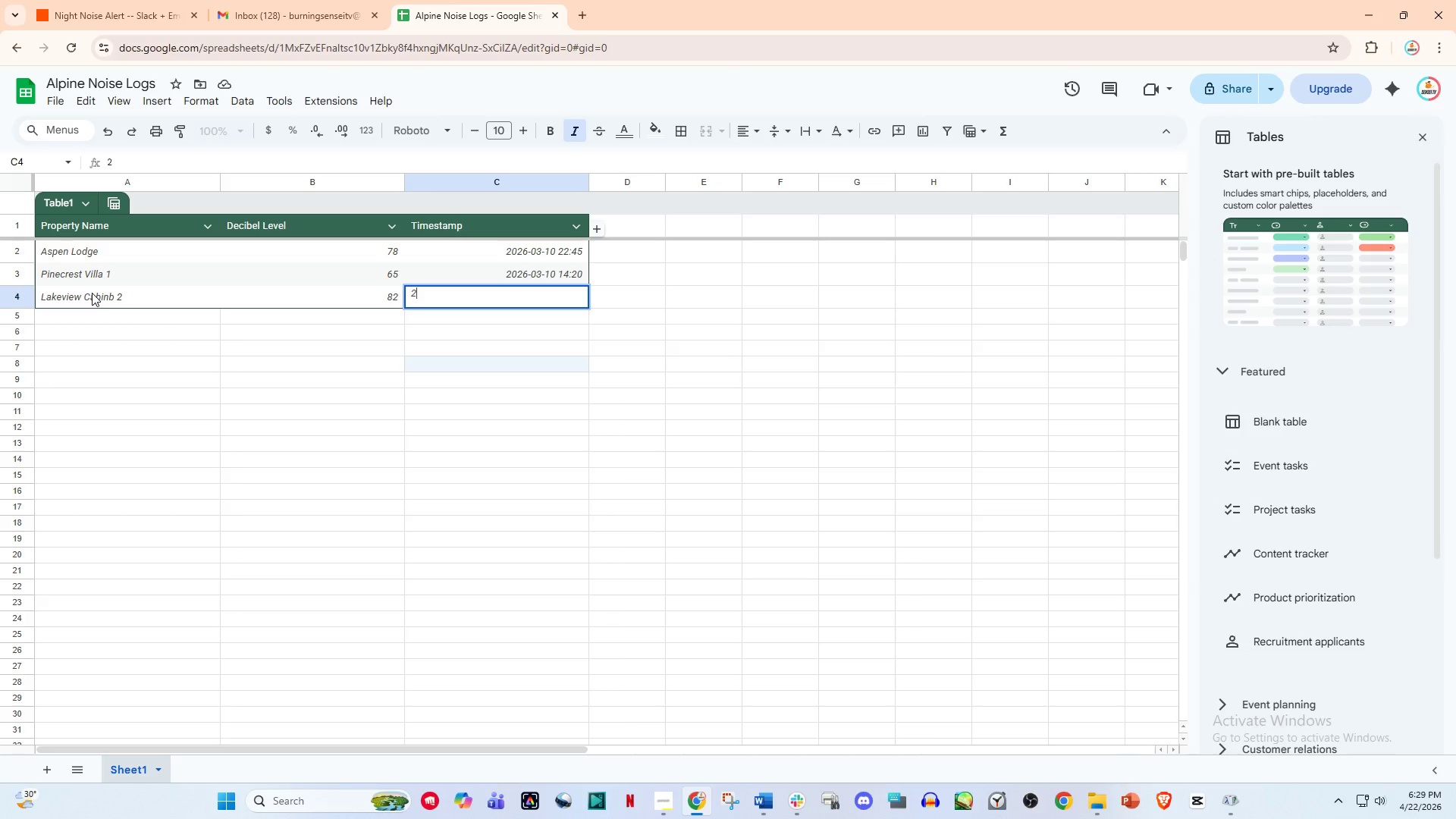 
key(Numpad0)
 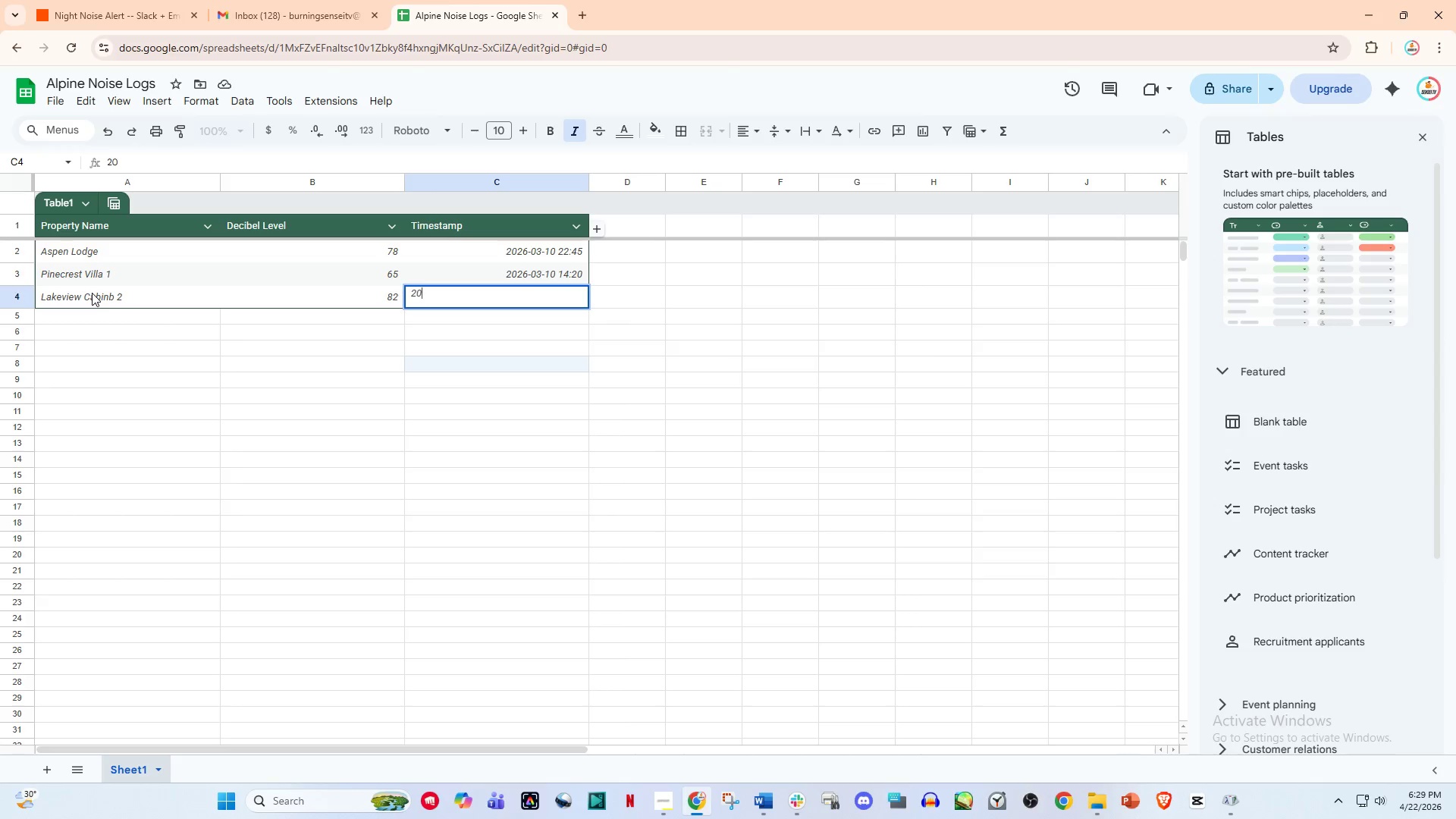 
key(Numpad2)
 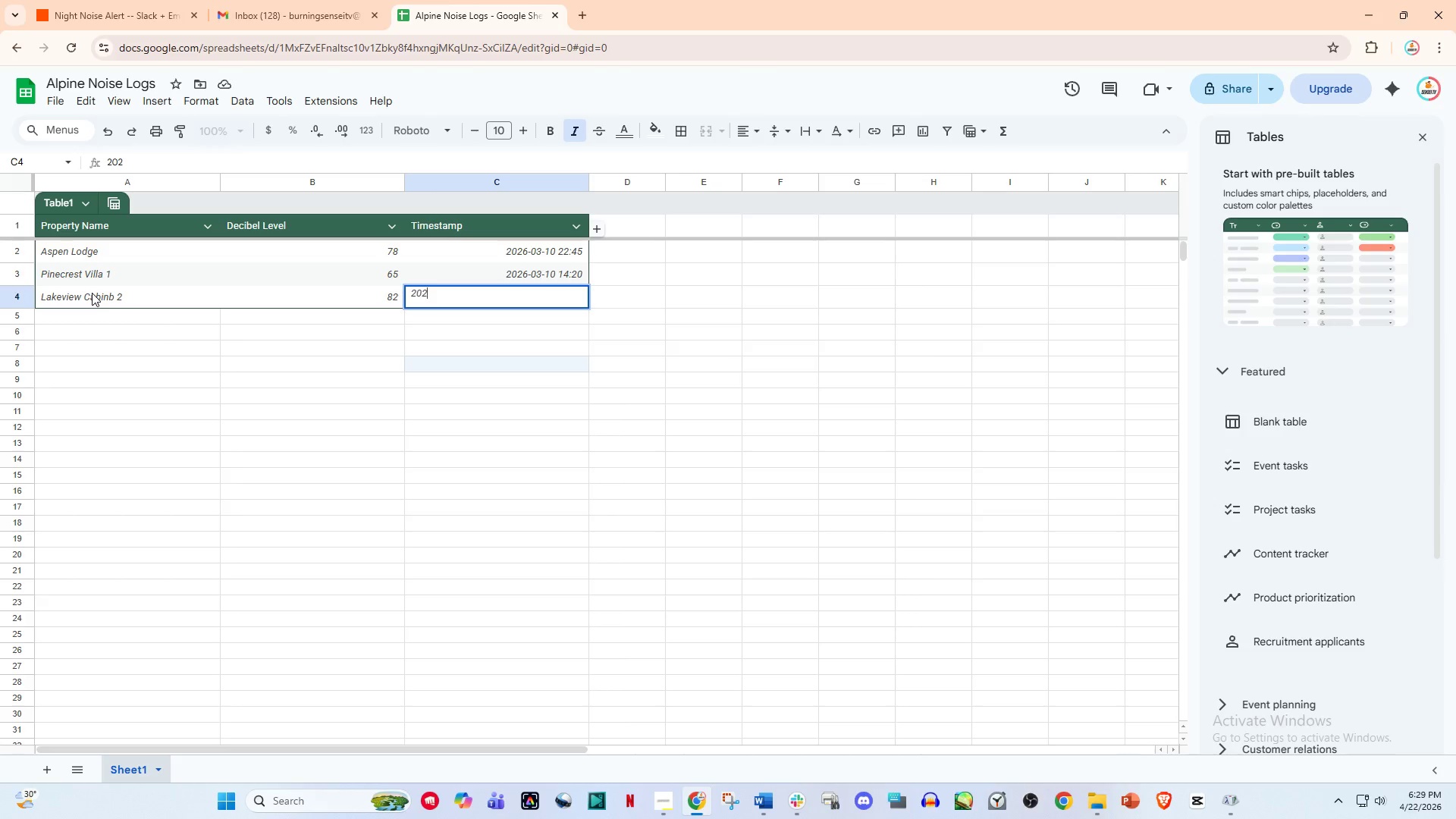 
key(Numpad6)
 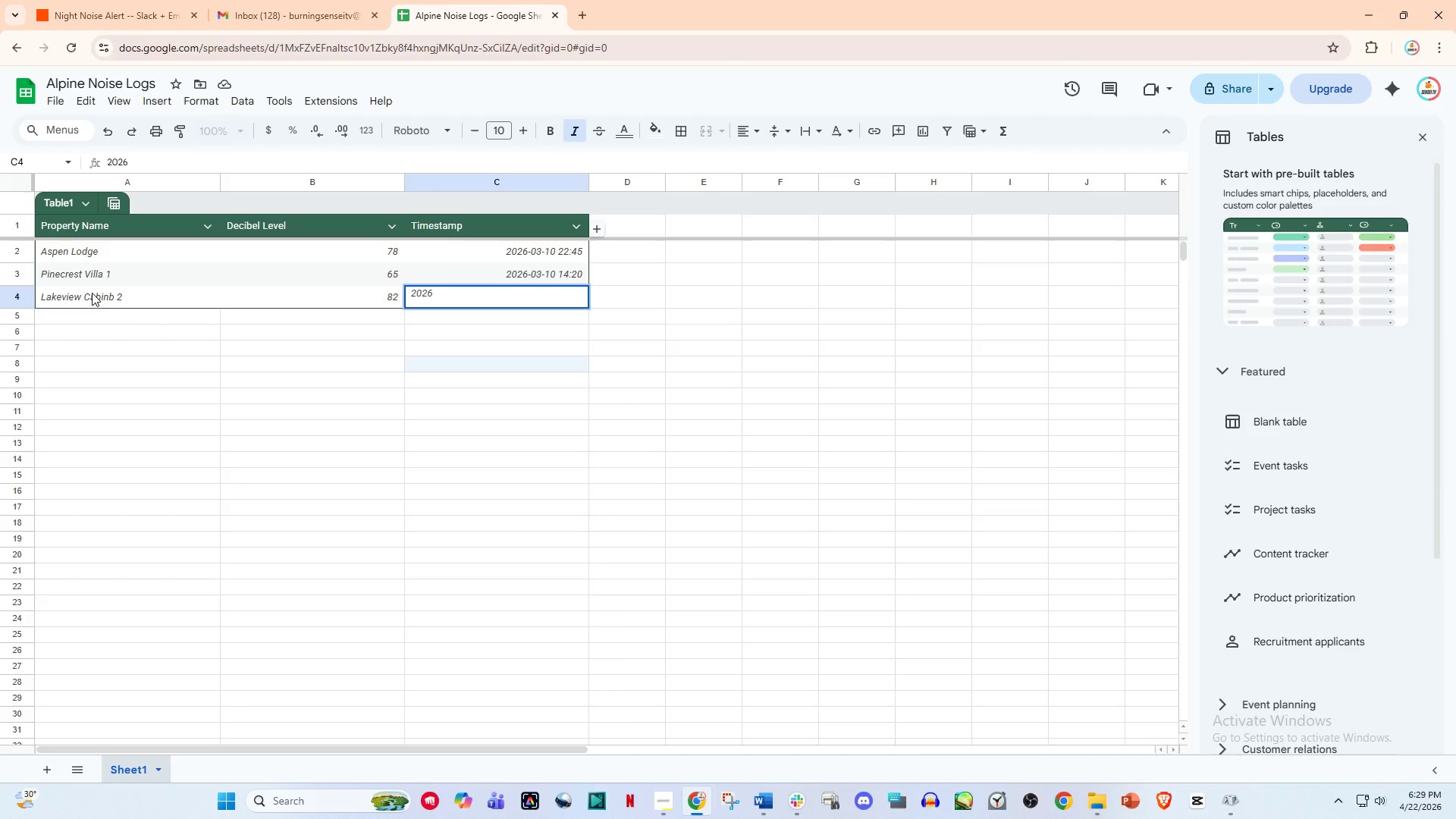 
key(NumpadSubtract)
 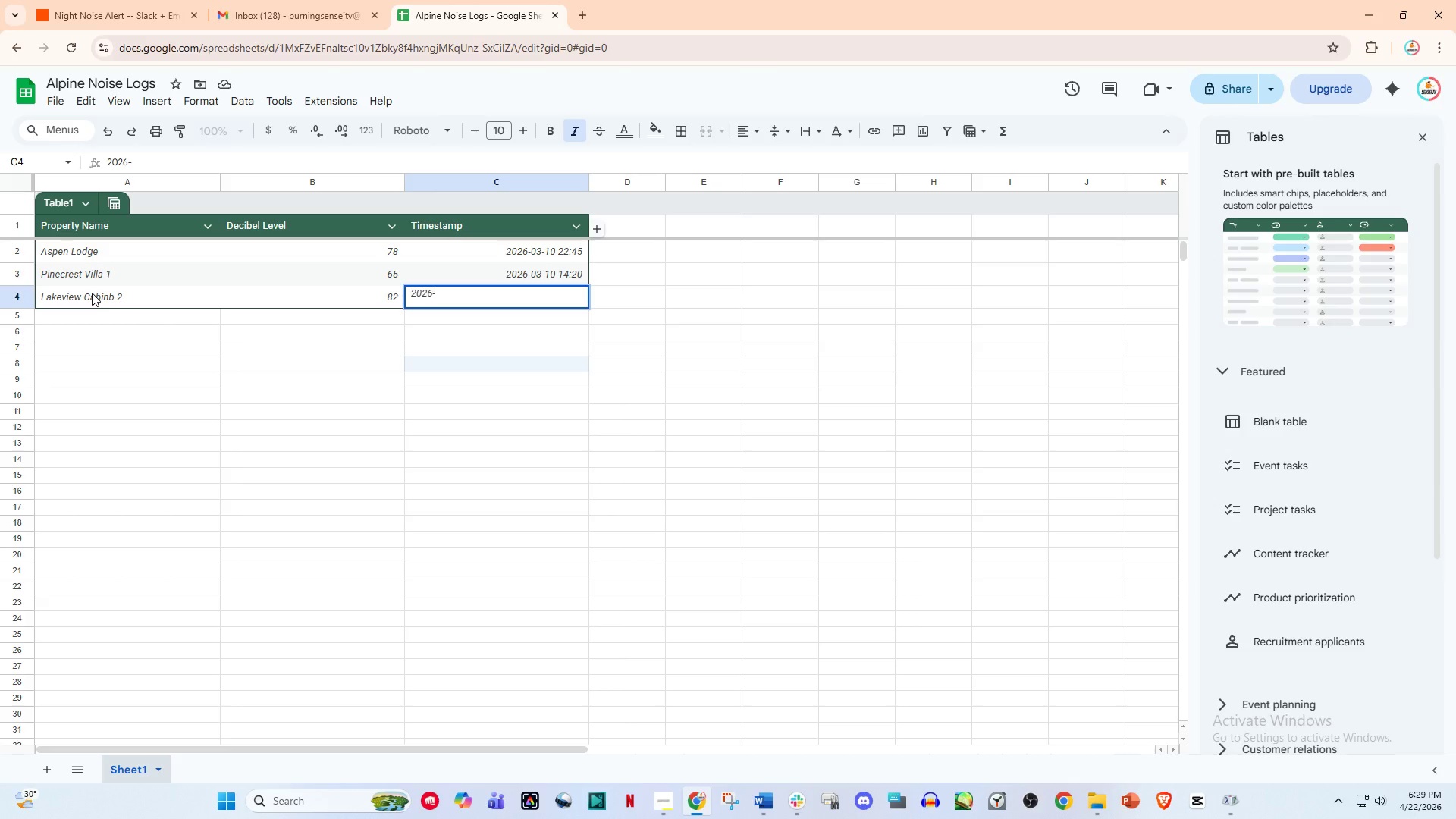 
wait(6.31)
 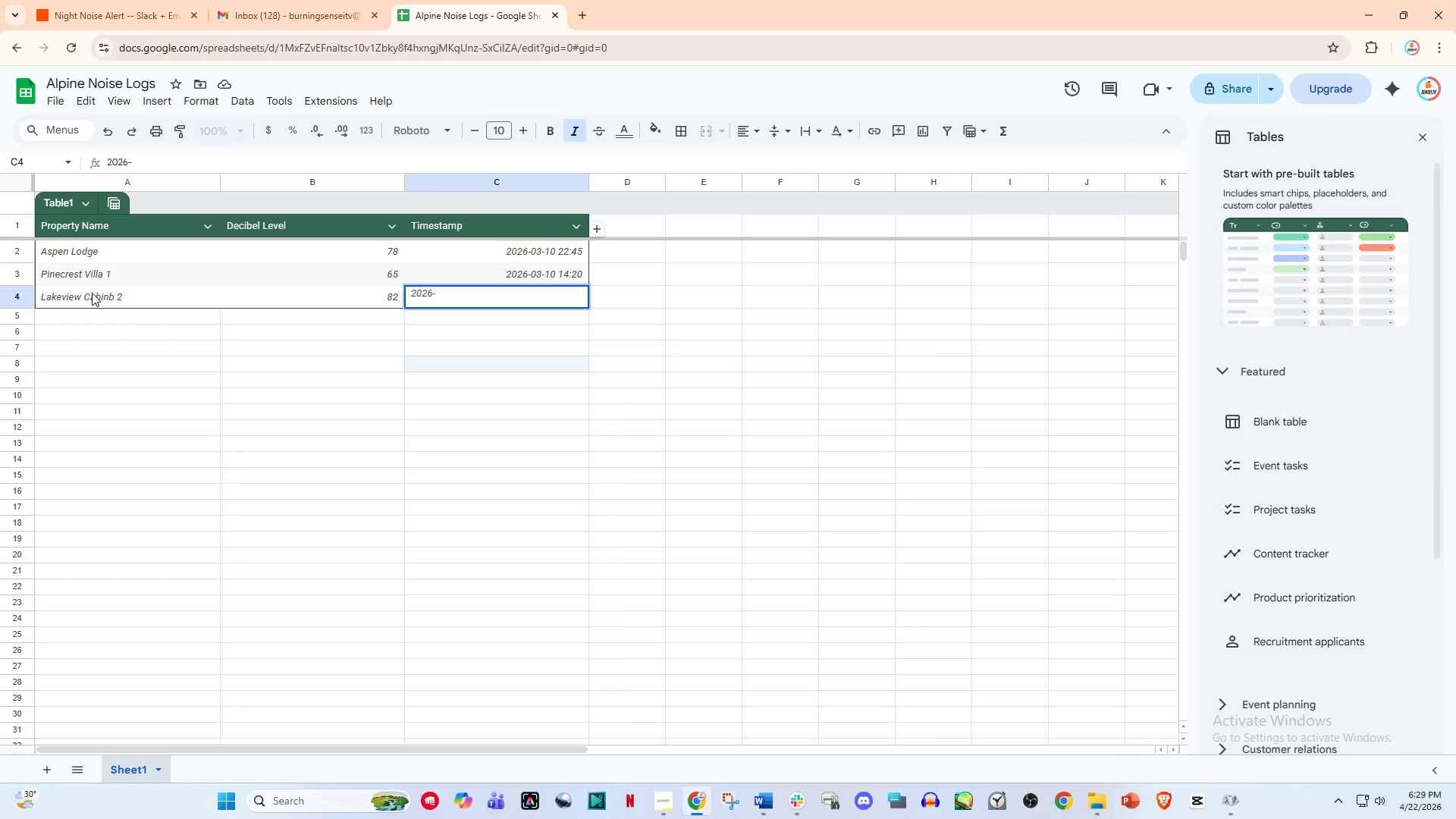 
key(Numpad0)
 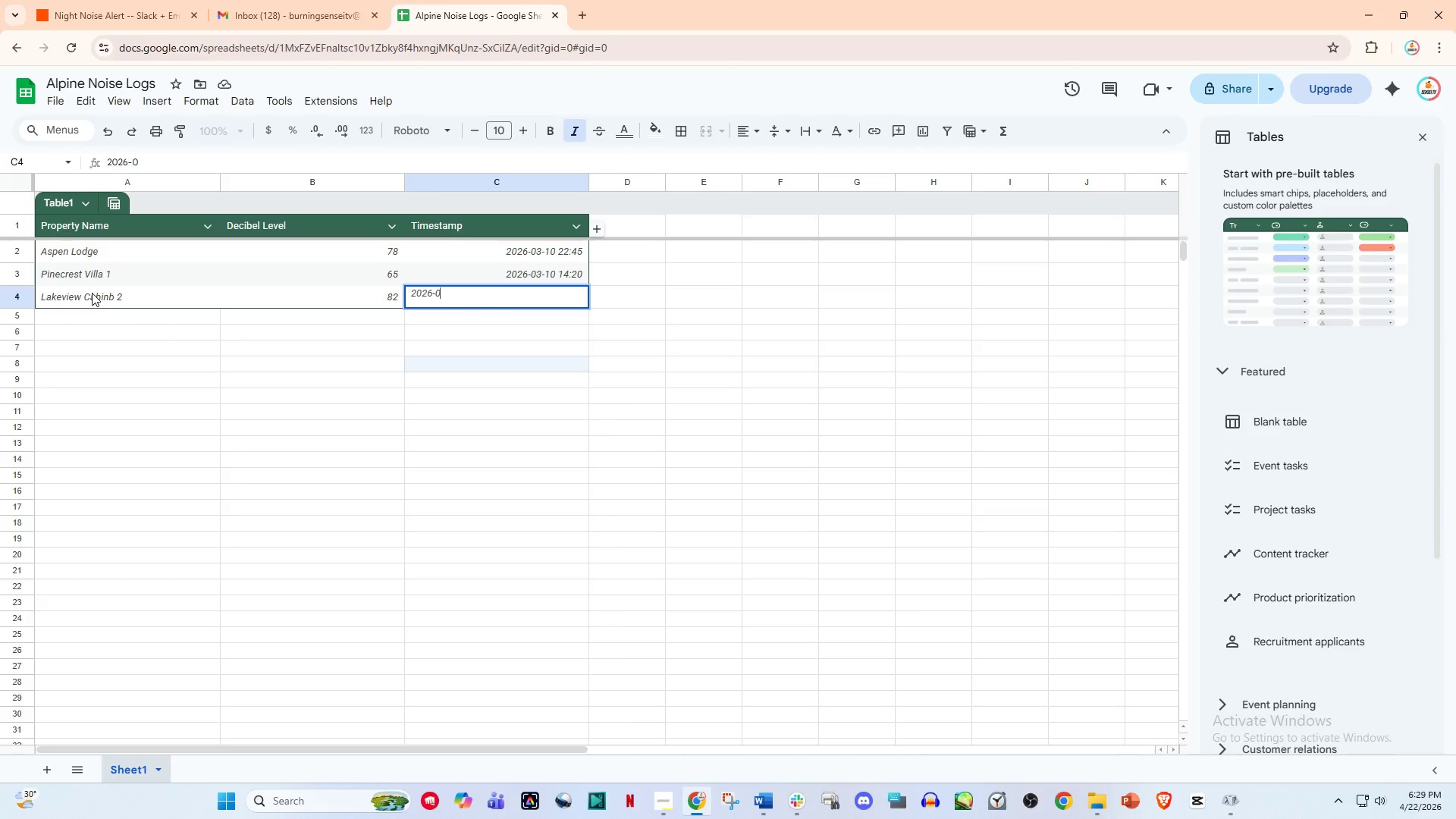 
key(Numpad3)
 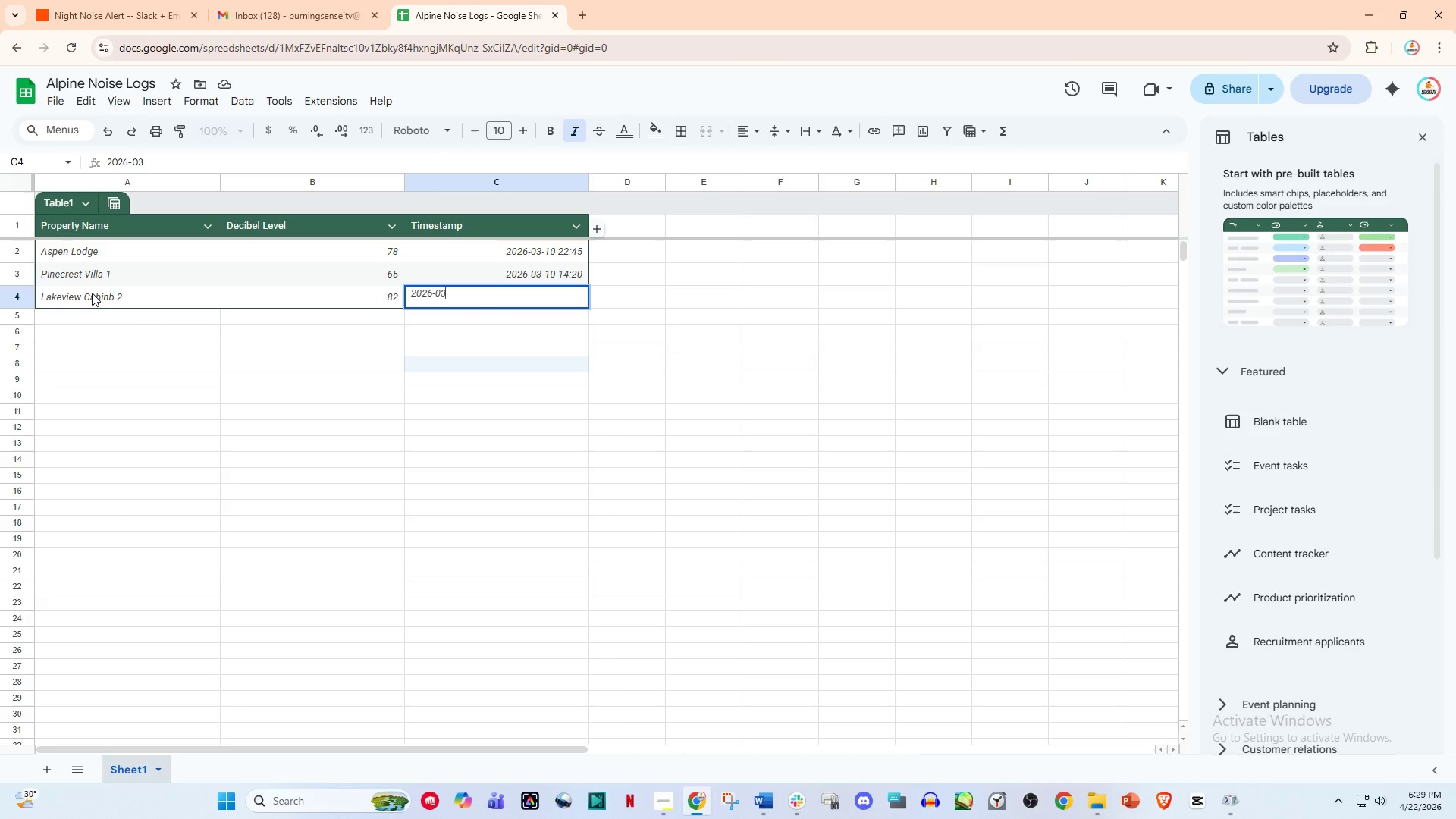 
key(NumpadSubtract)
 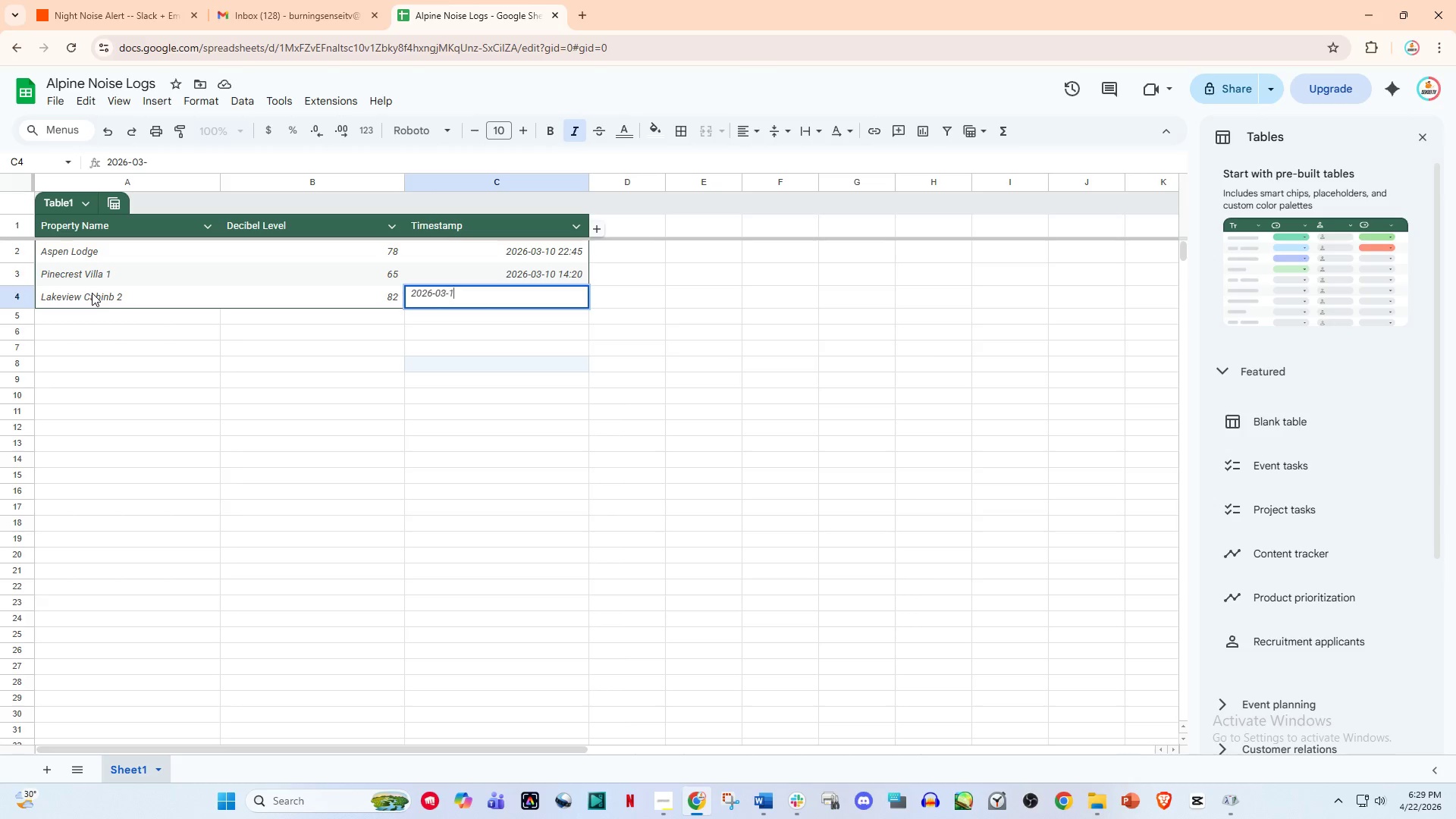 
key(Numpad1)
 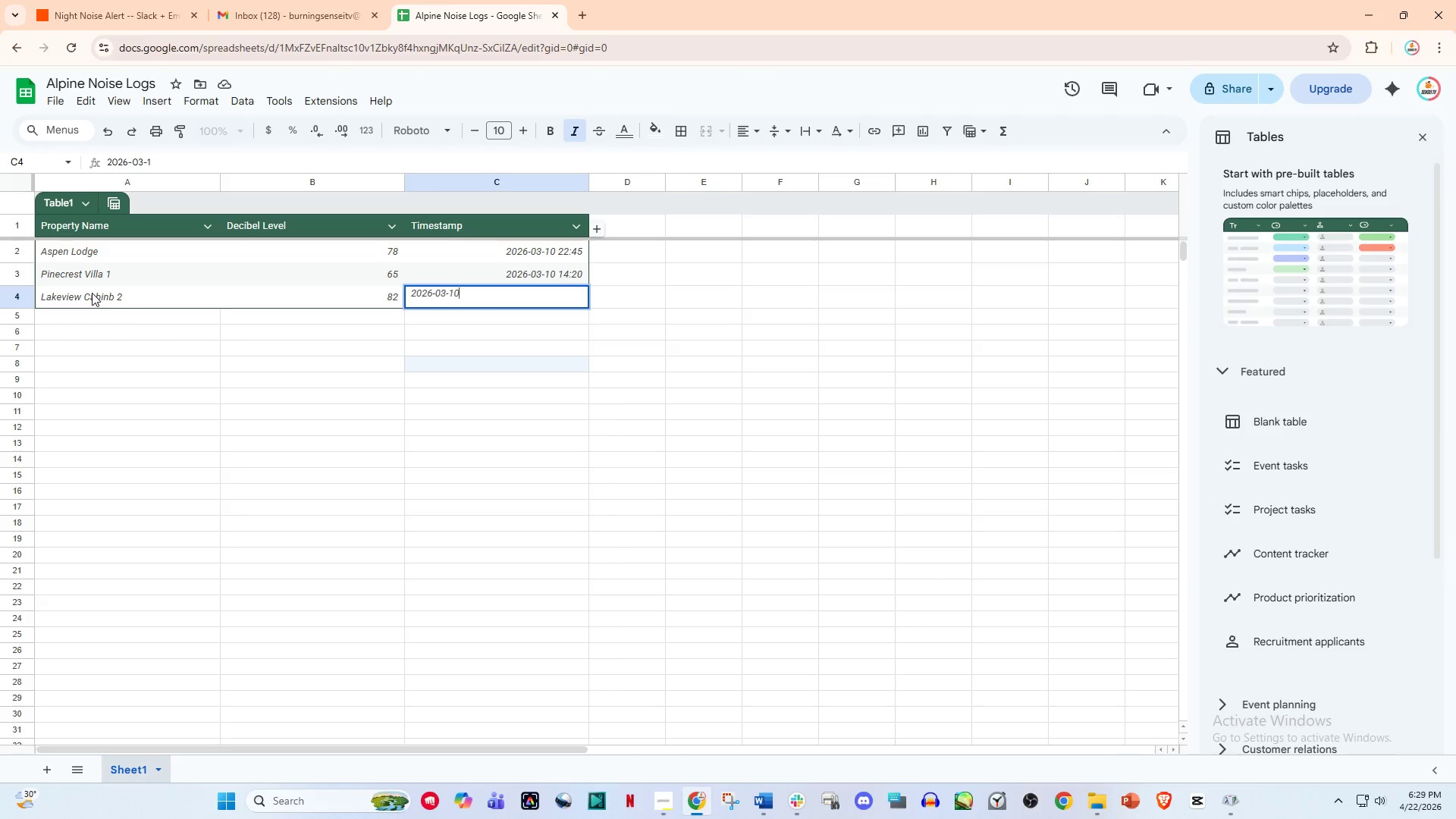 
key(Numpad0)
 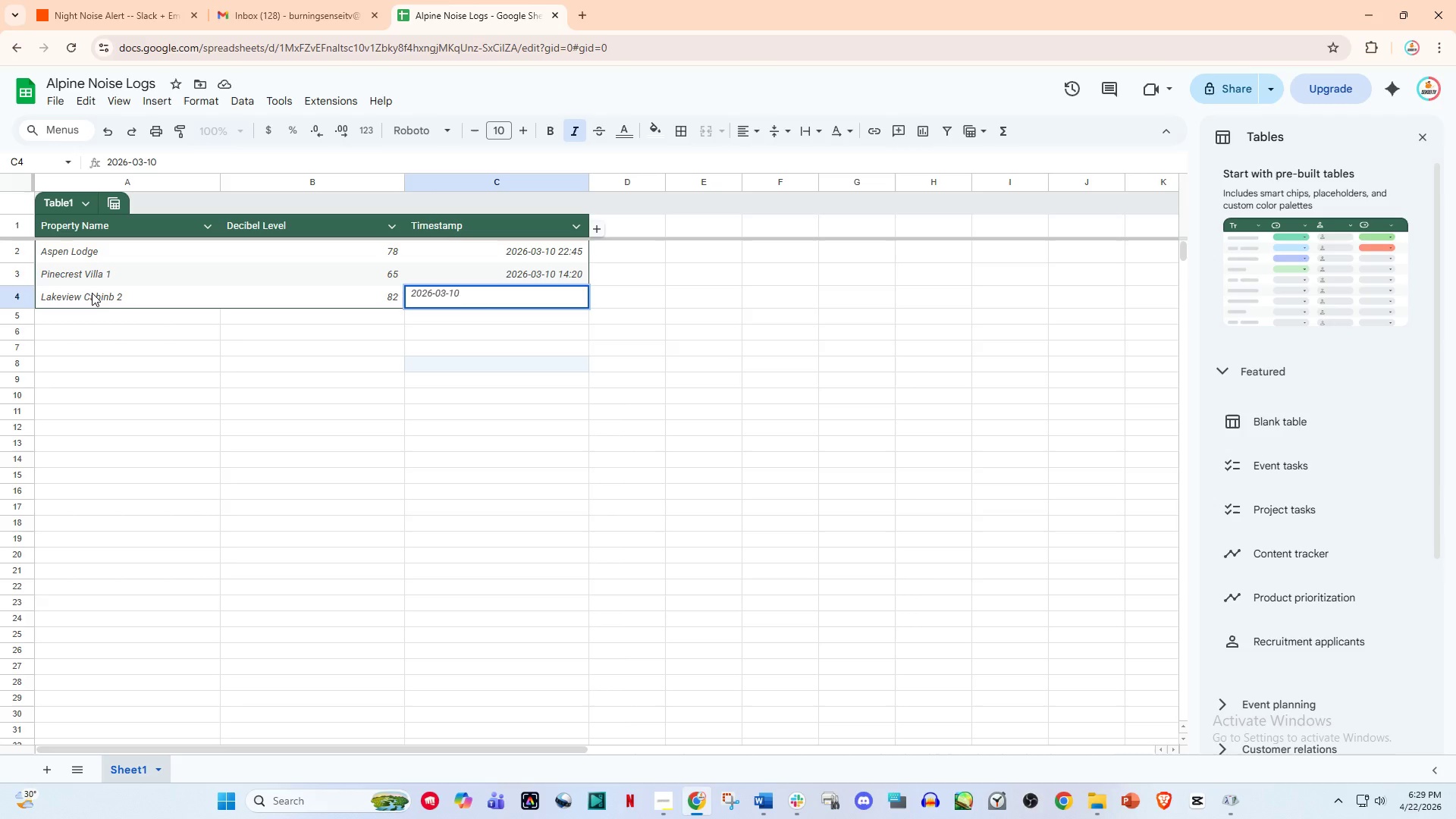 
wait(10.08)
 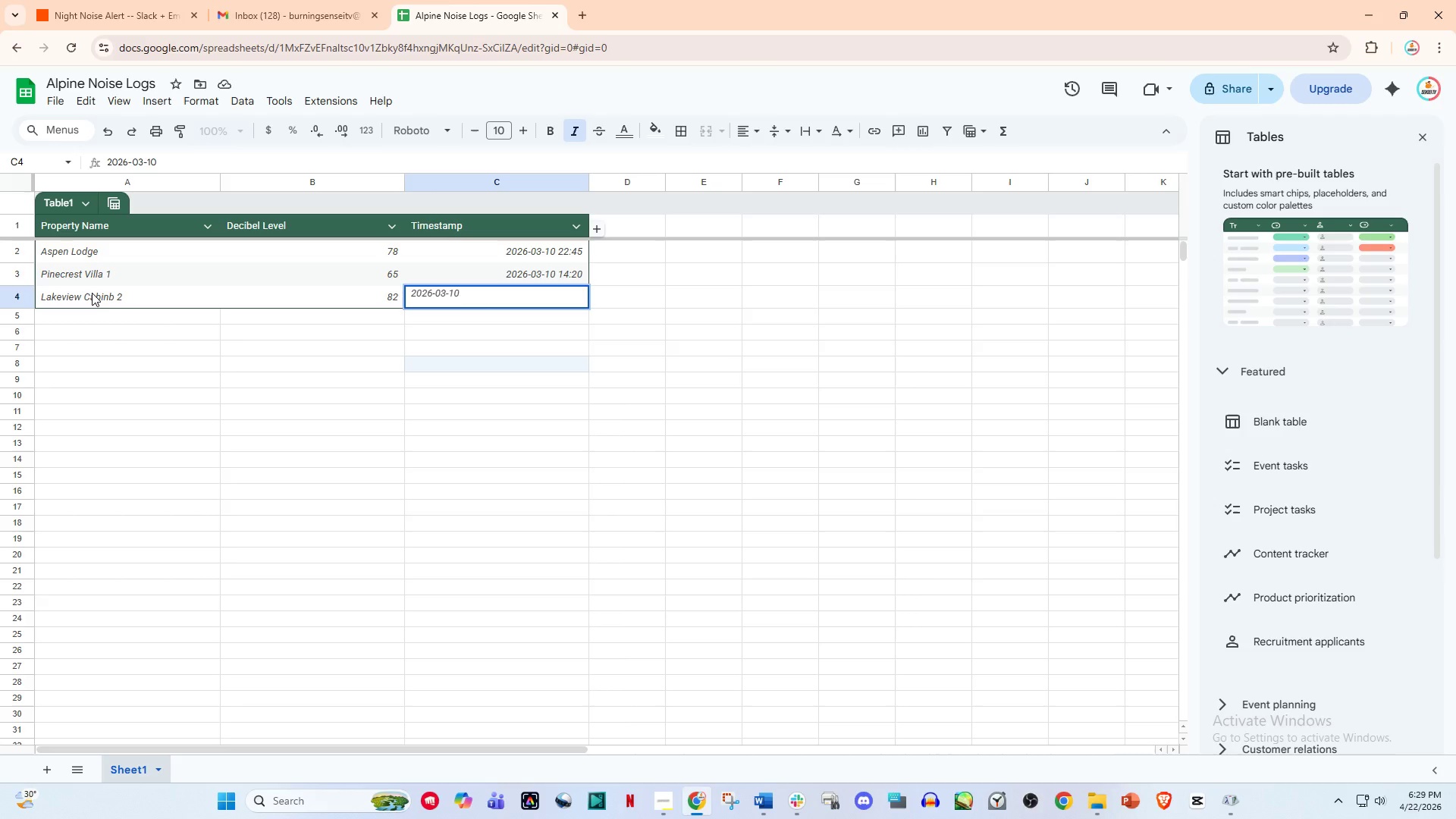 
key(Space)
 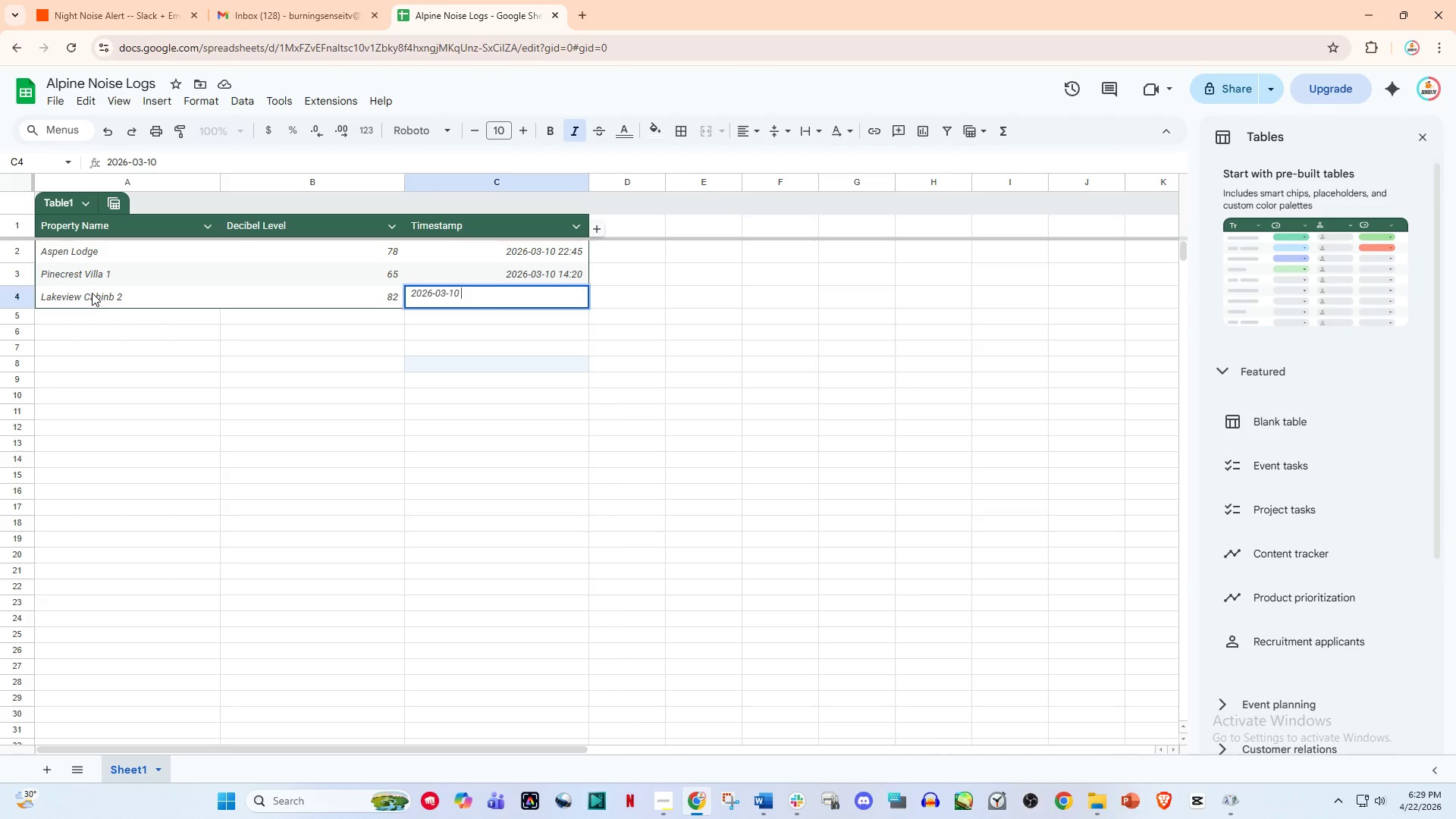 
key(Numpad2)
 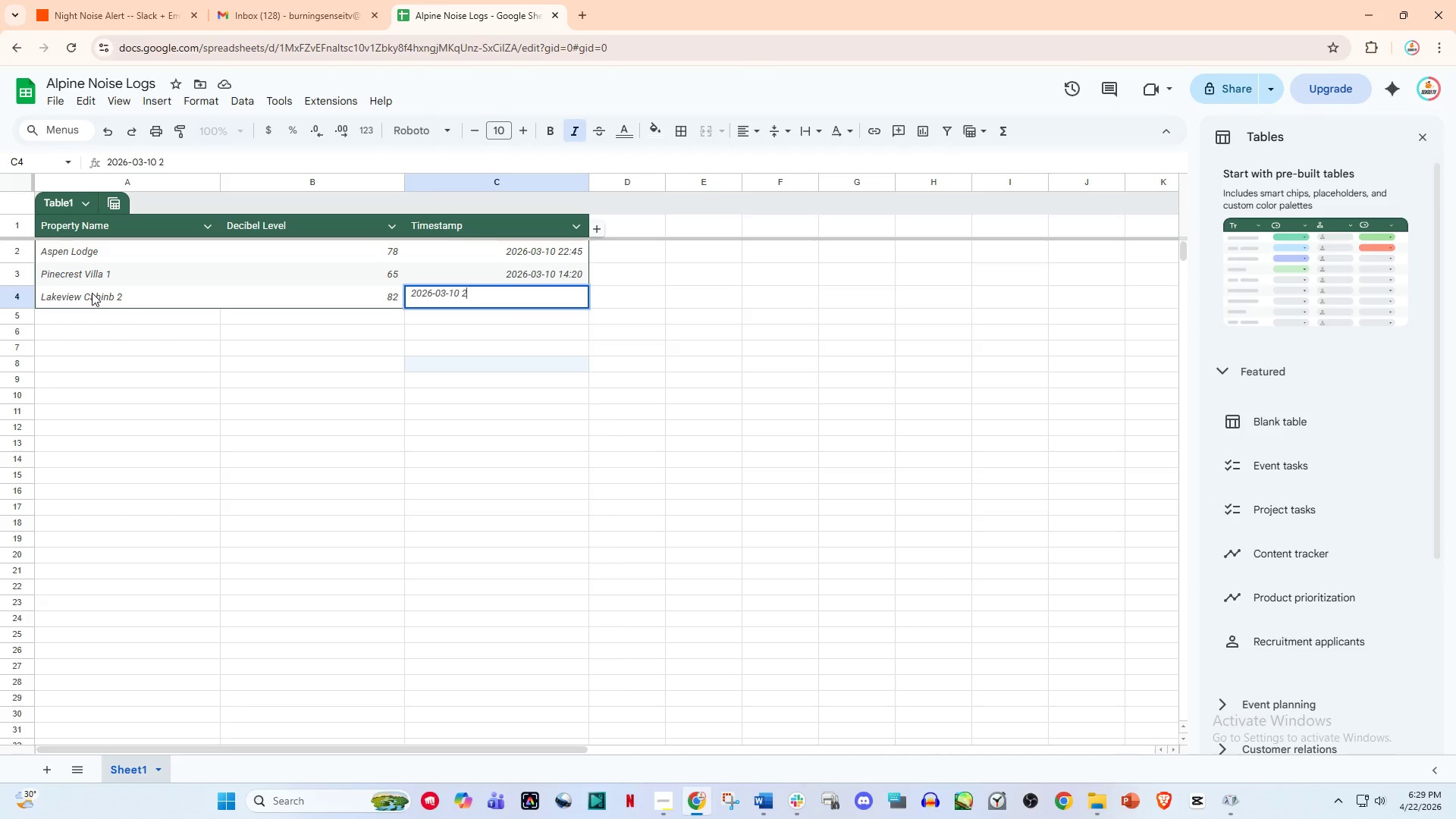 
key(Numpad3)
 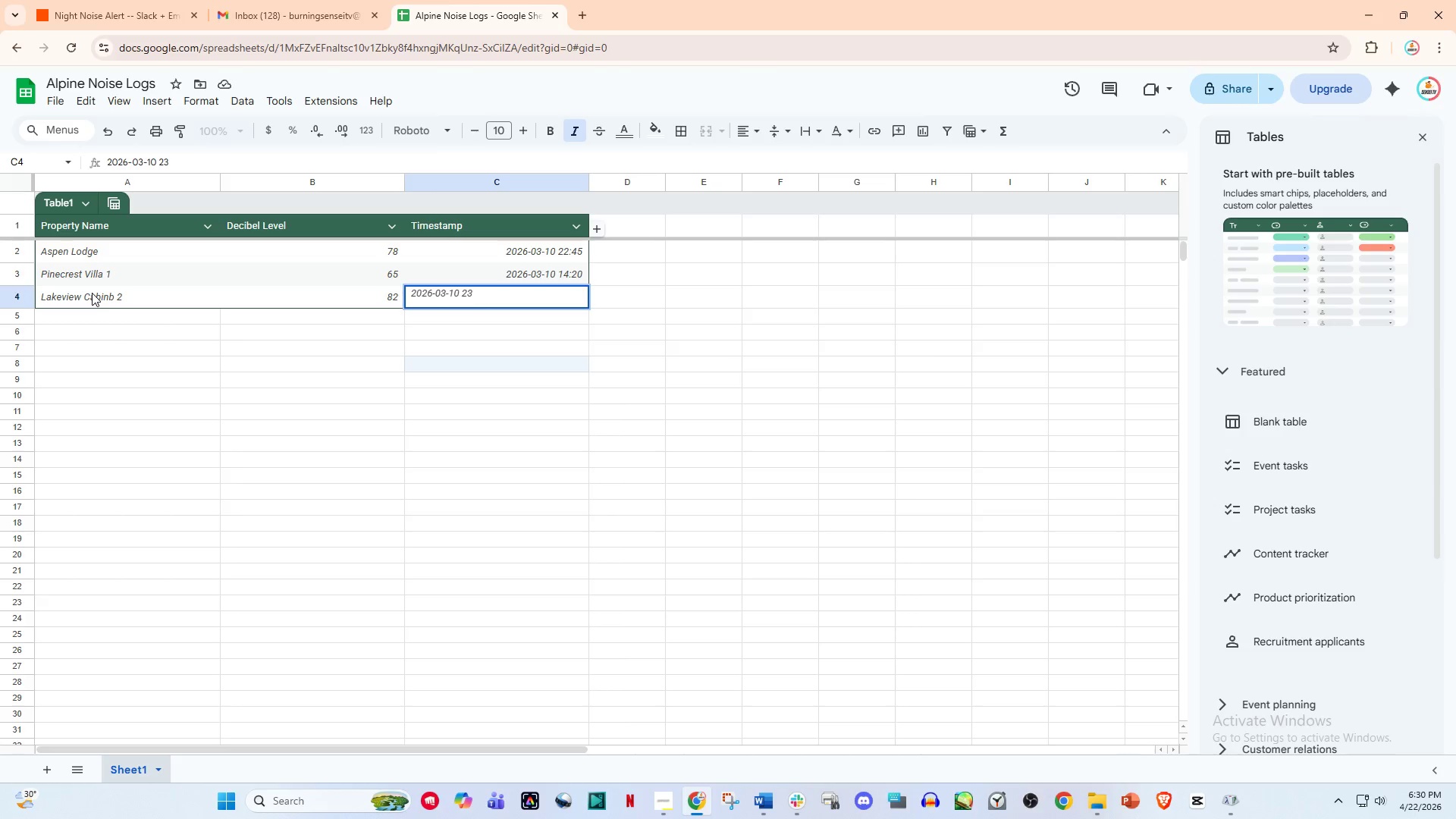 
key(Shift+Semicolon)
 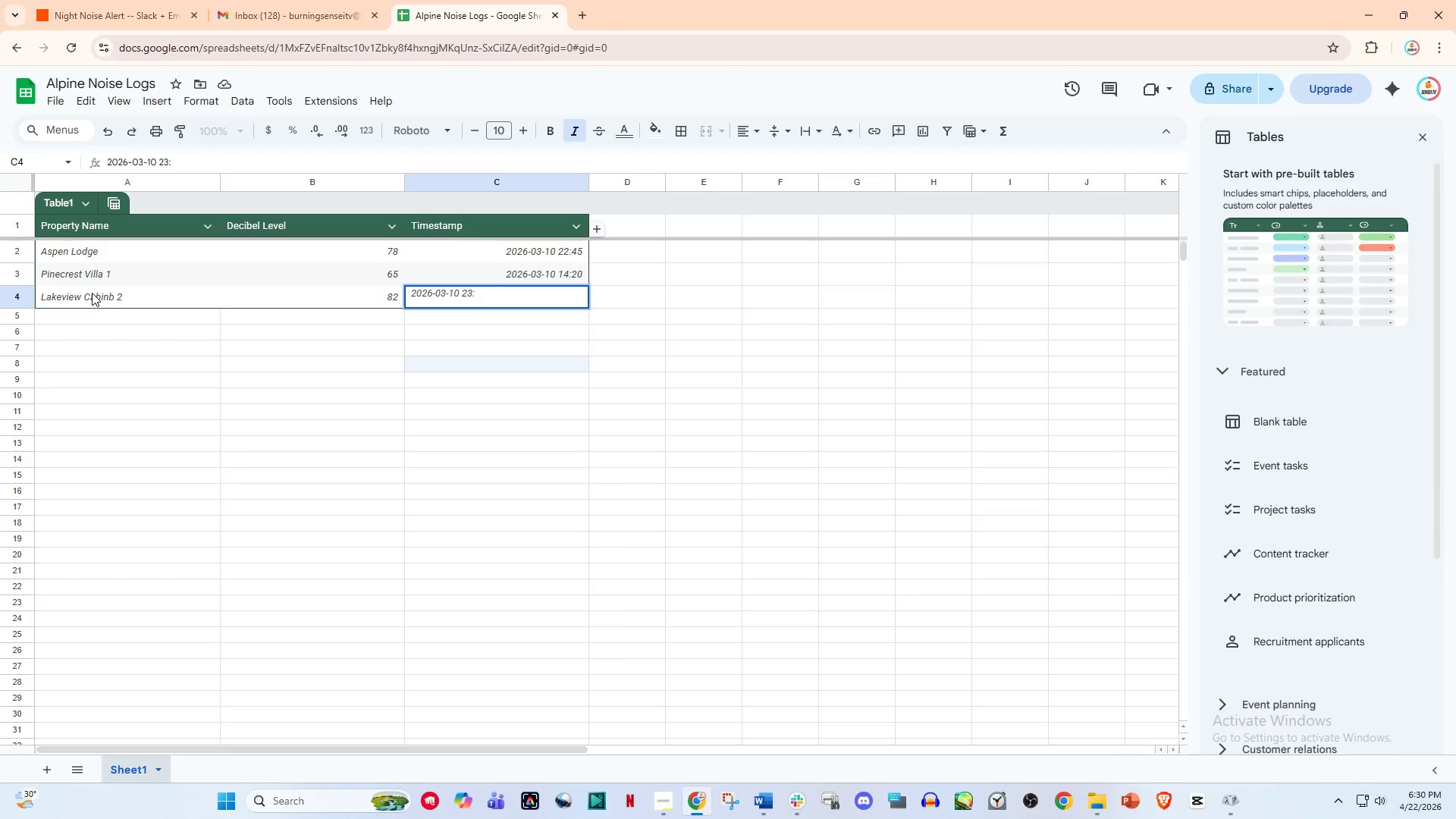 
key(Numpad3)
 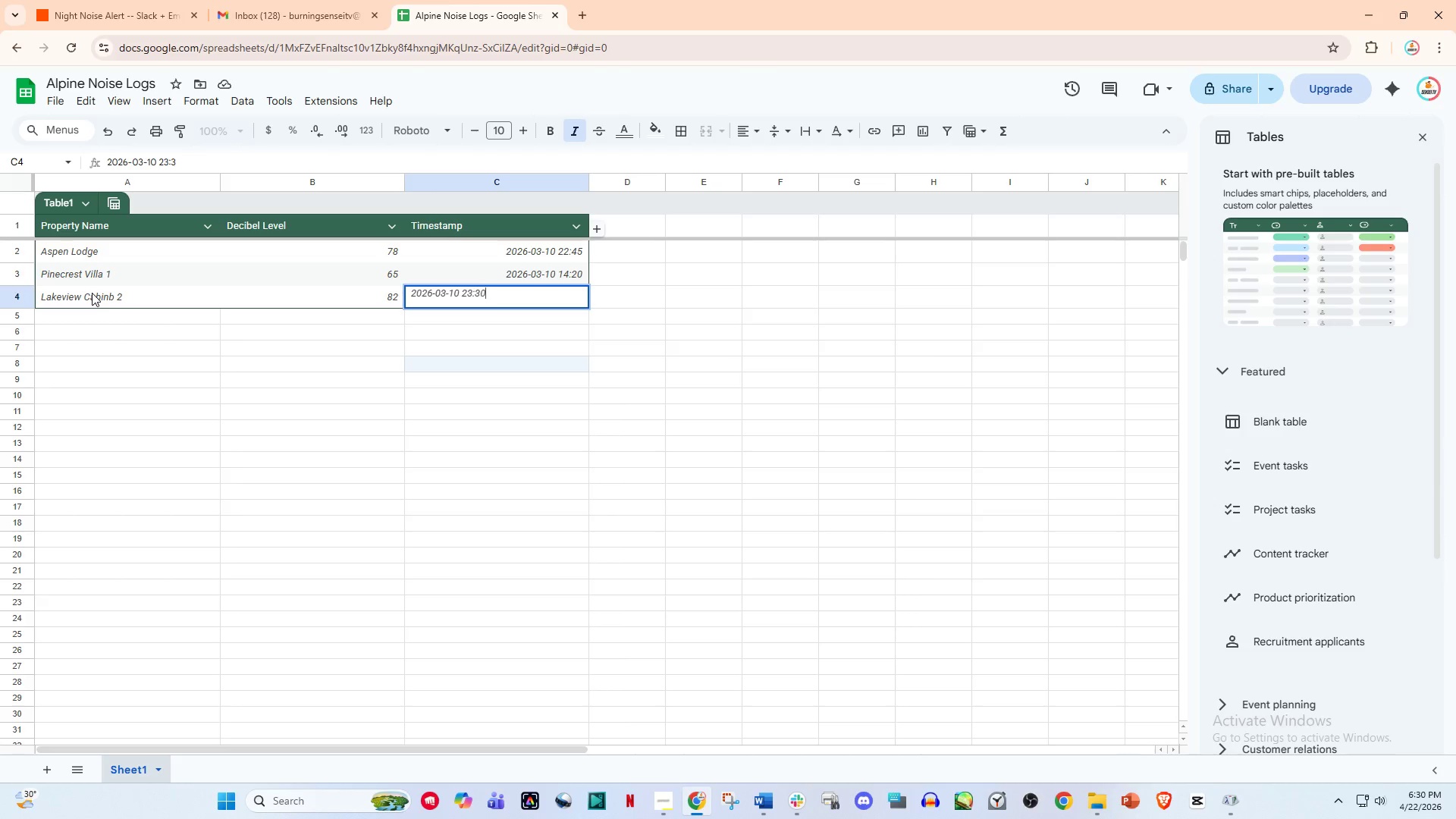 
key(Numpad0)
 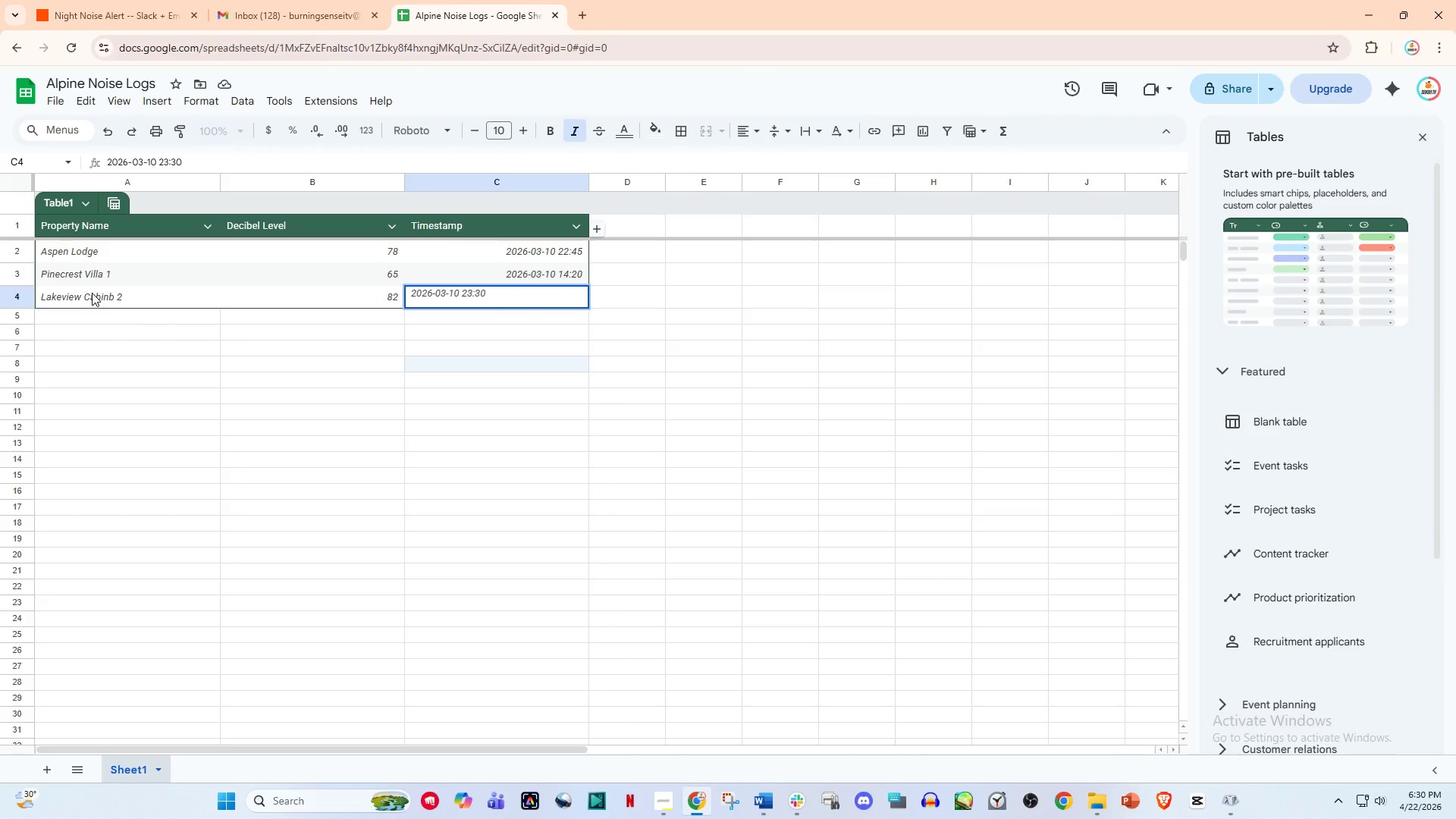 
key(NumpadEnter)
 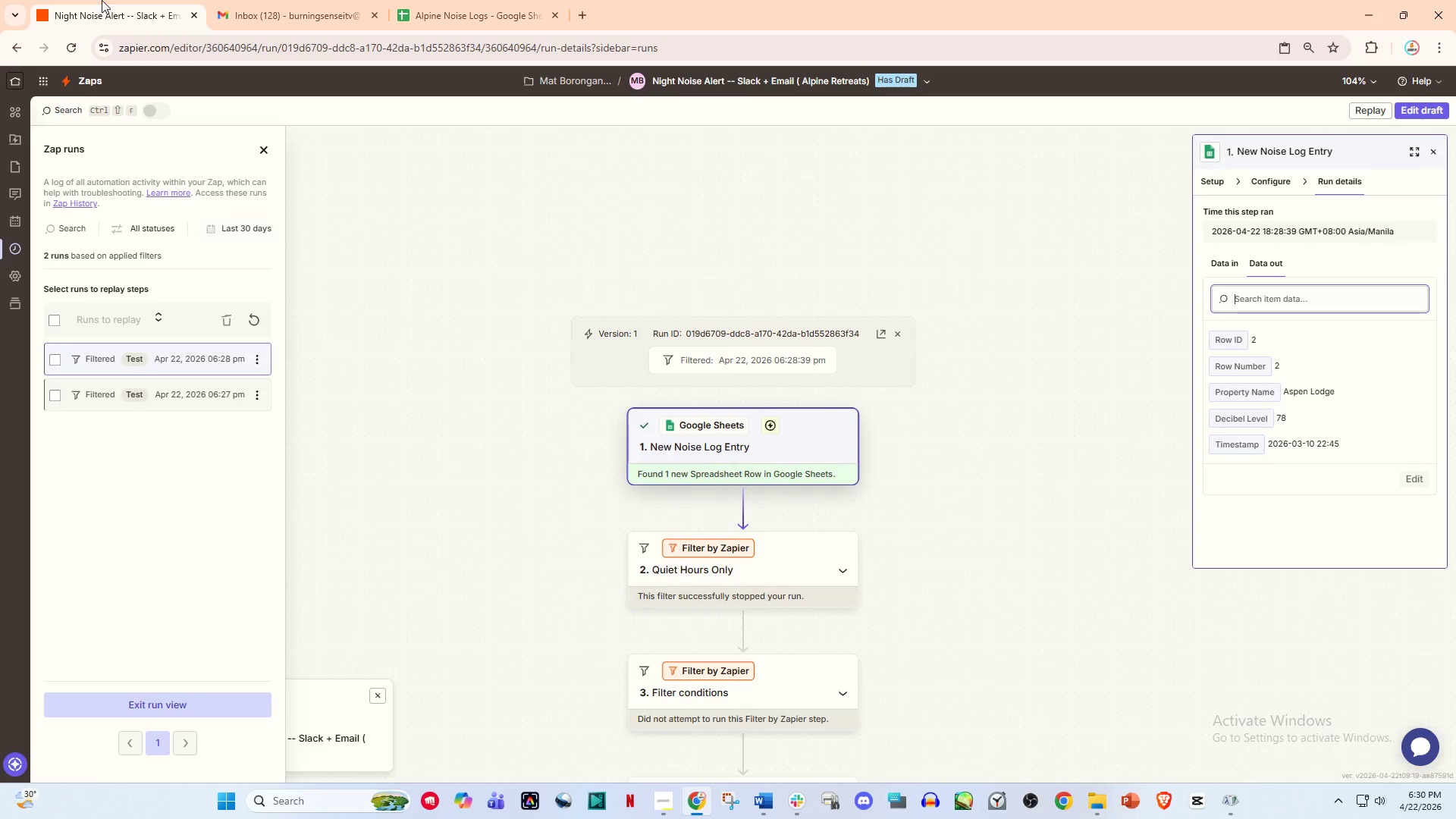 
wait(12.88)
 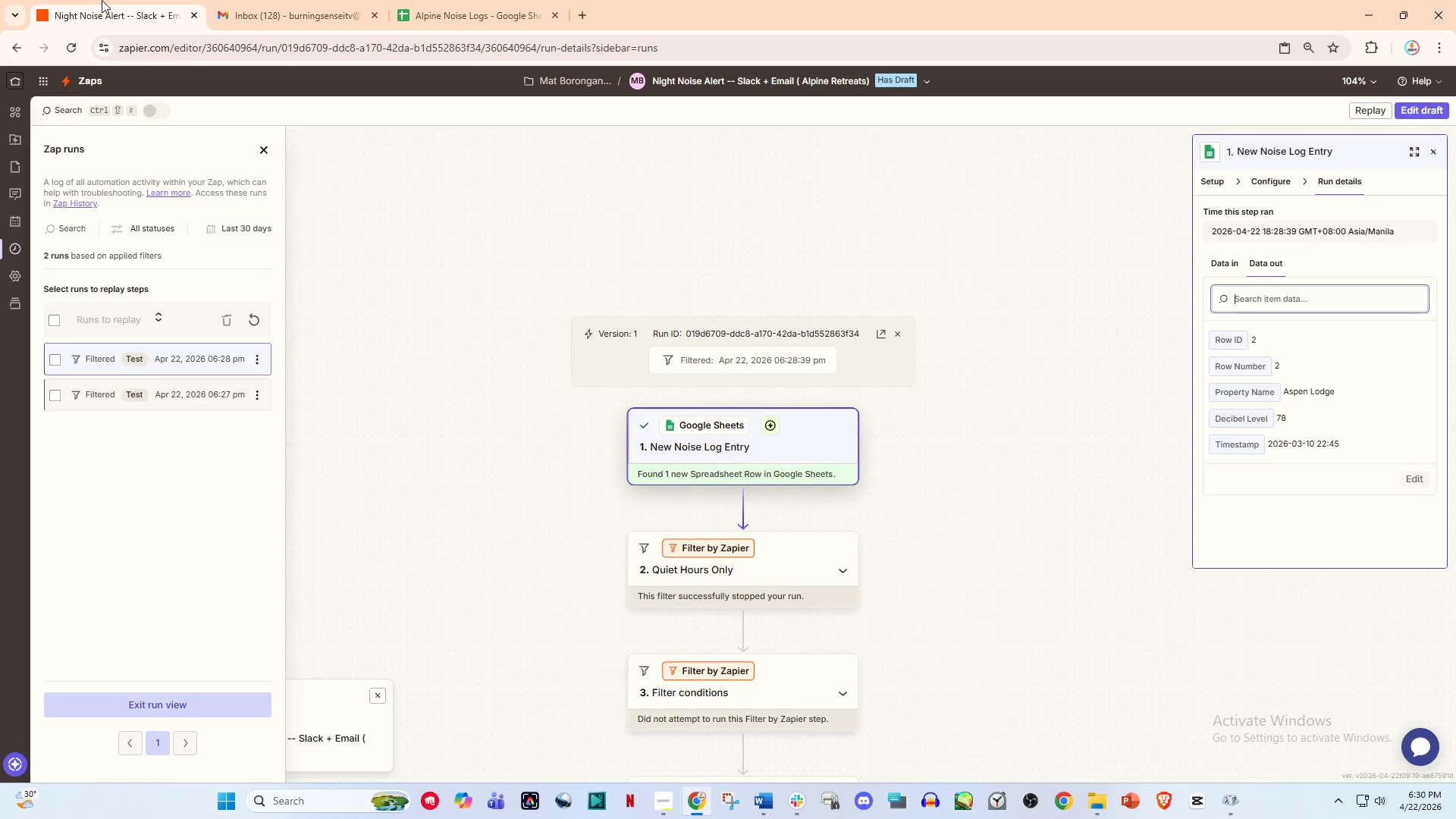 
left_click([1435, 105])
 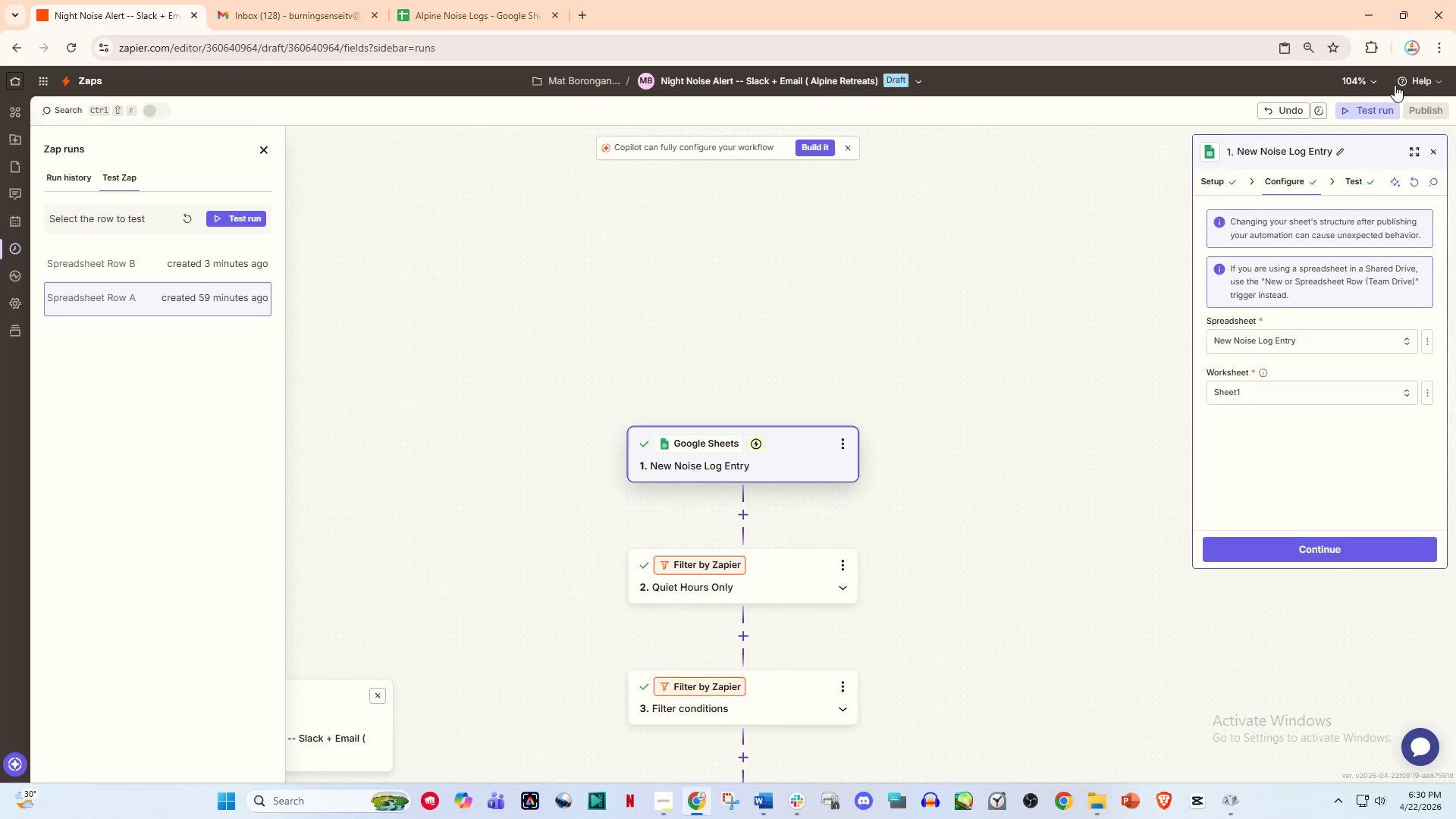 
left_click([1378, 110])
 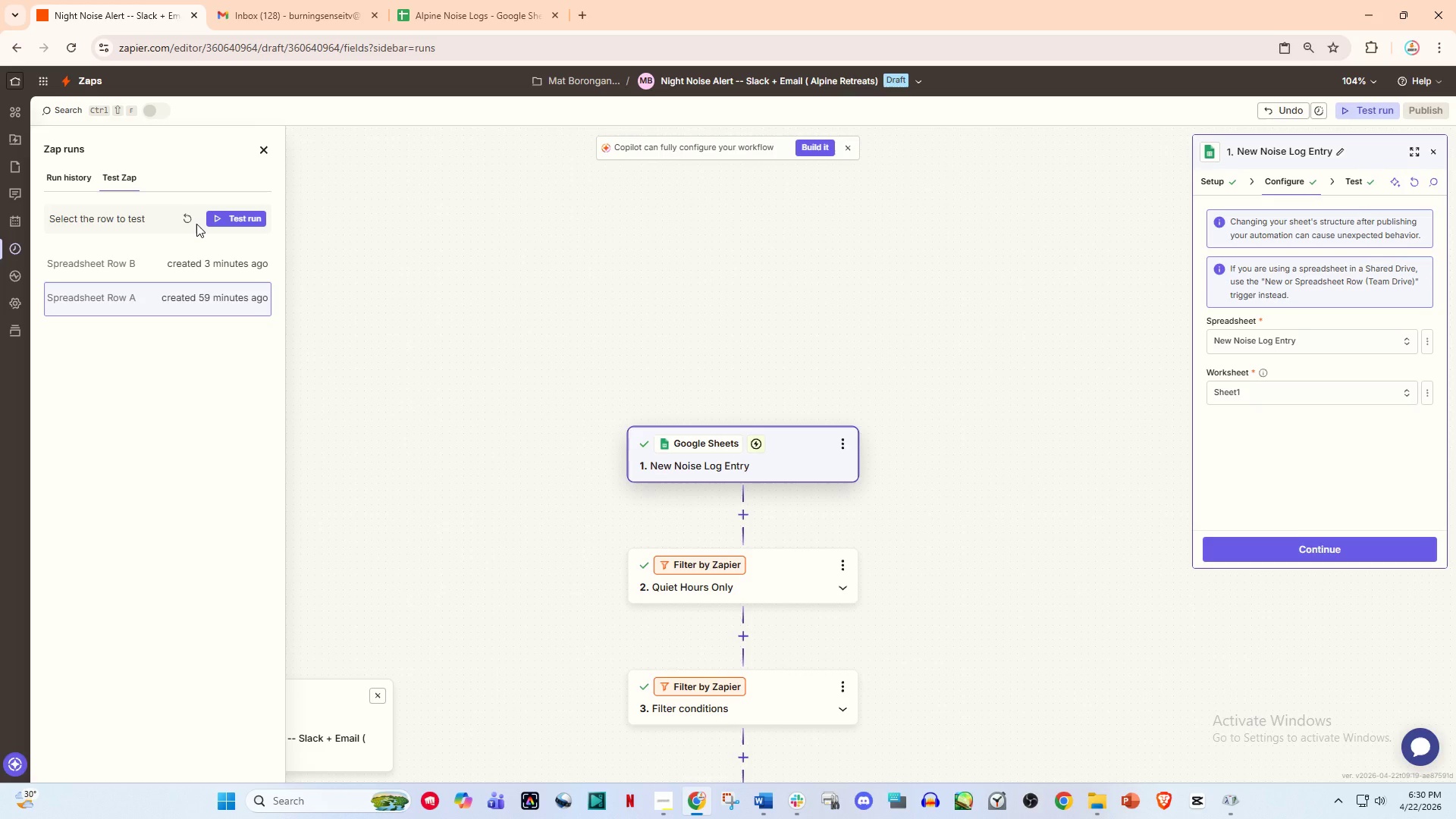 
wait(5.48)
 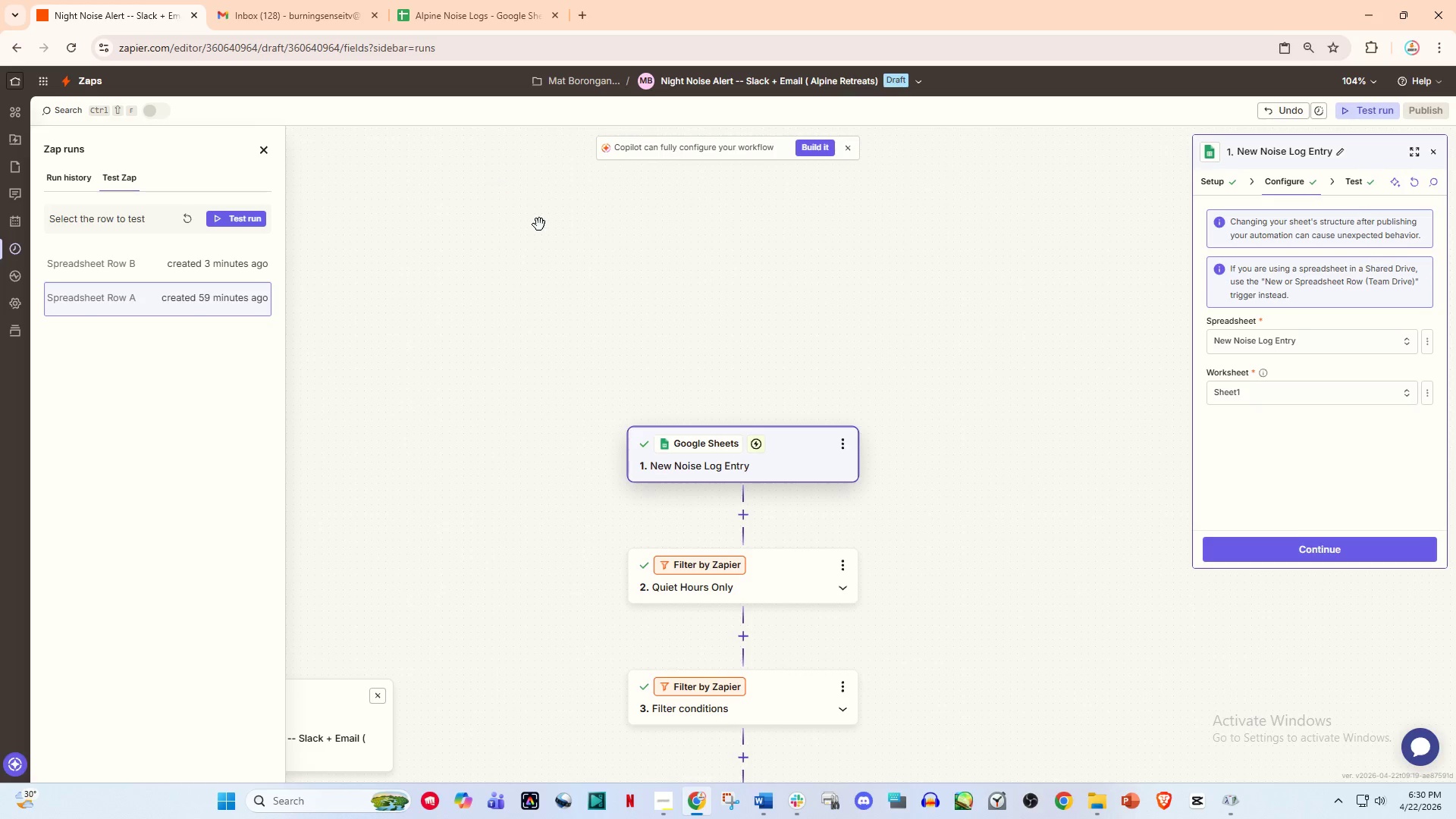 
left_click([186, 221])
 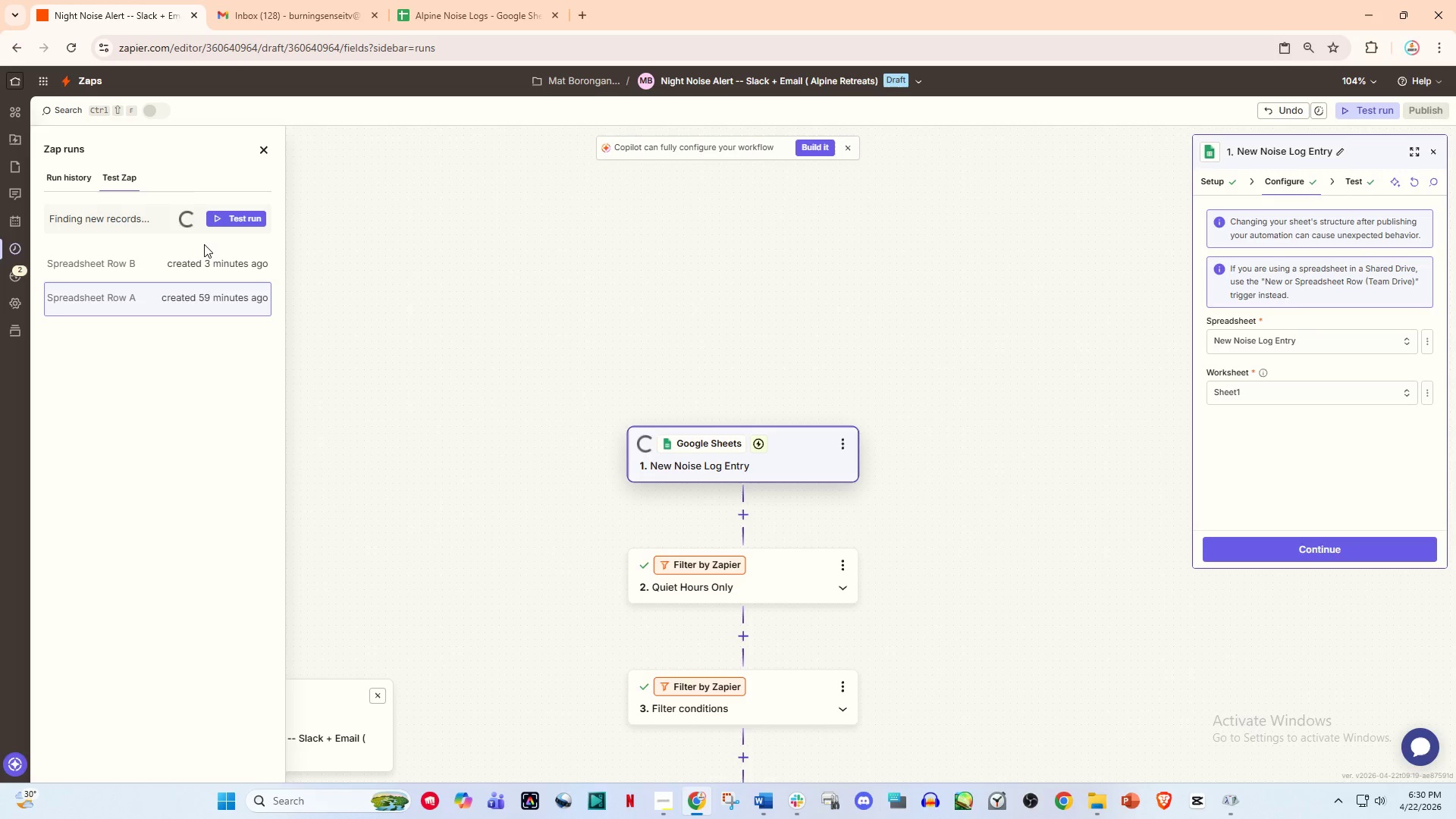 
wait(11.25)
 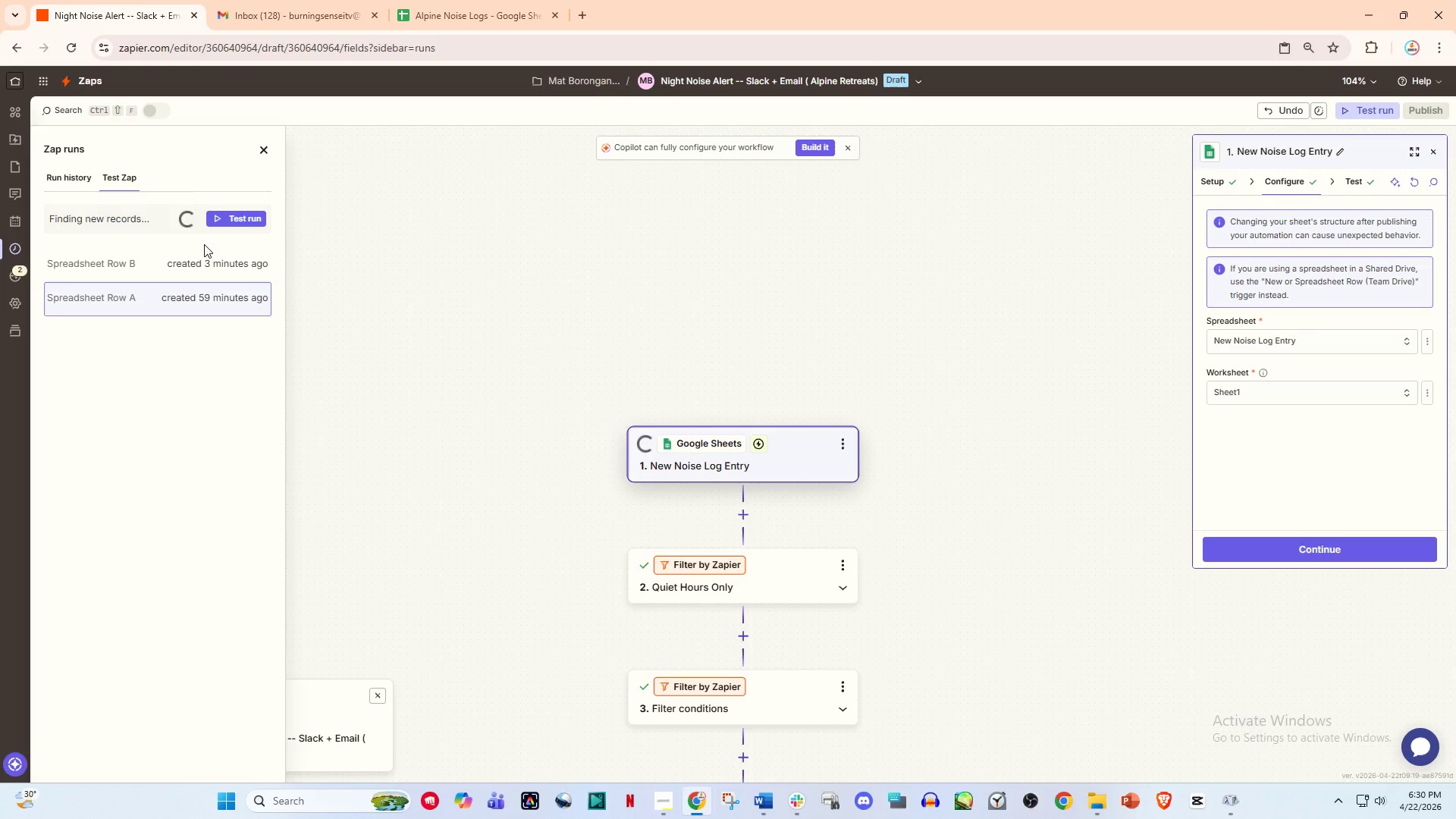 
left_click([196, 253])
 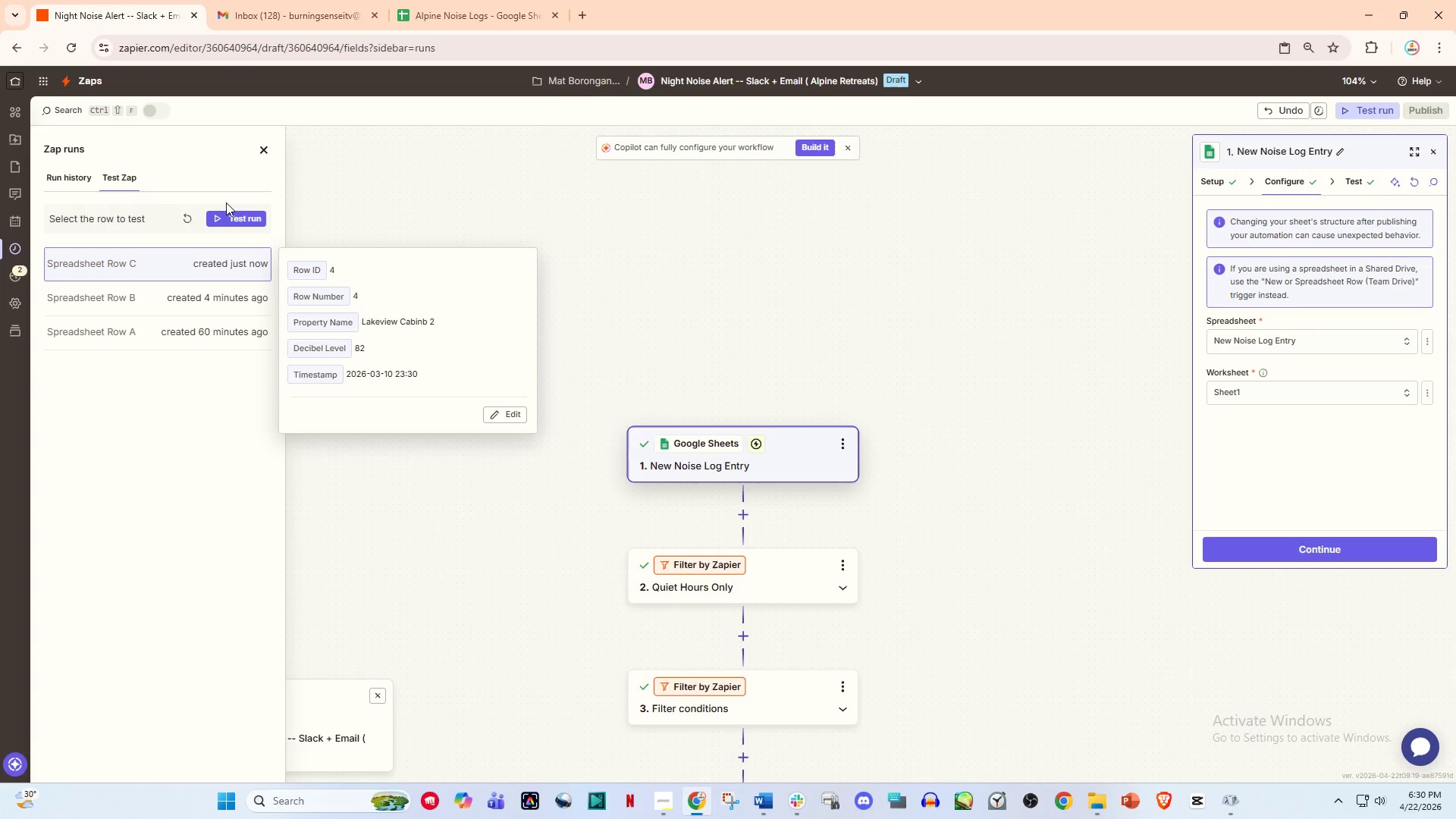 
wait(11.98)
 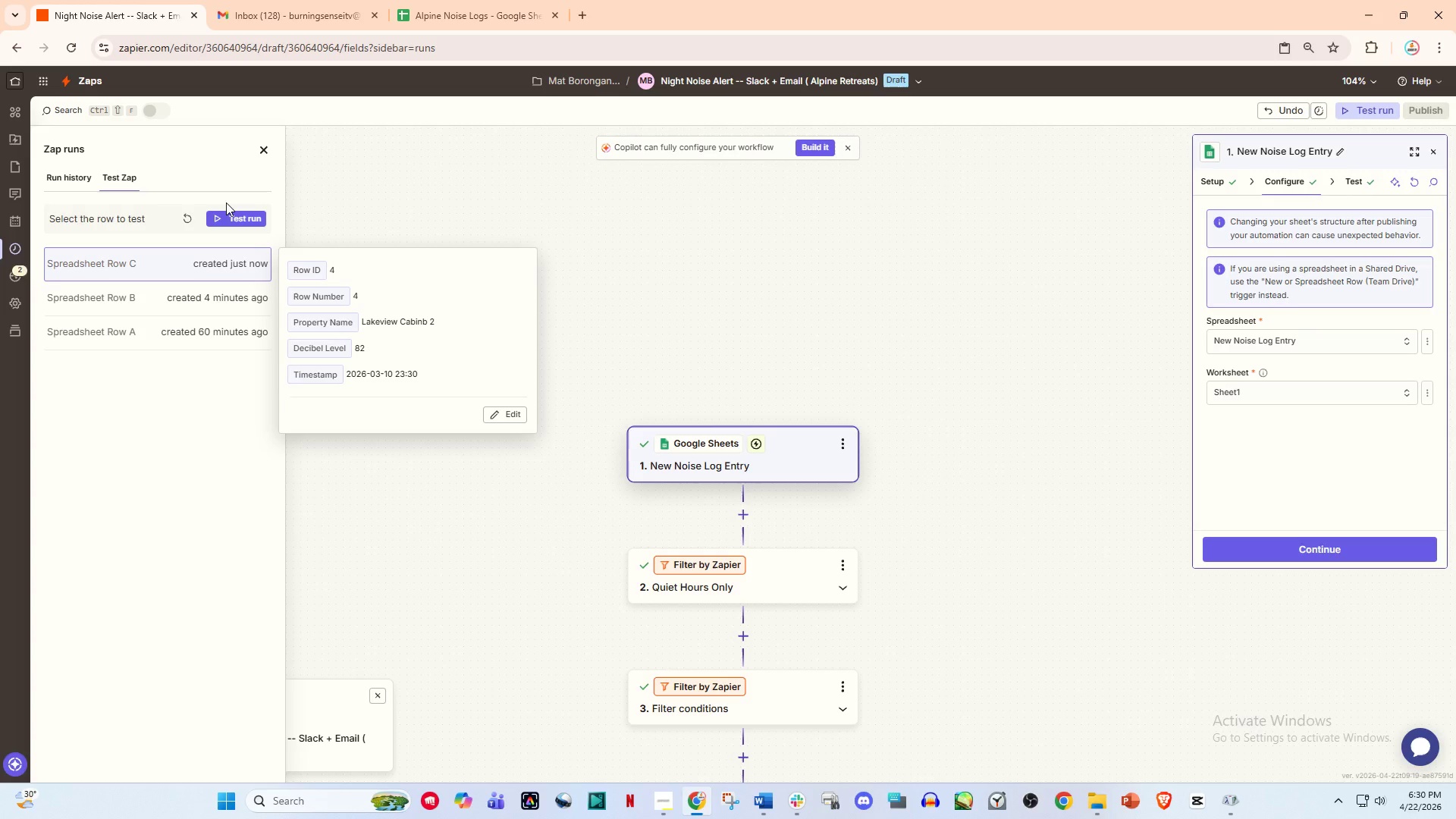 
left_click([240, 224])
 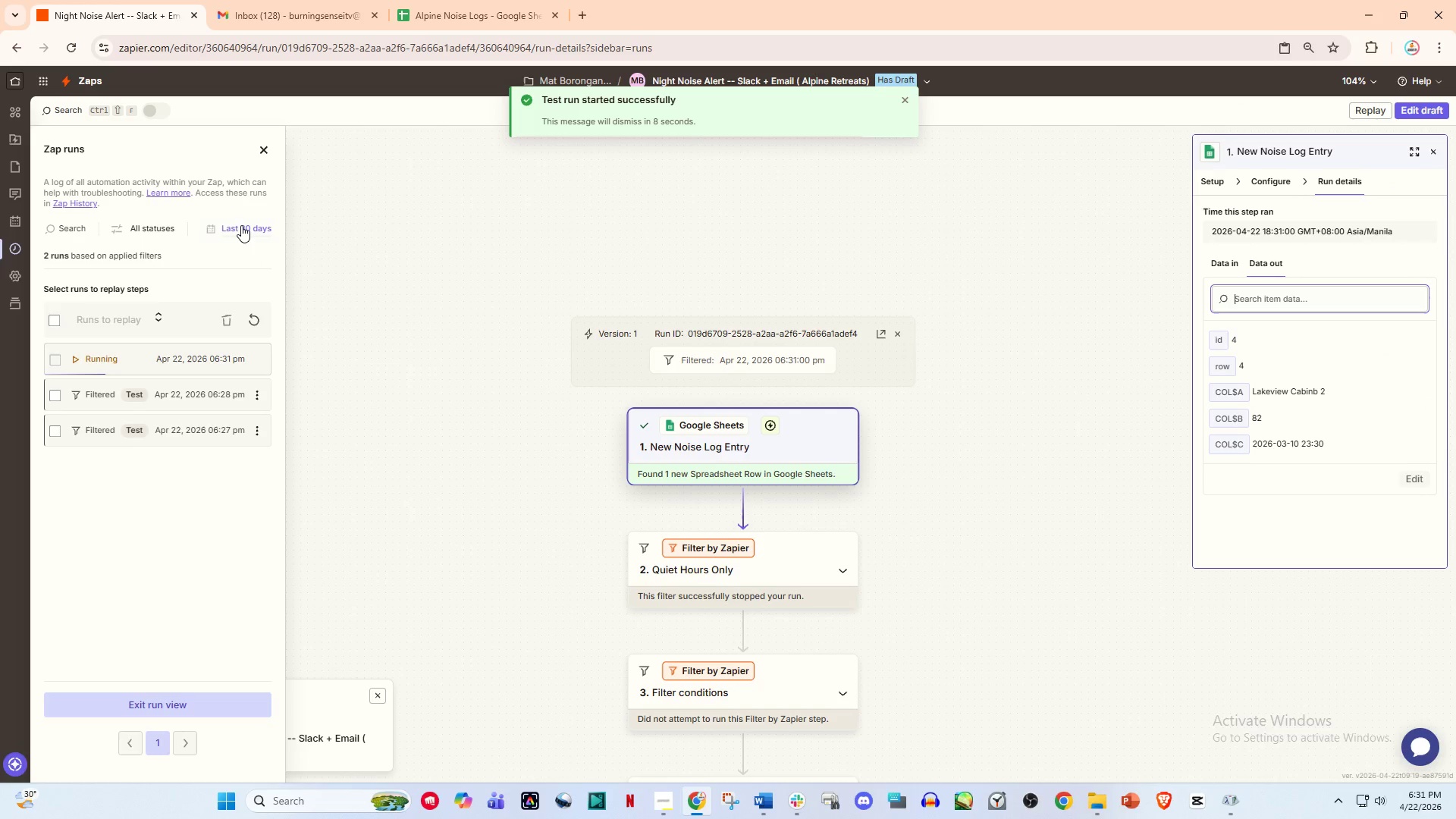 
wait(10.17)
 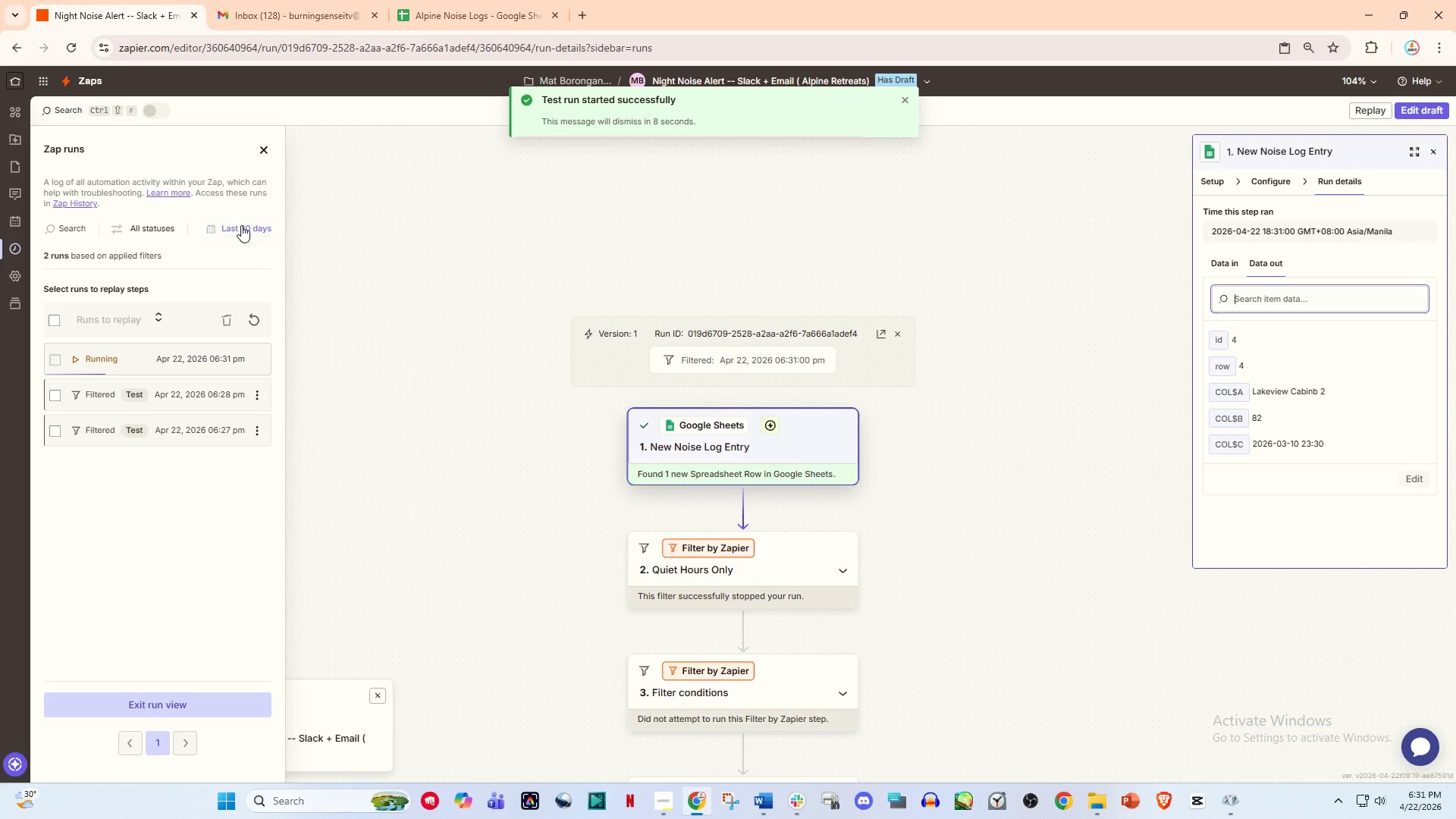 
left_click([468, 8])
 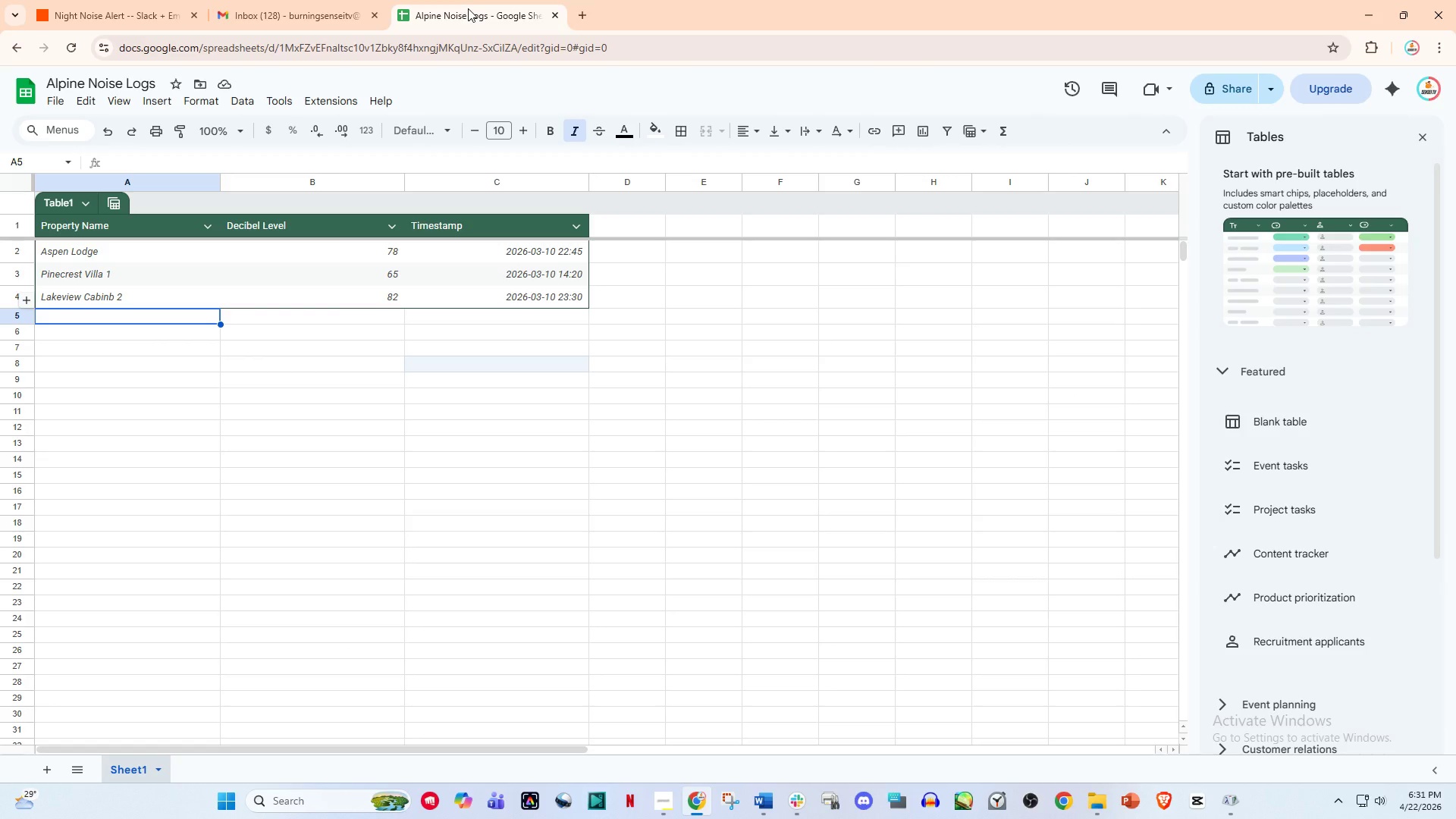 
wait(15.77)
 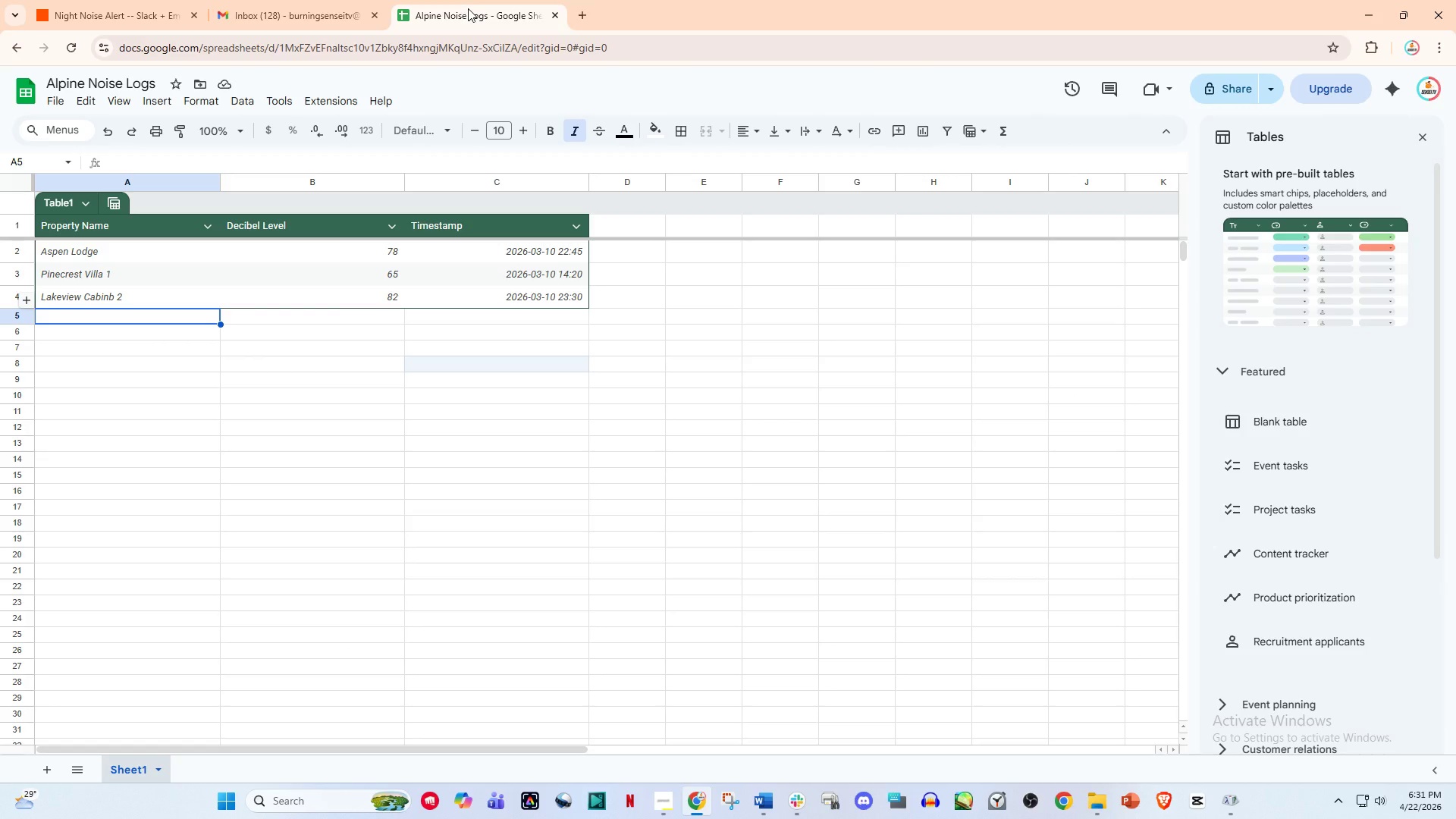 
type(snow)
 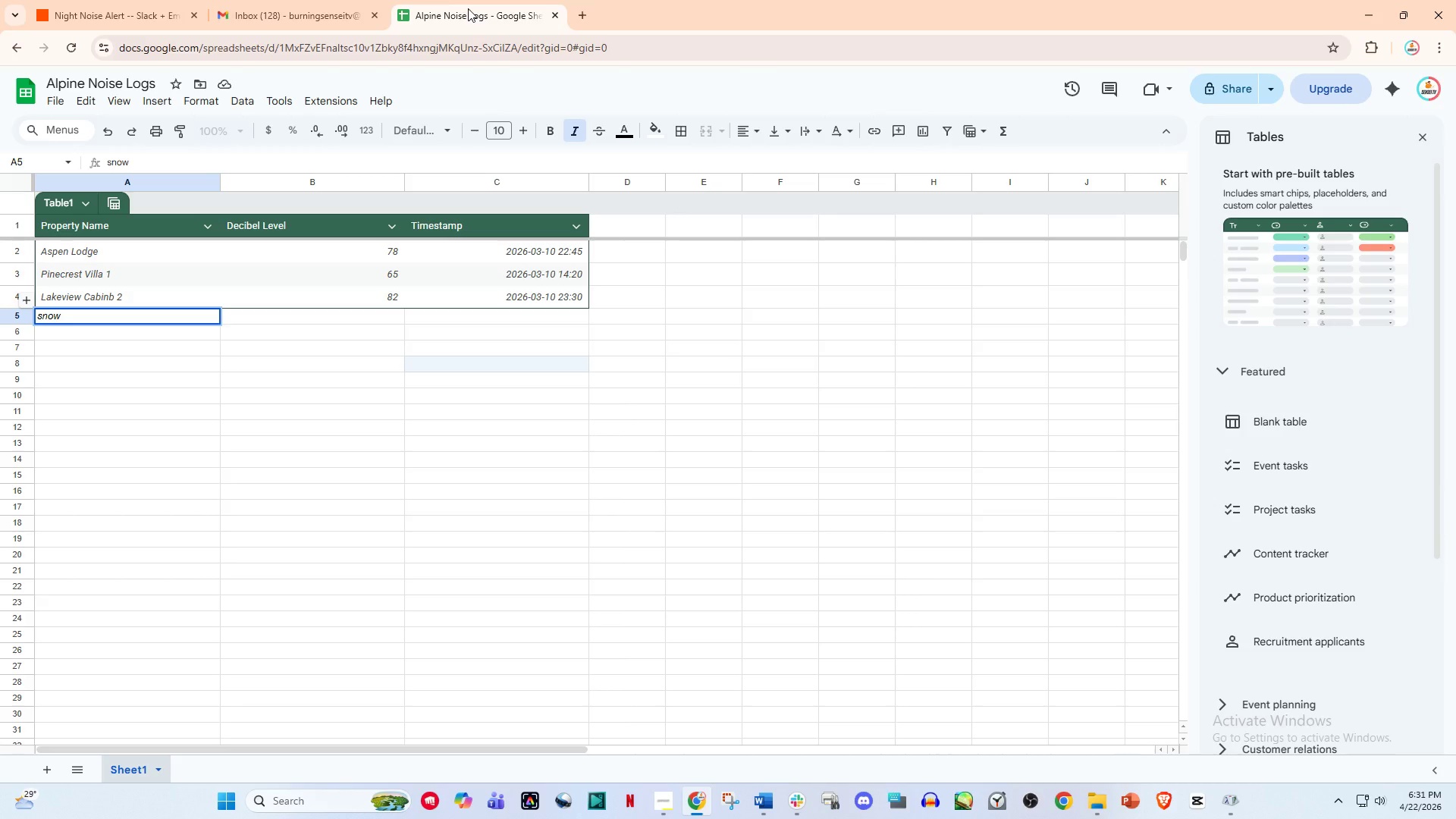 
key(Backspace)
key(Backspace)
key(Backspace)
key(Backspace)
type(Snow)
 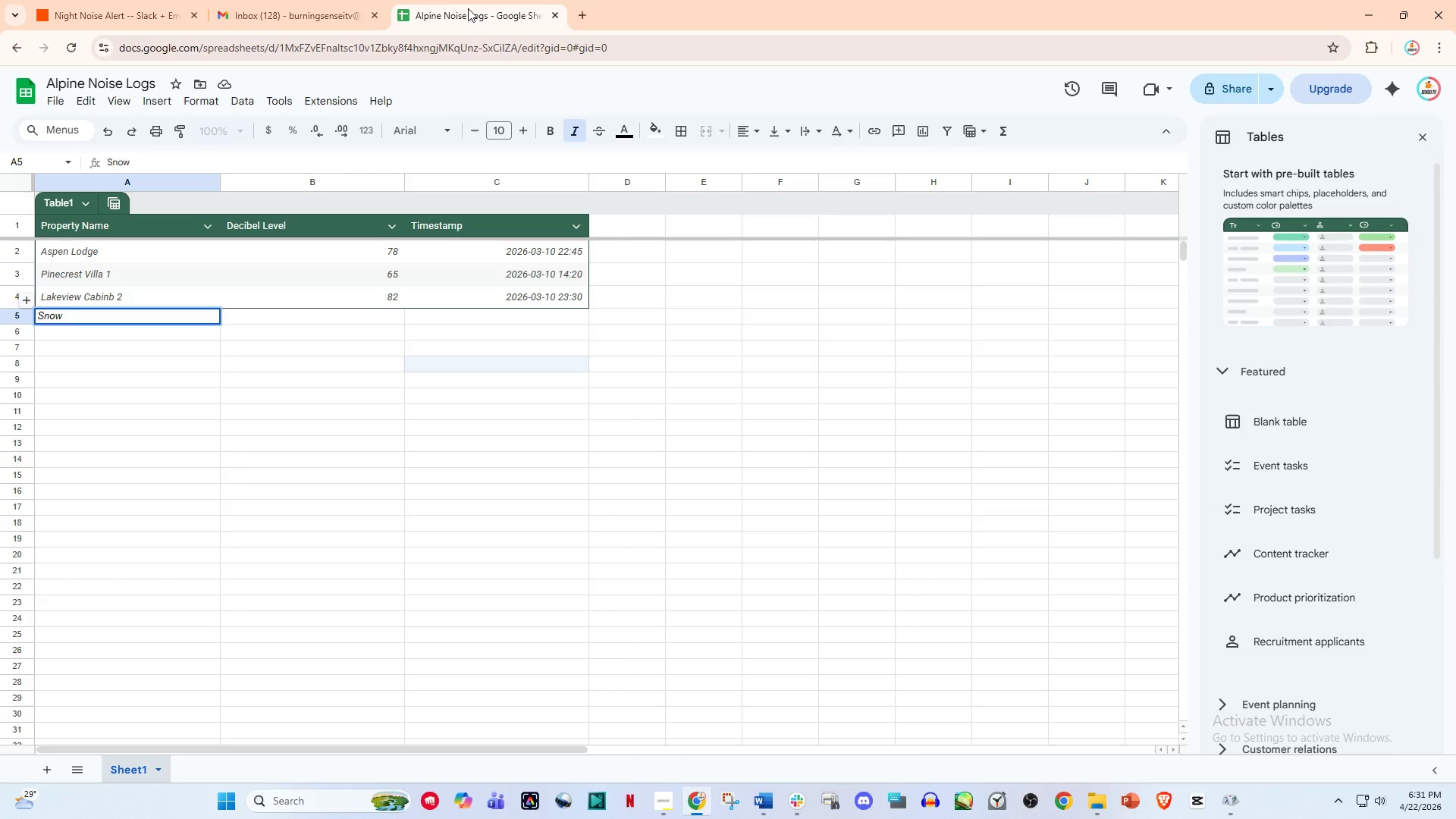 
type(peak Cha;)
key(Backspace)
type(let)
 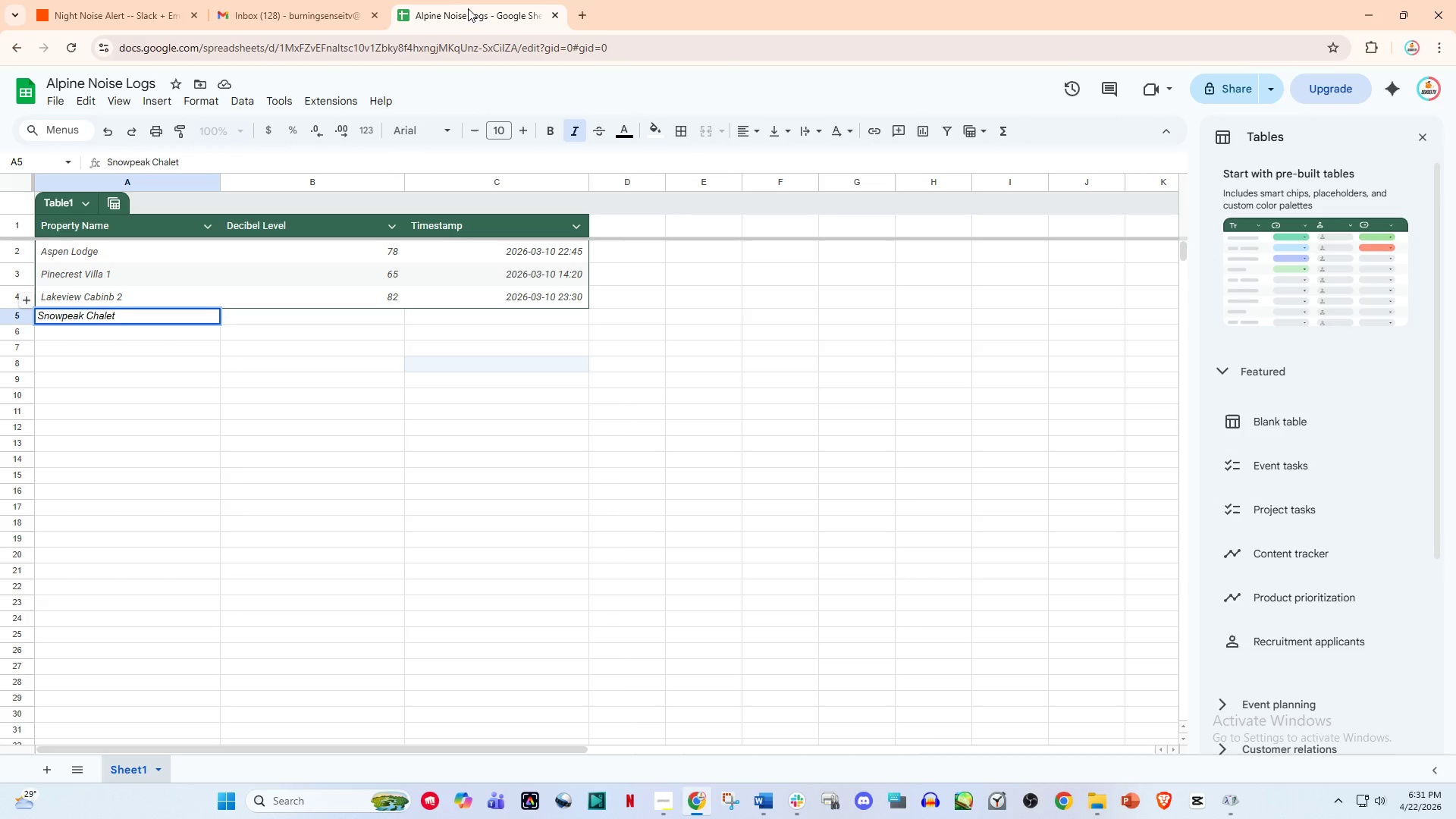 
wait(6.11)
 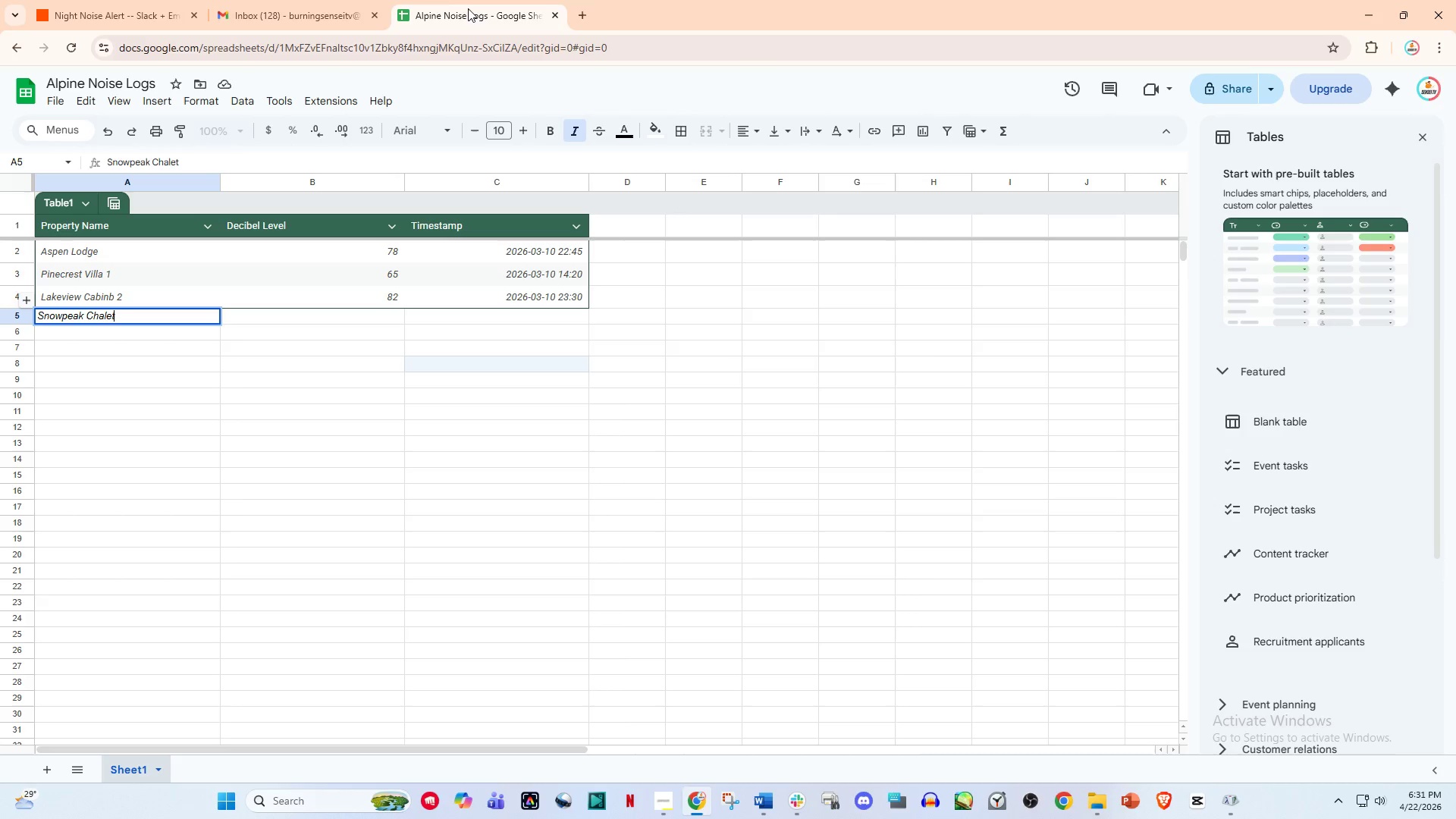 
key(Tab)
 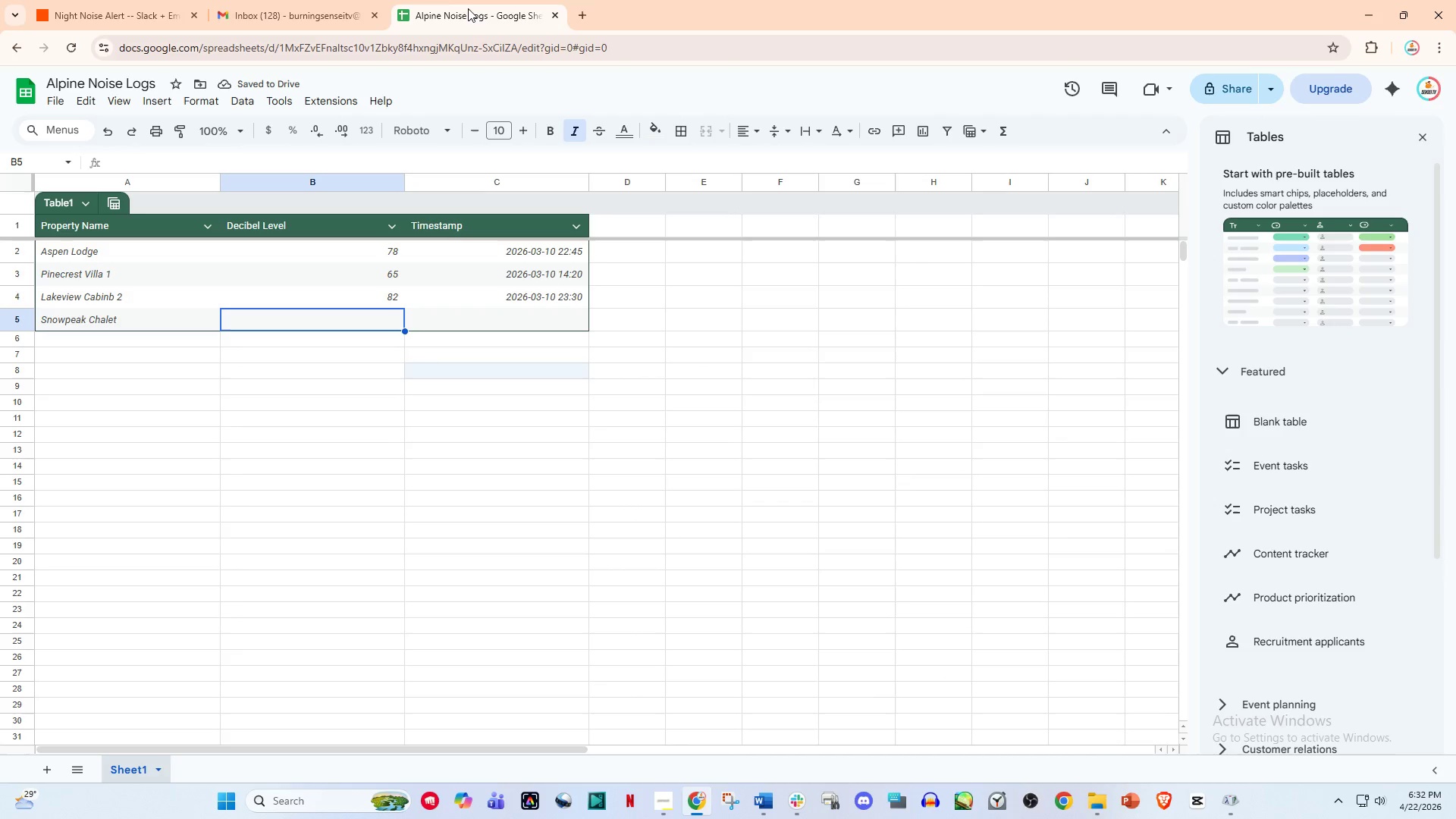 
key(Numpad9)
 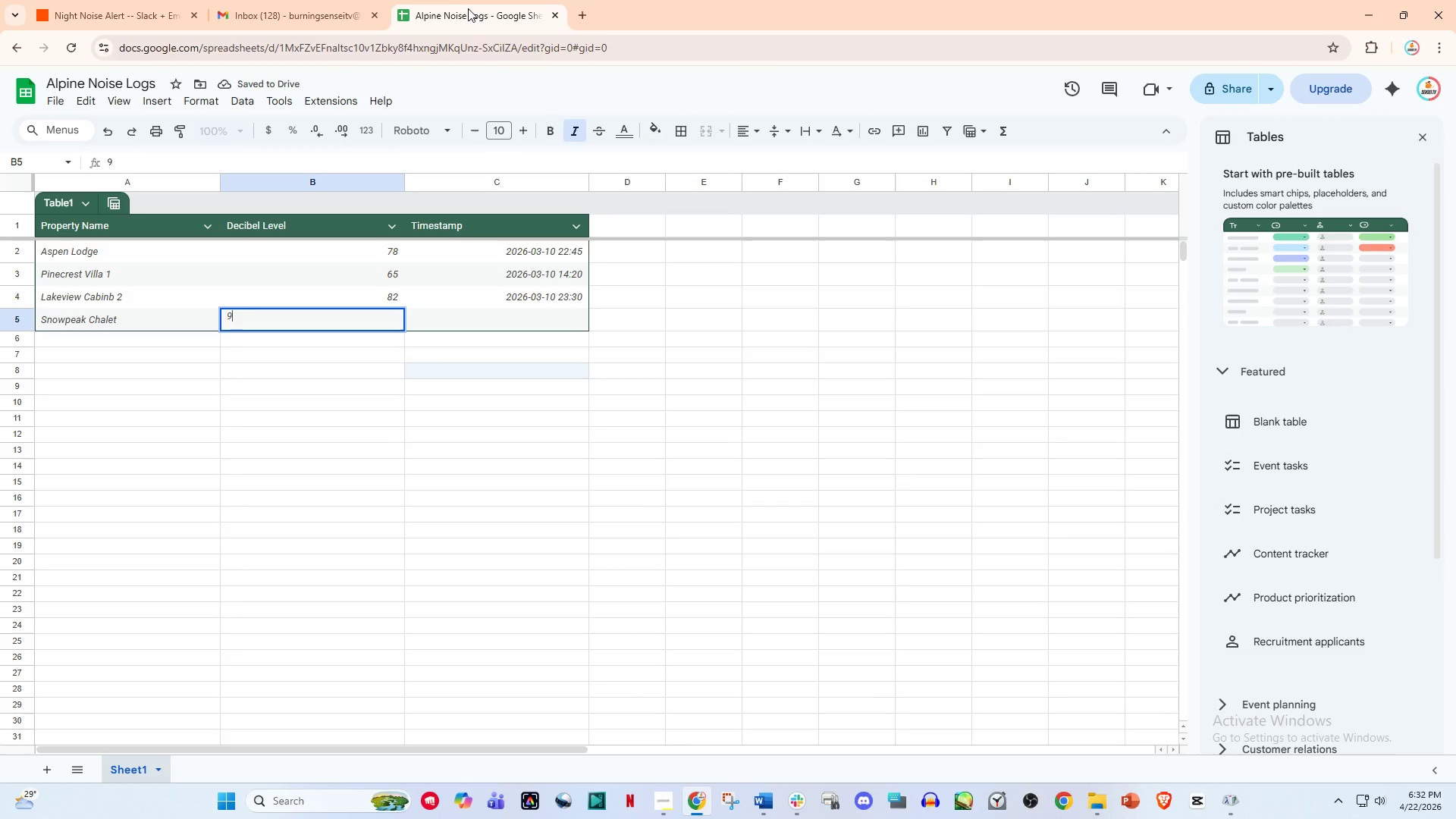 
key(Numpad0)
 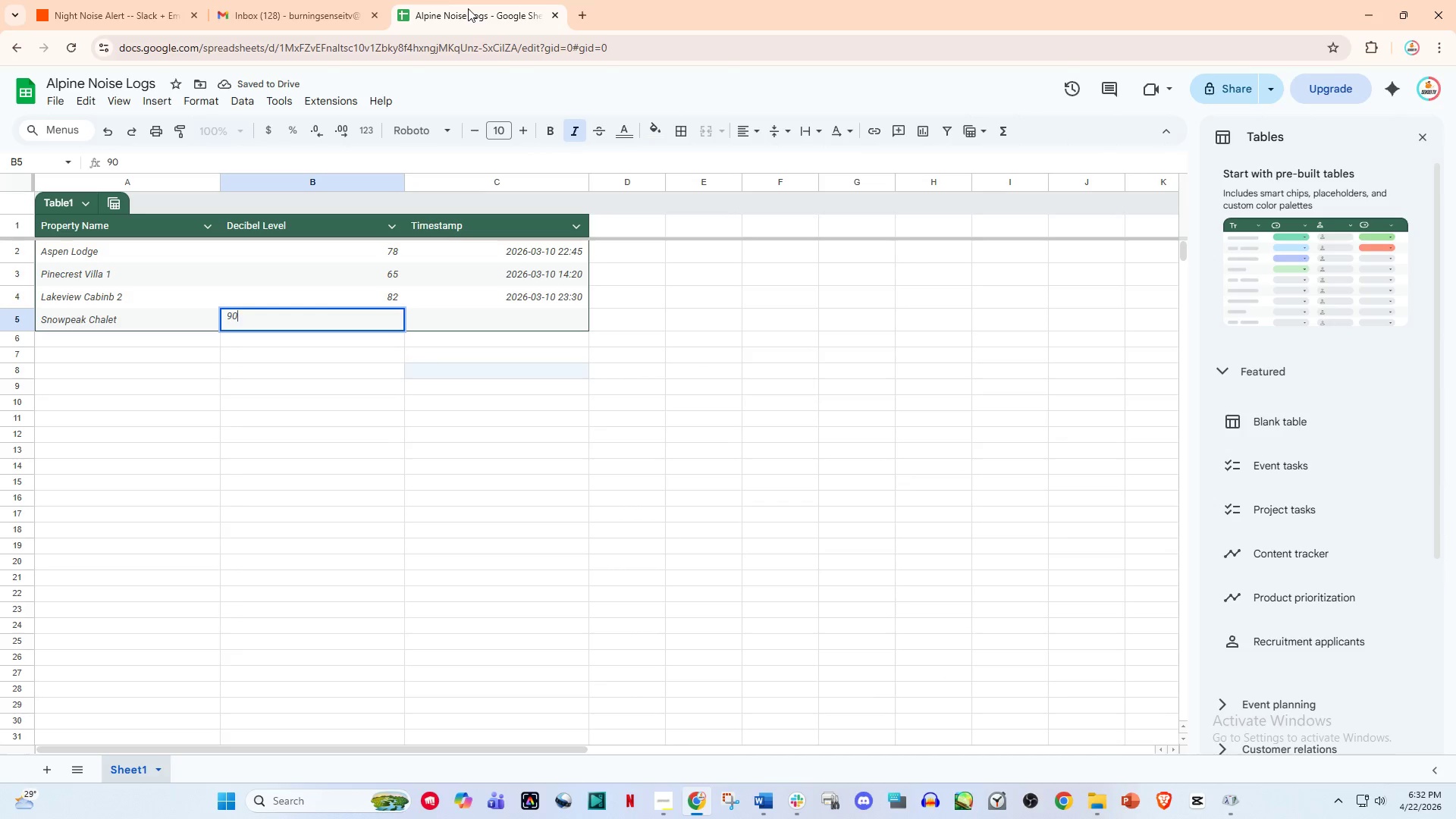 
key(Tab)
 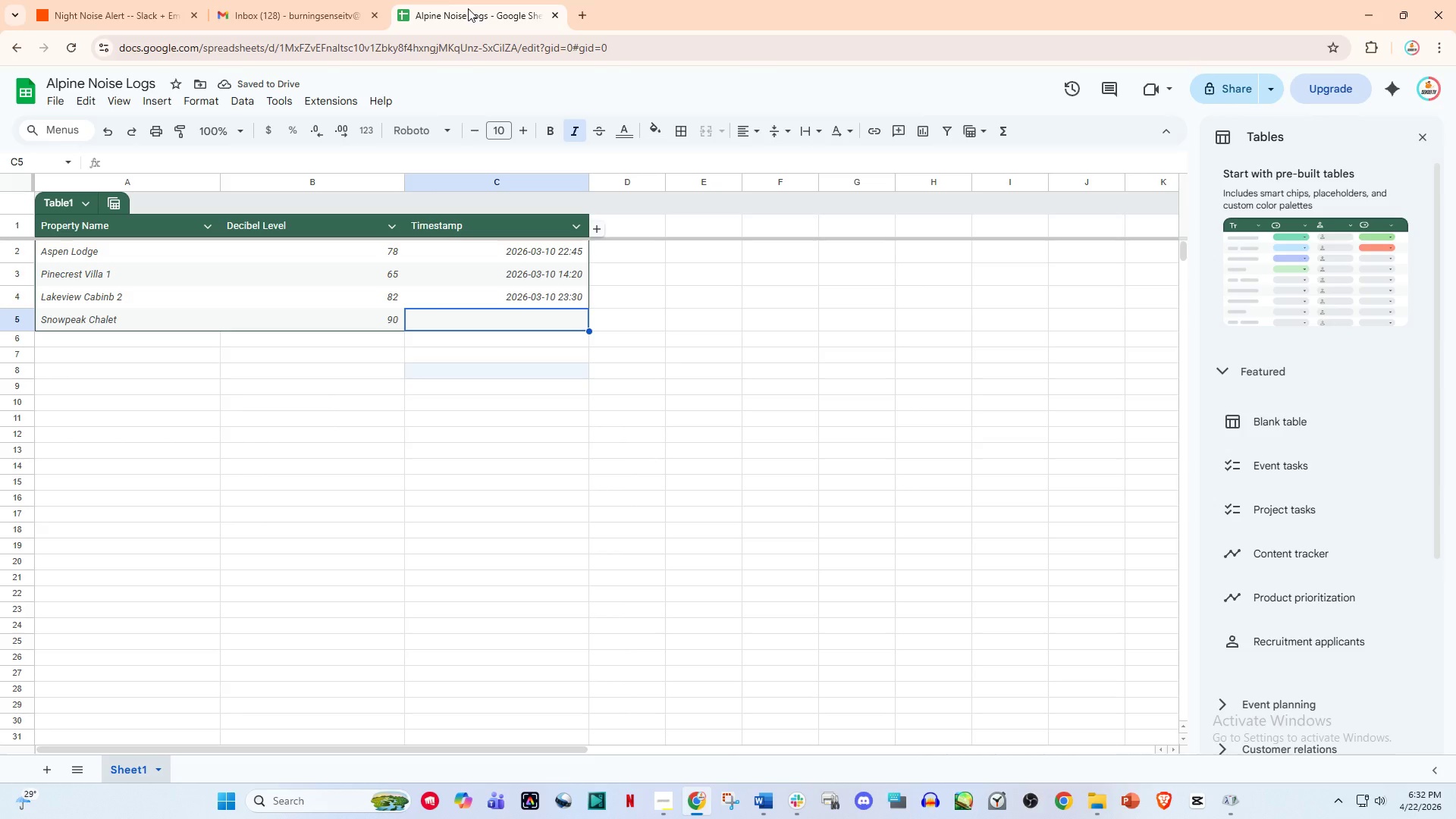 
wait(5.72)
 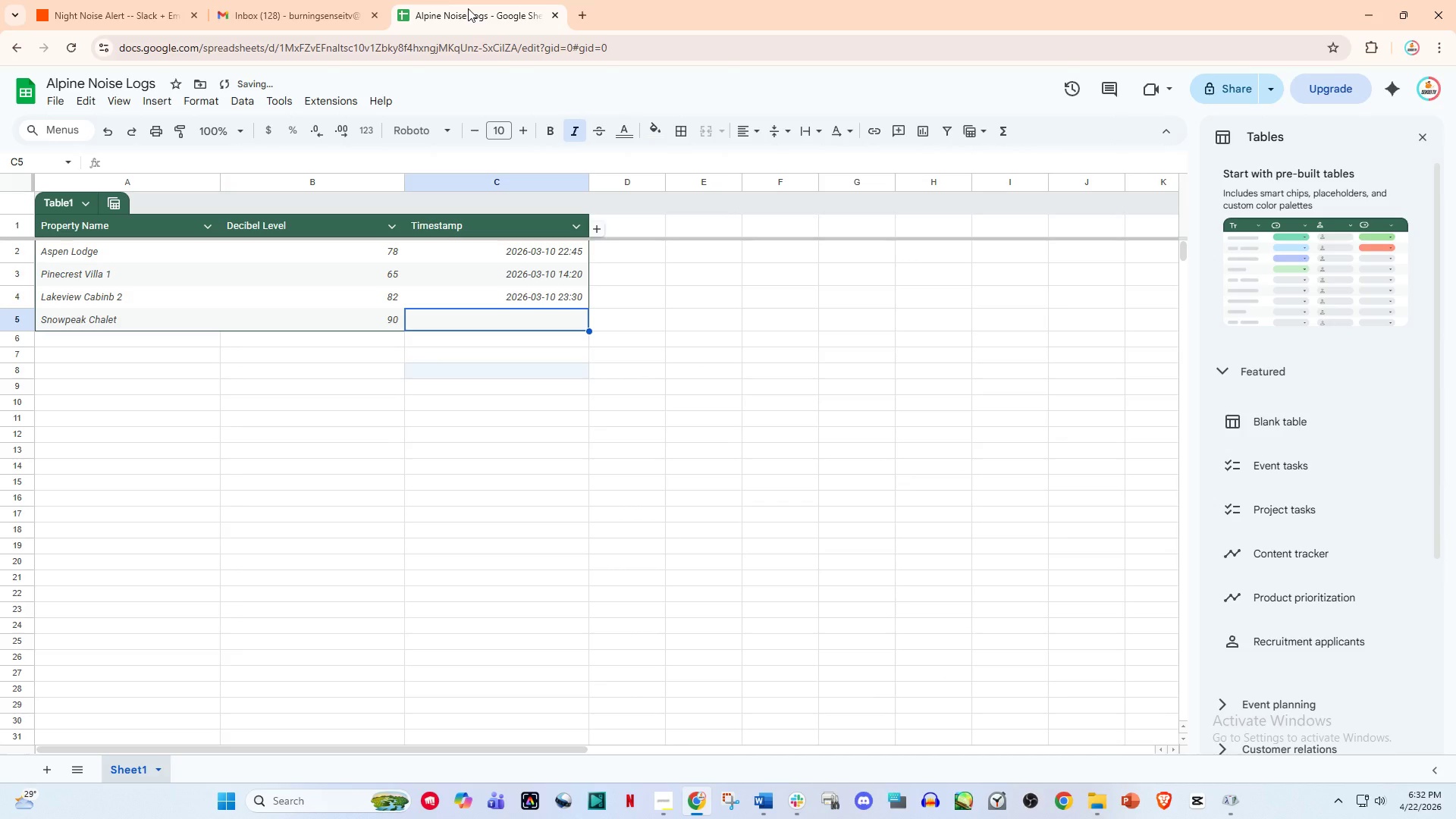 
key(Numpad2)
 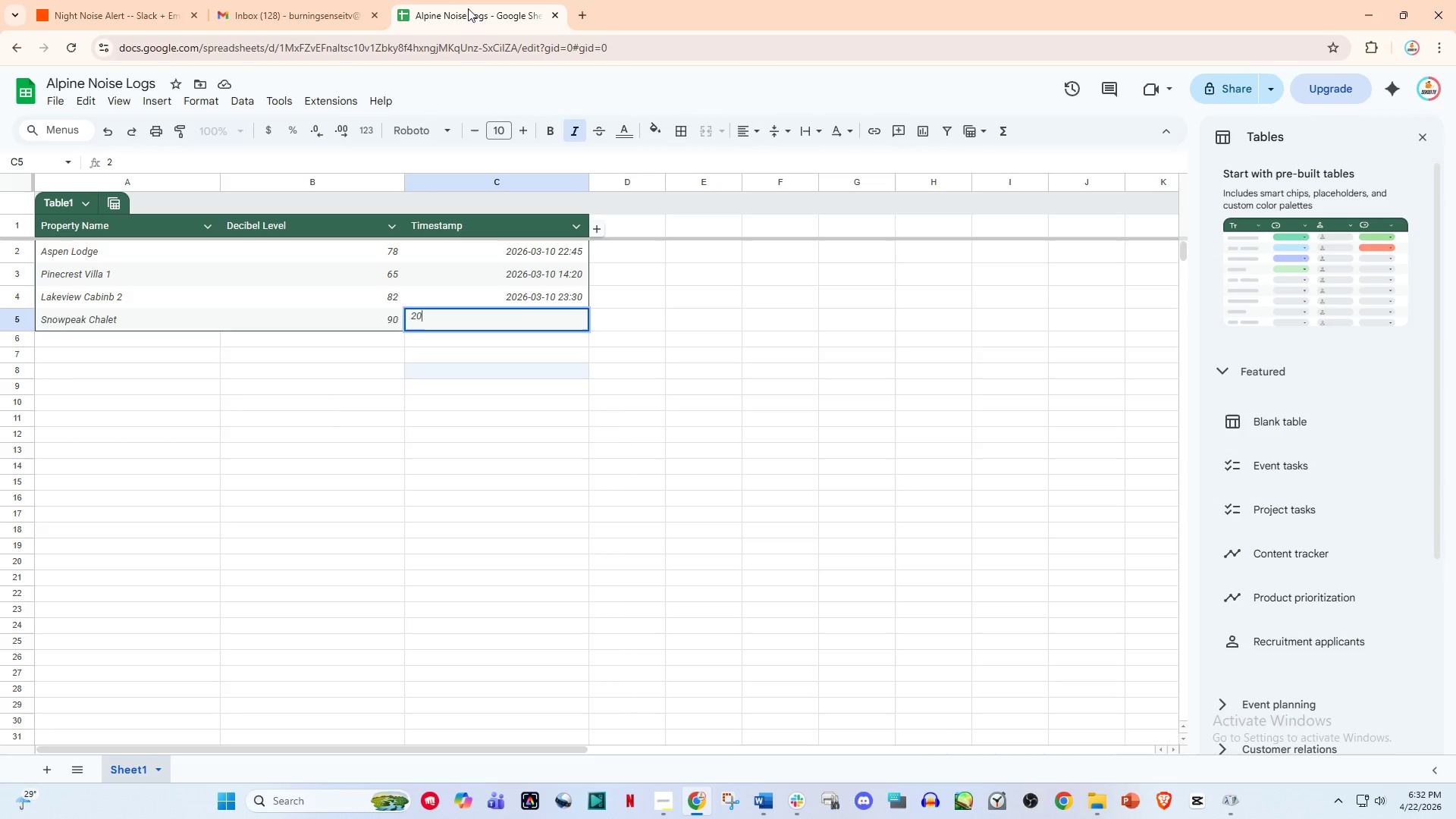 
key(Numpad0)
 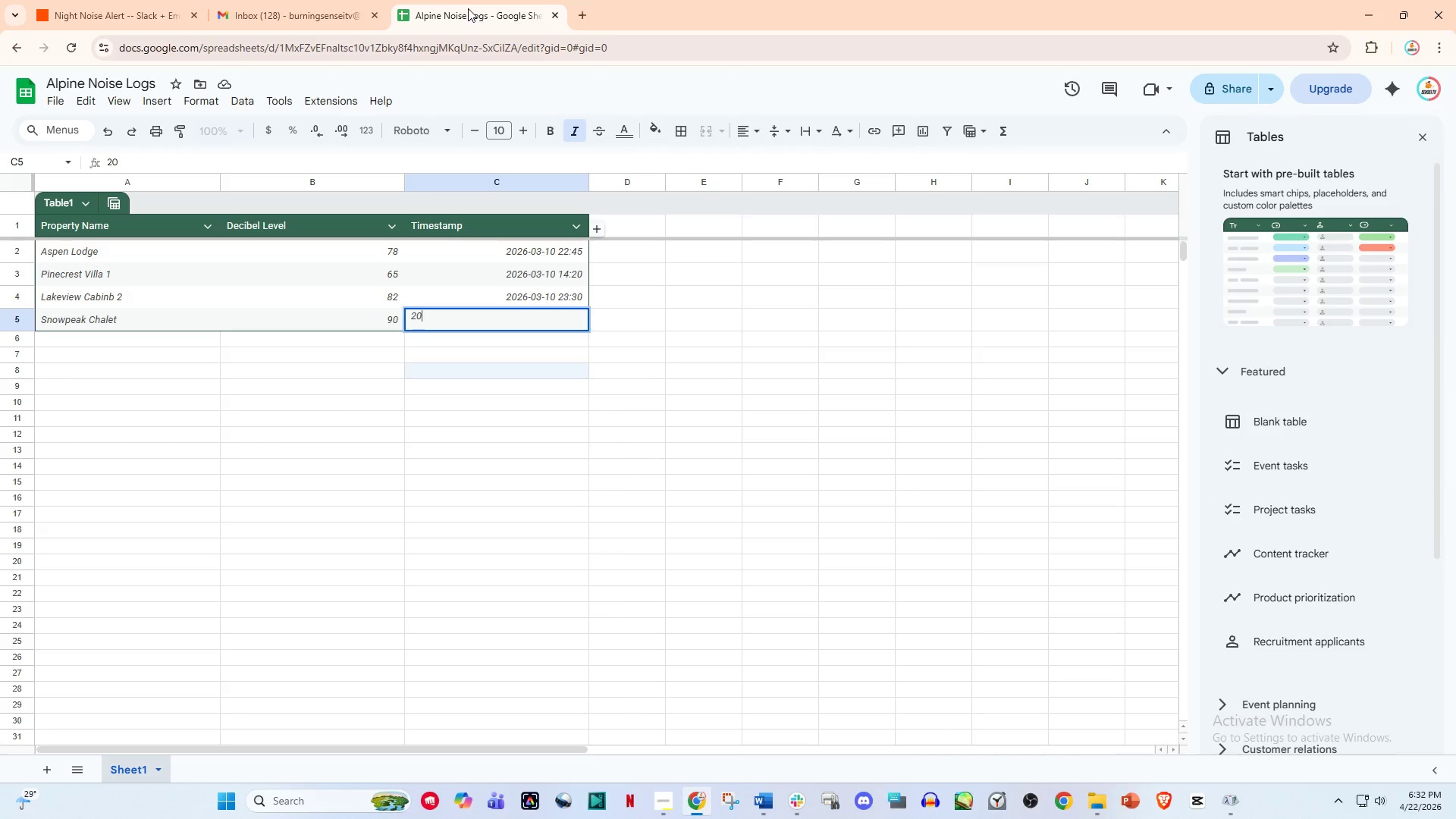 
key(Numpad2)
 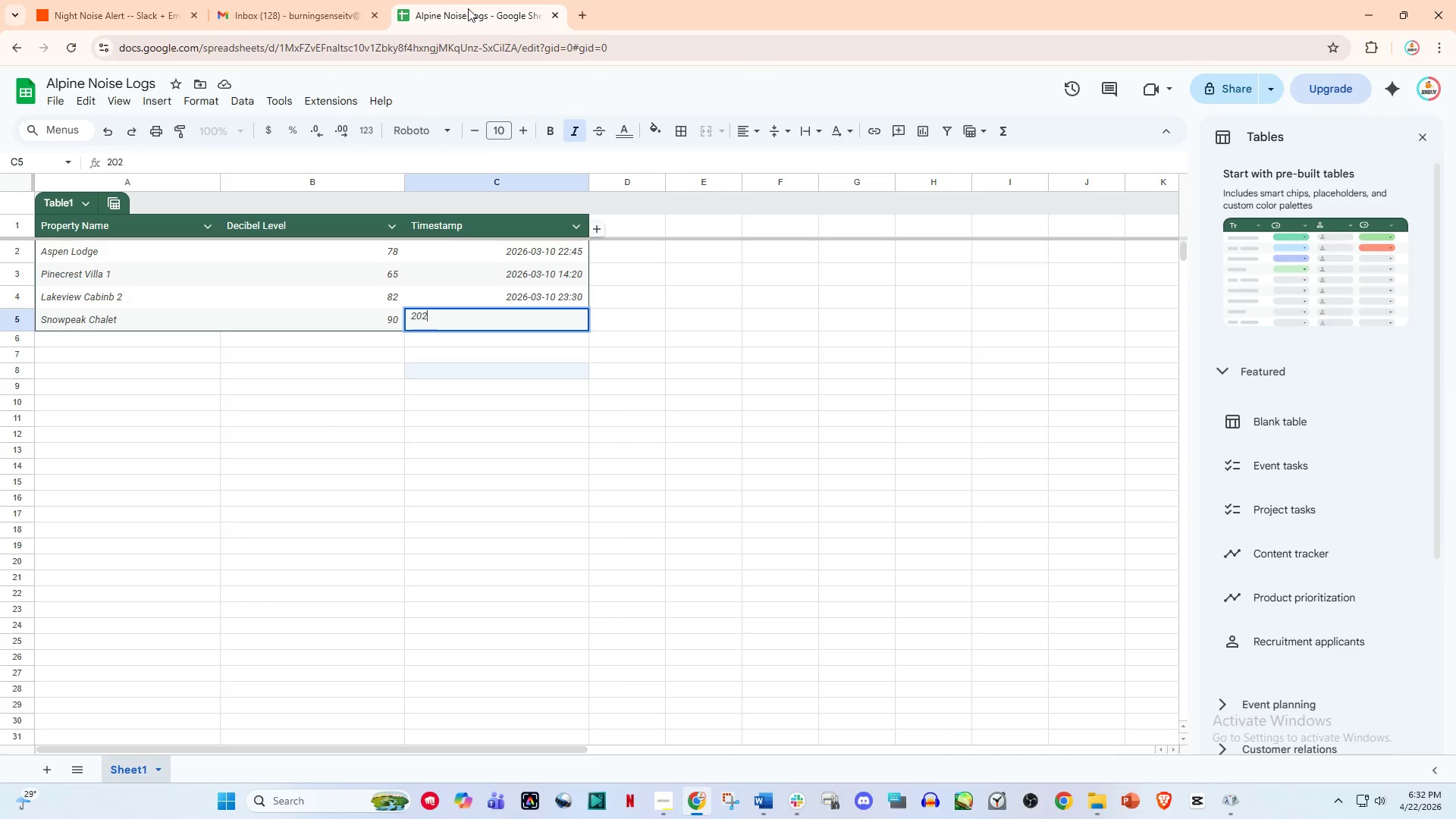 
key(Numpad6)
 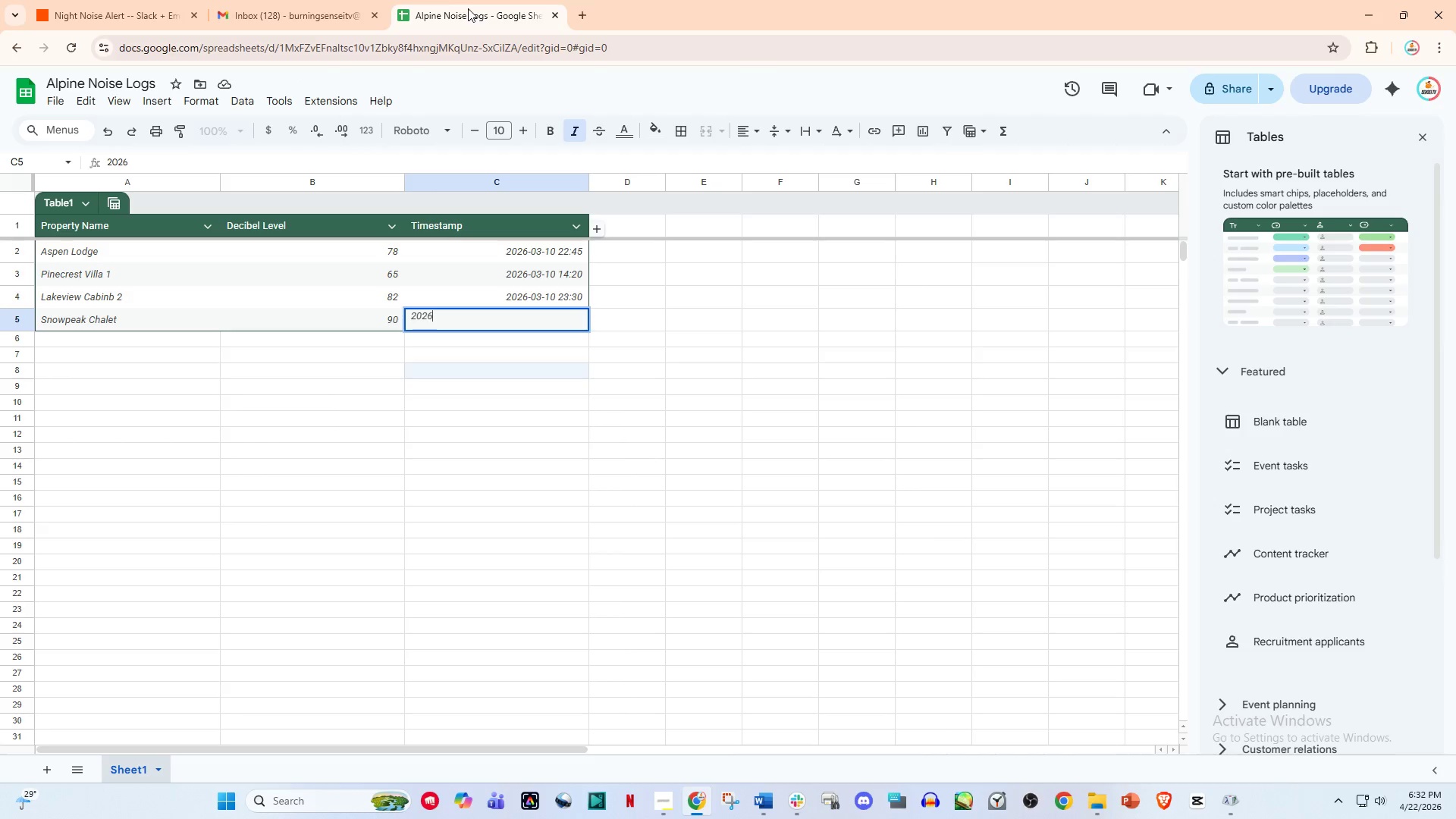 
key(NumpadSubtract)
 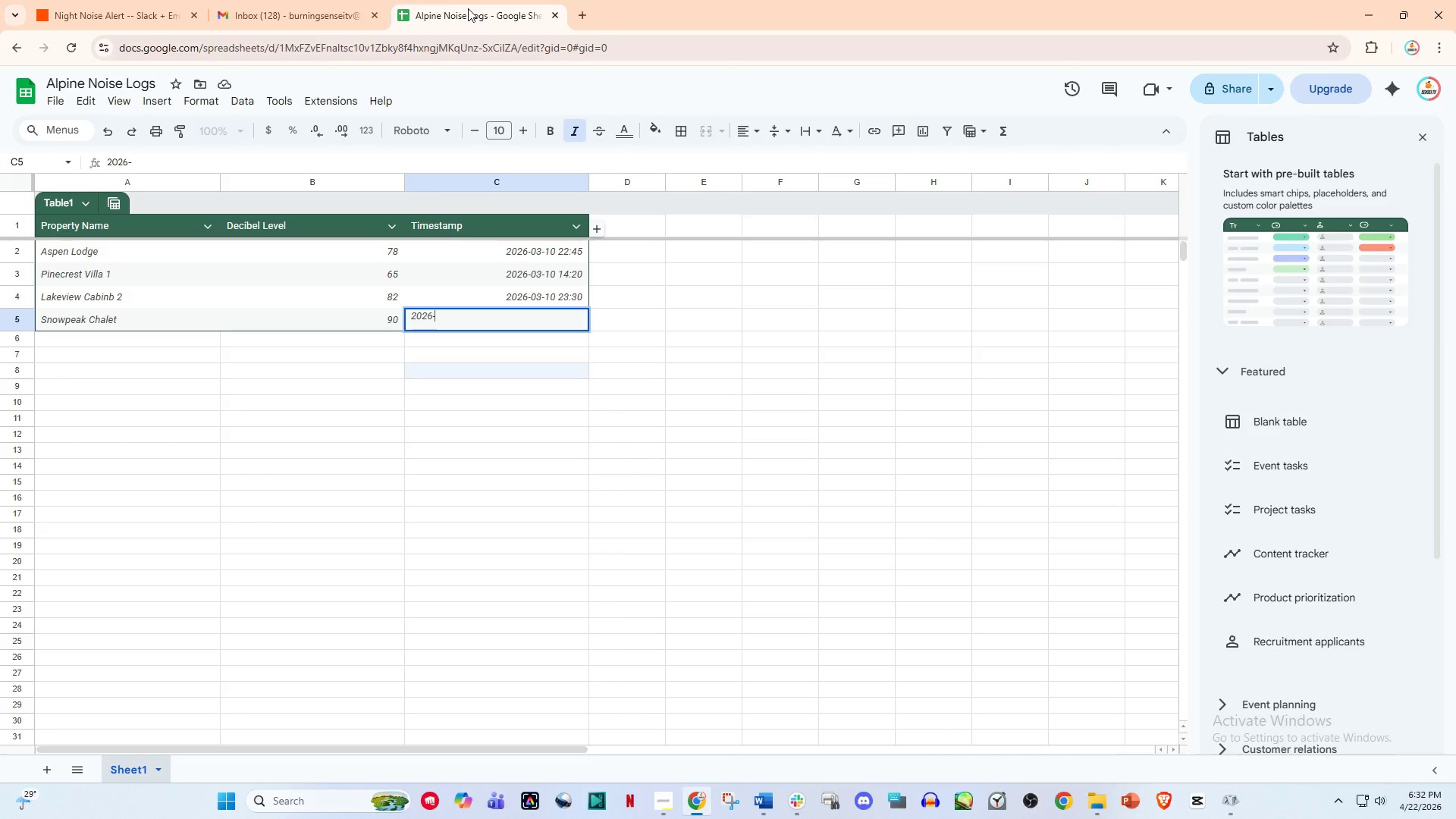 
key(Numpad0)
 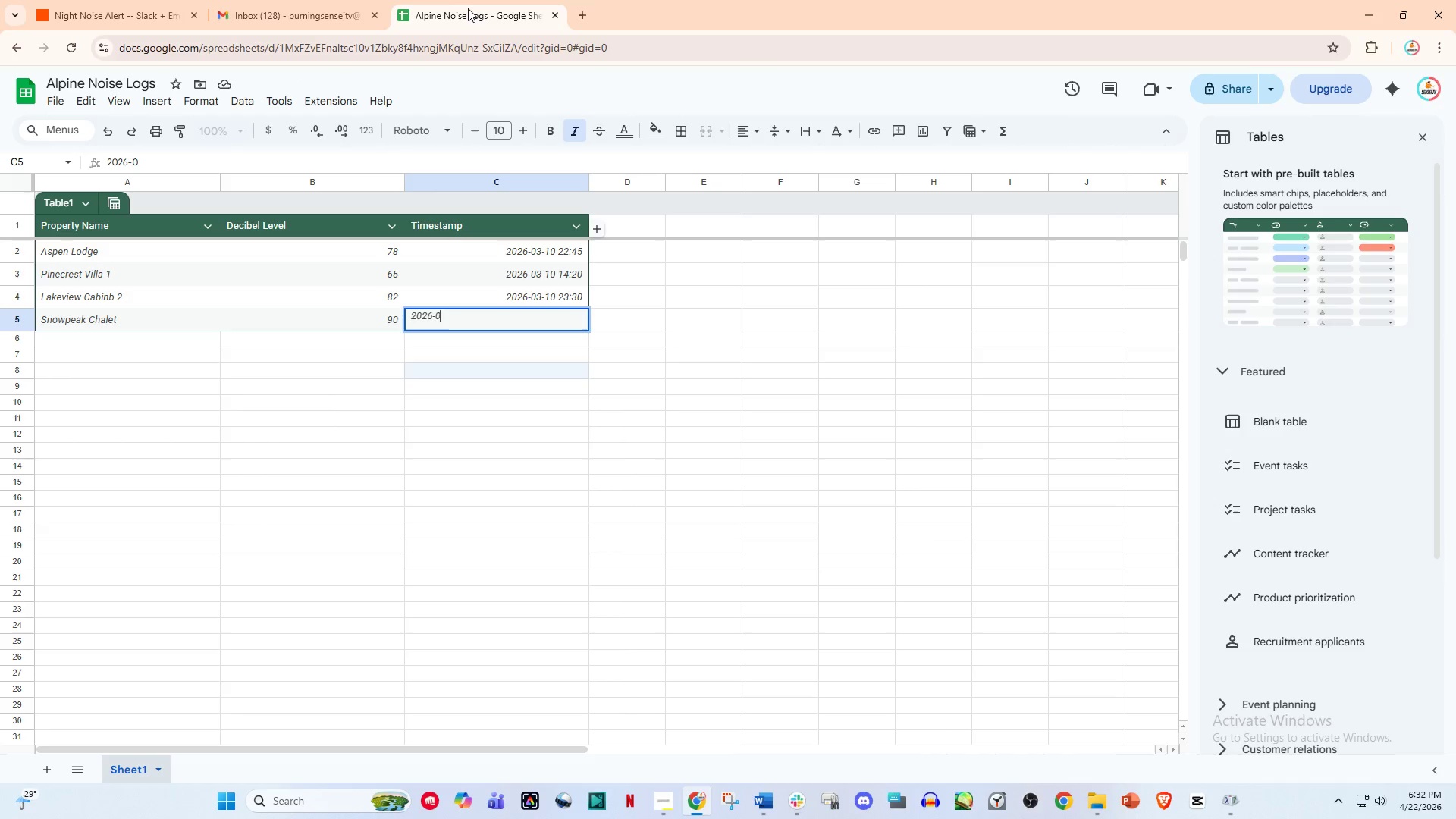 
key(Numpad3)
 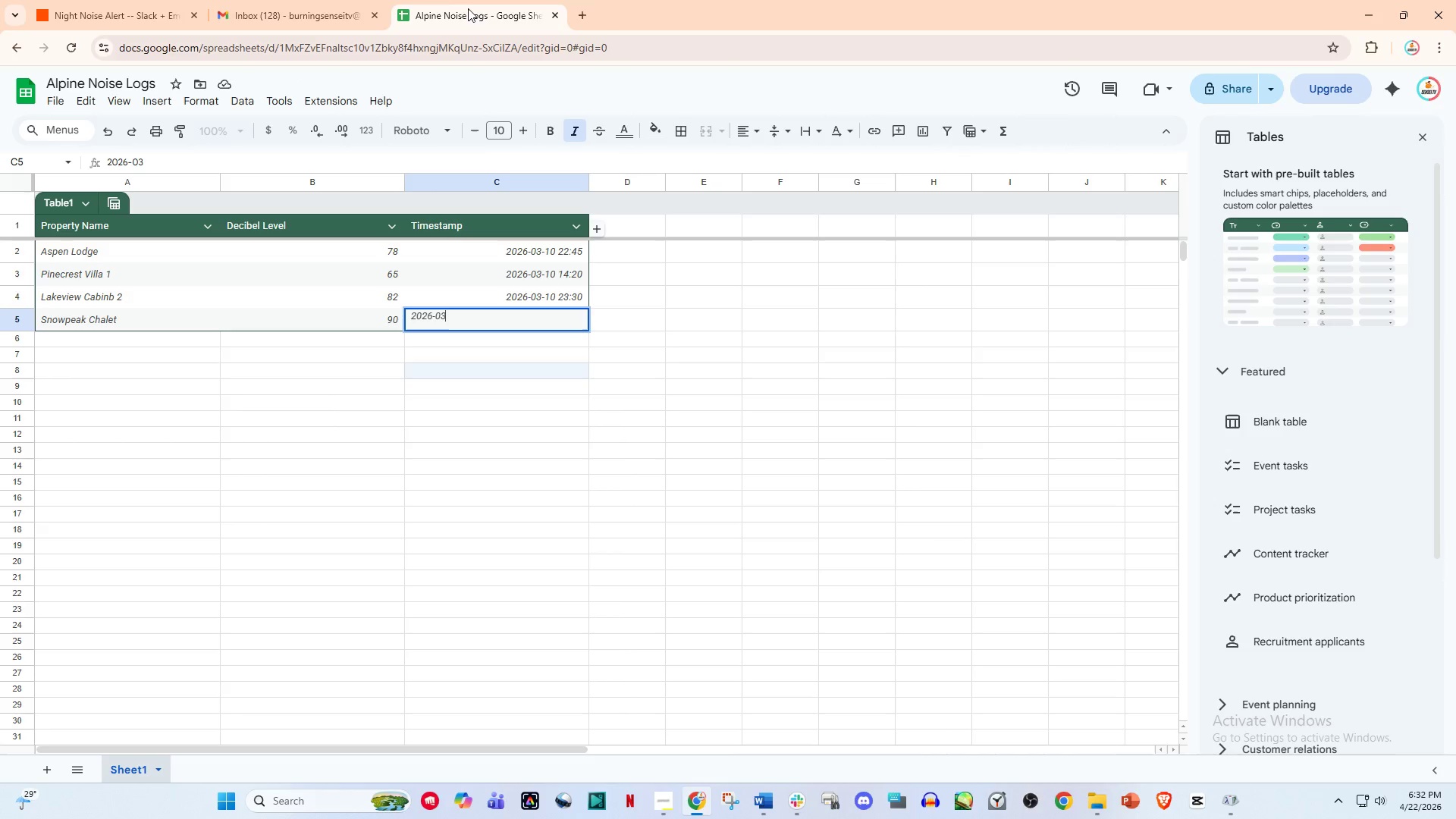 
key(NumpadSubtract)
 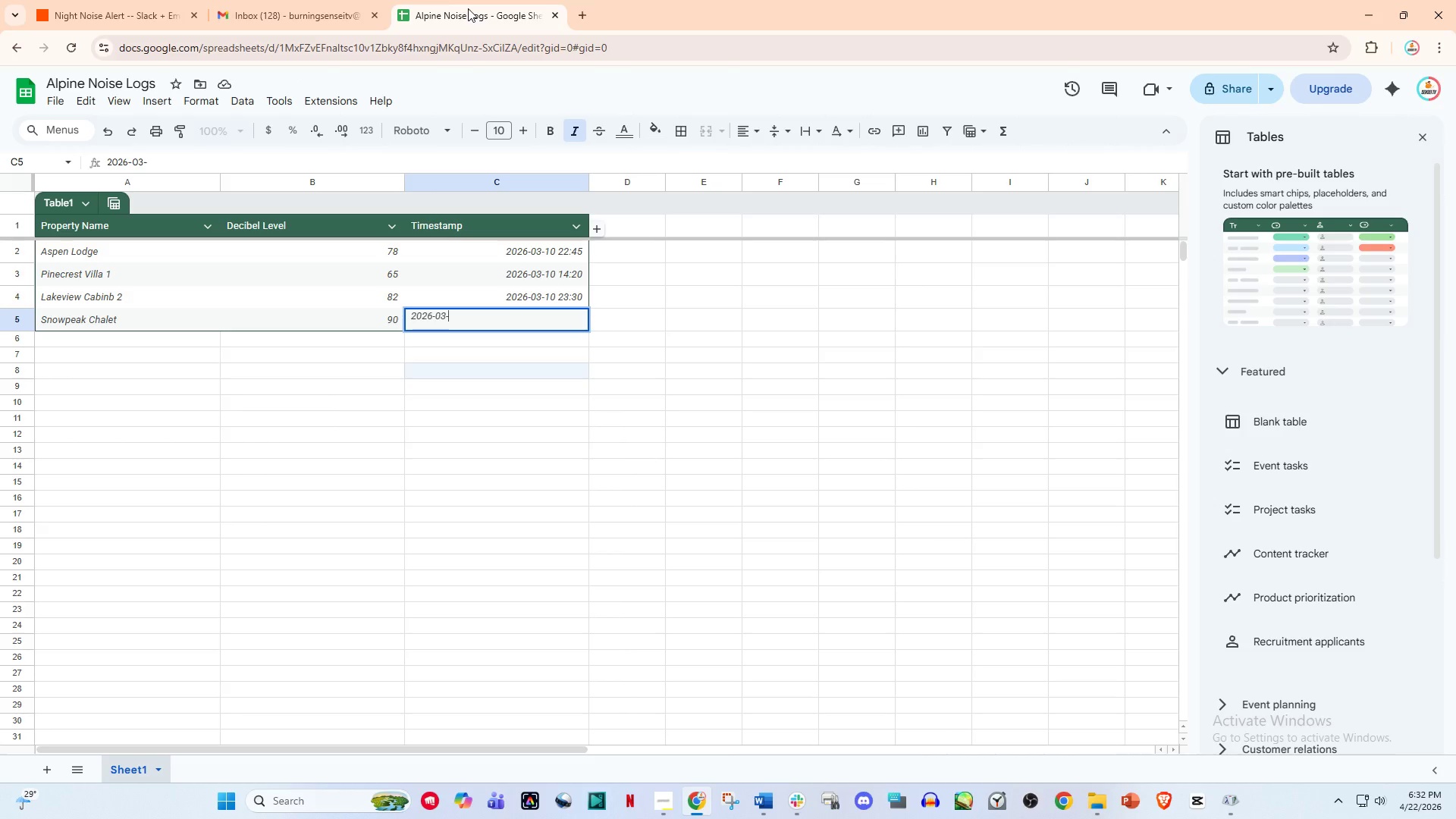 
key(Numpad1)
 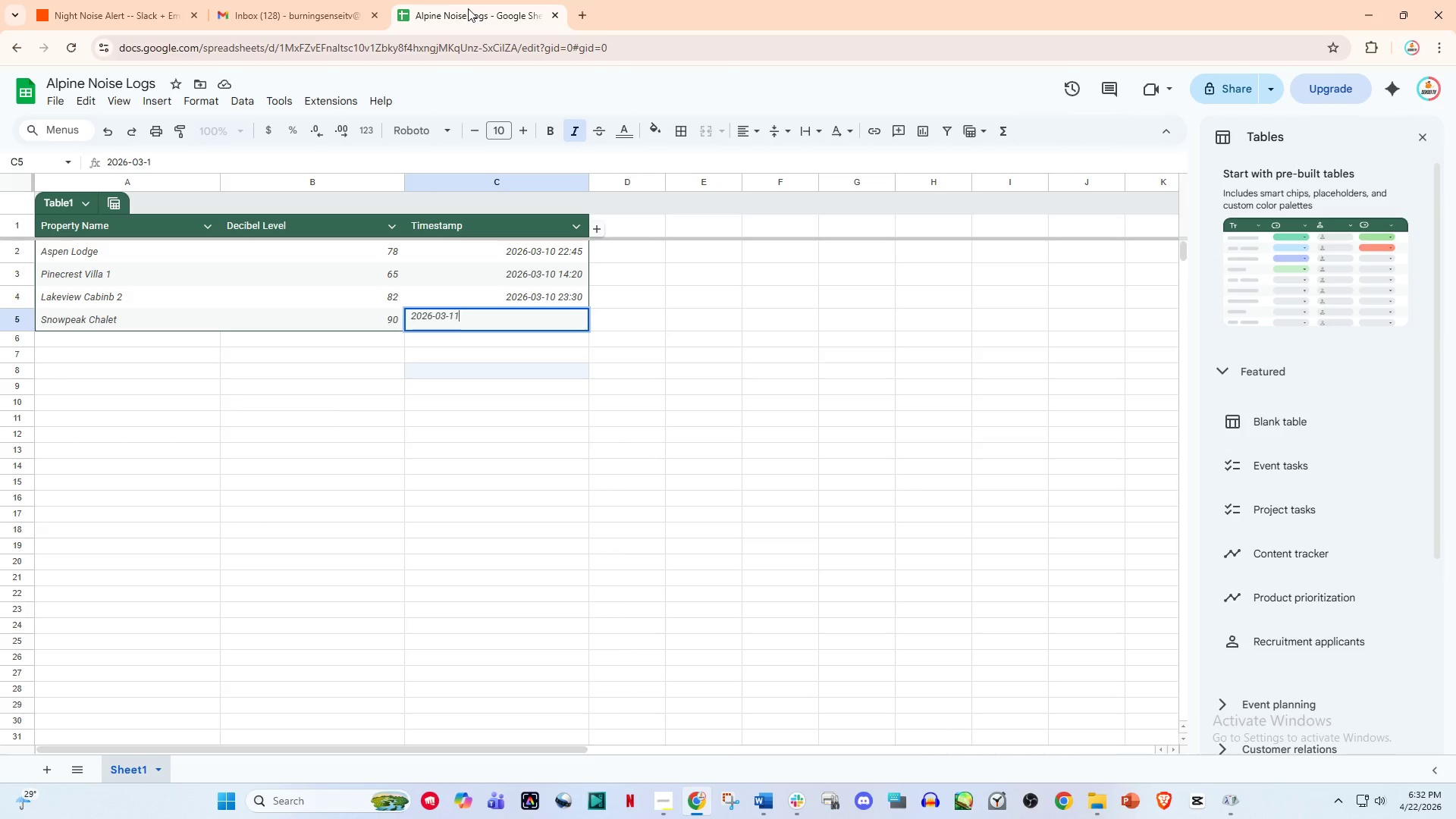 
key(Numpad1)
 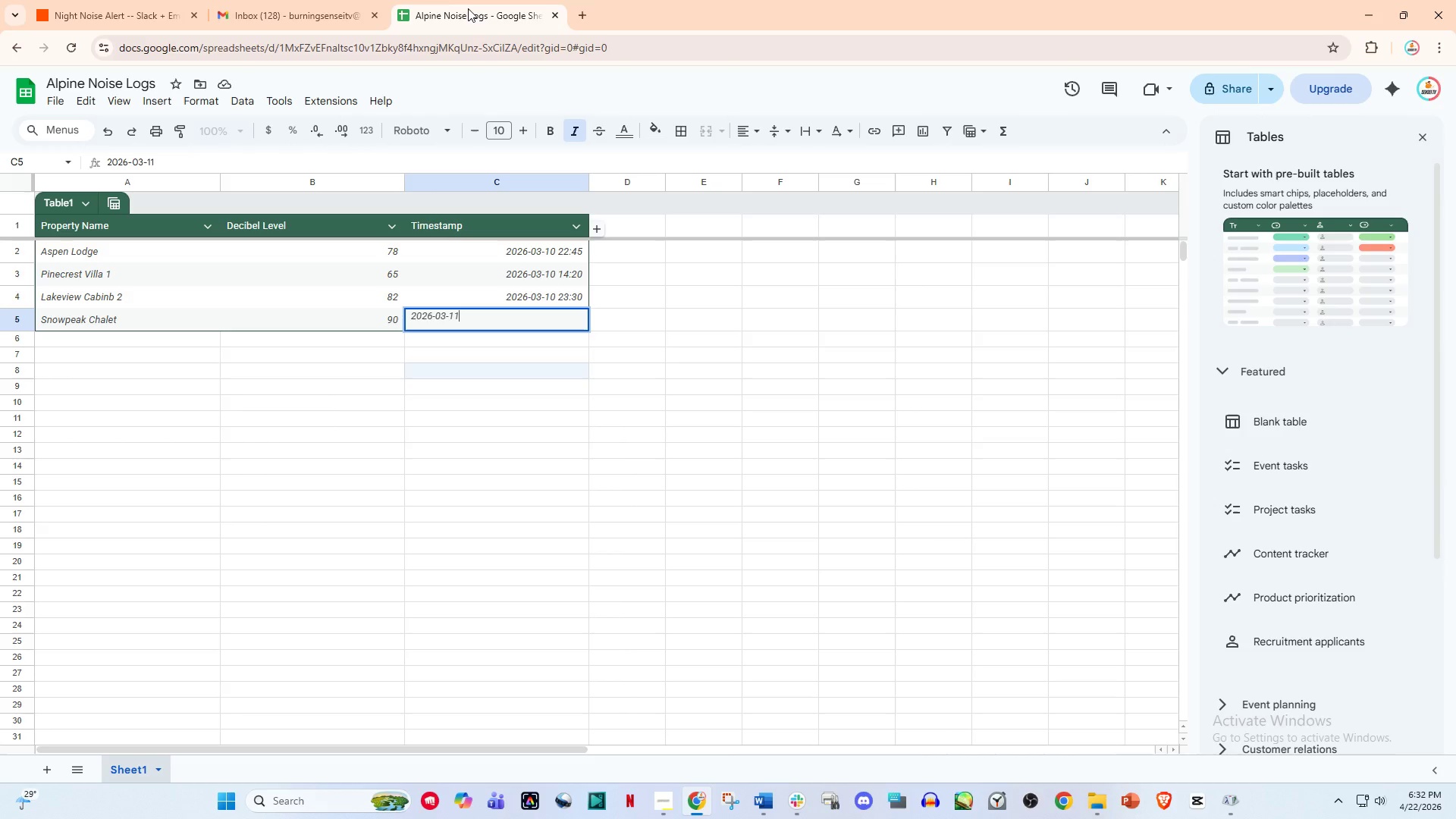 
wait(9.33)
 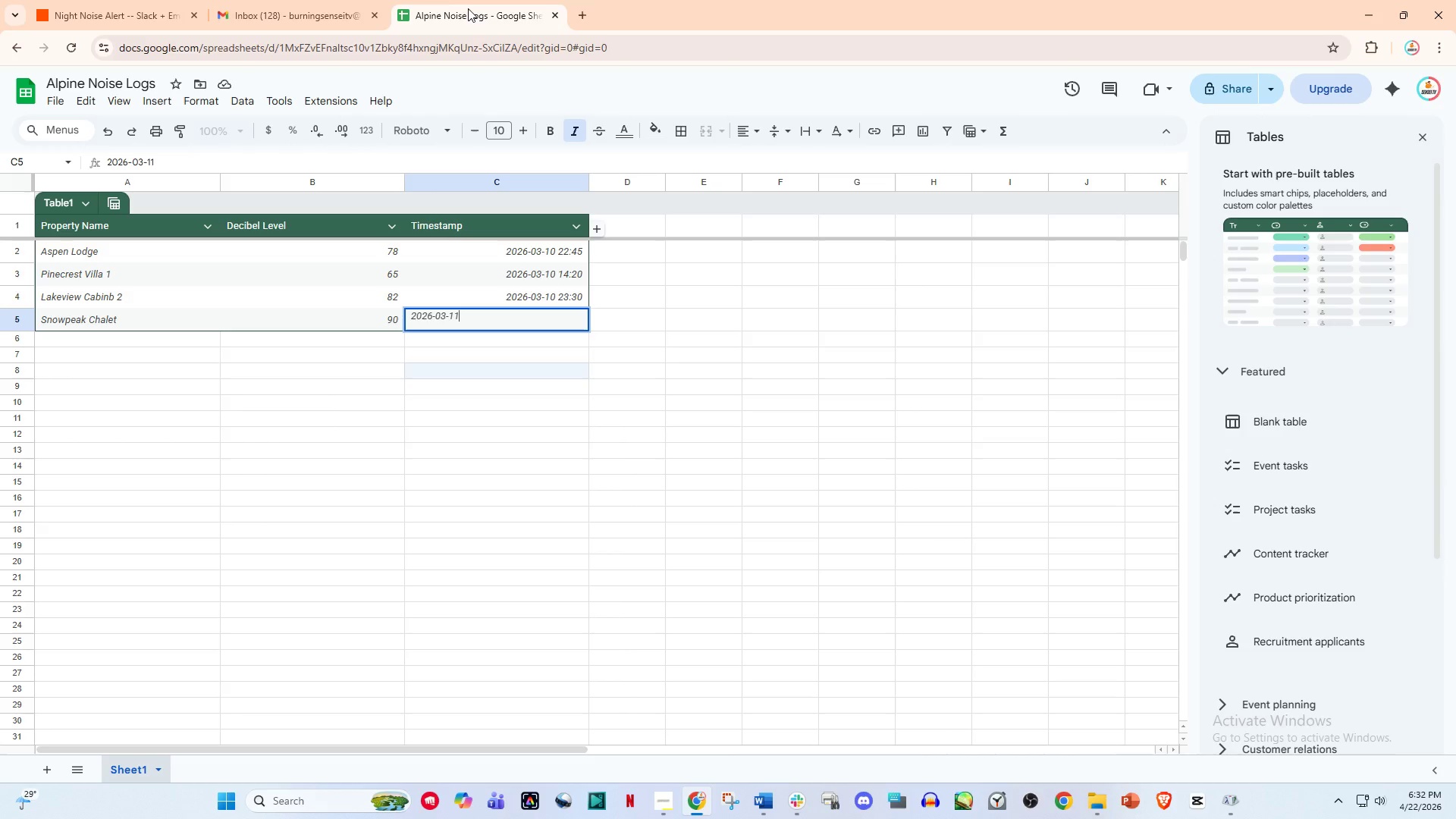 
key(Space)
 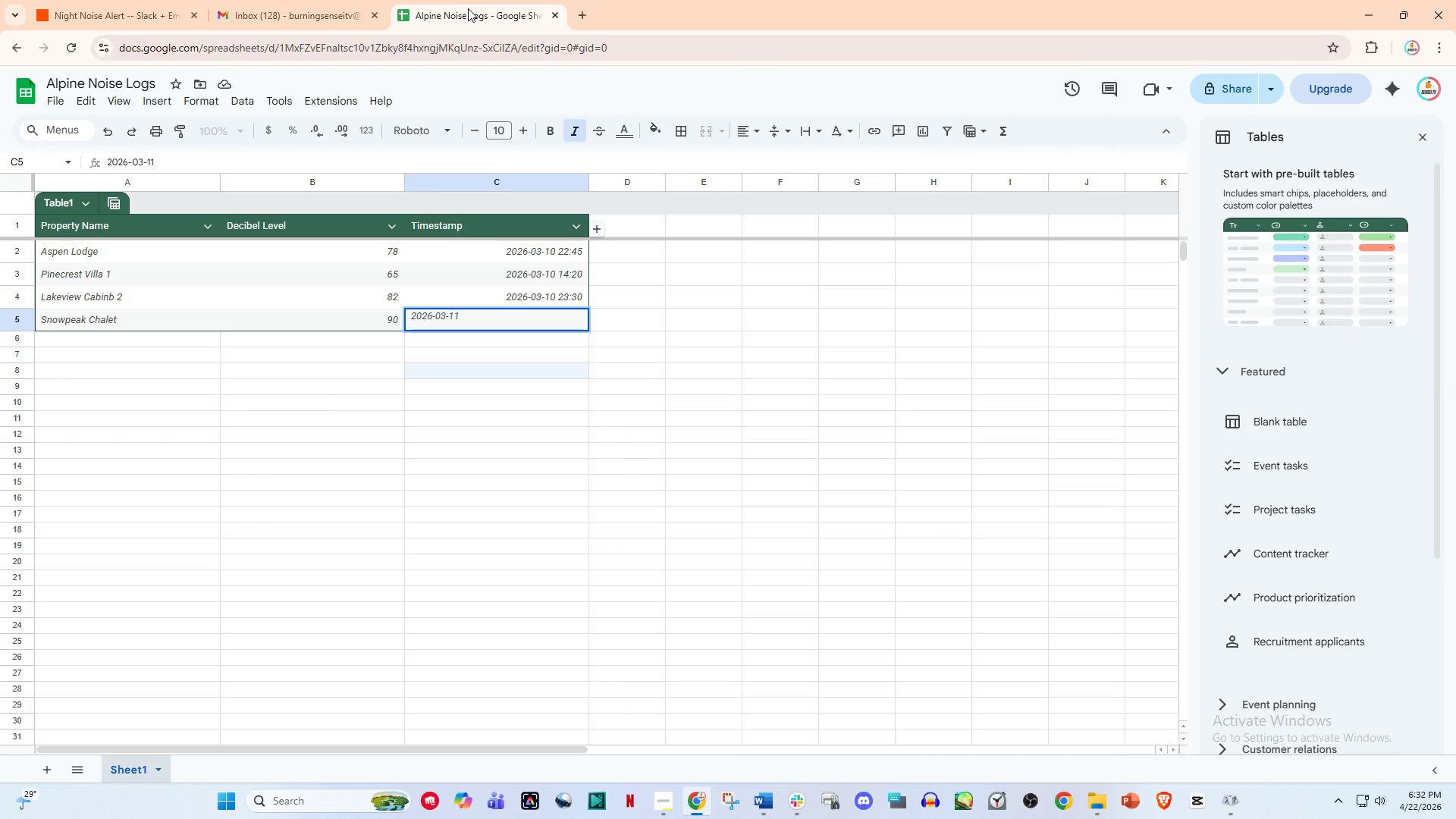 
key(Numpad0)
 